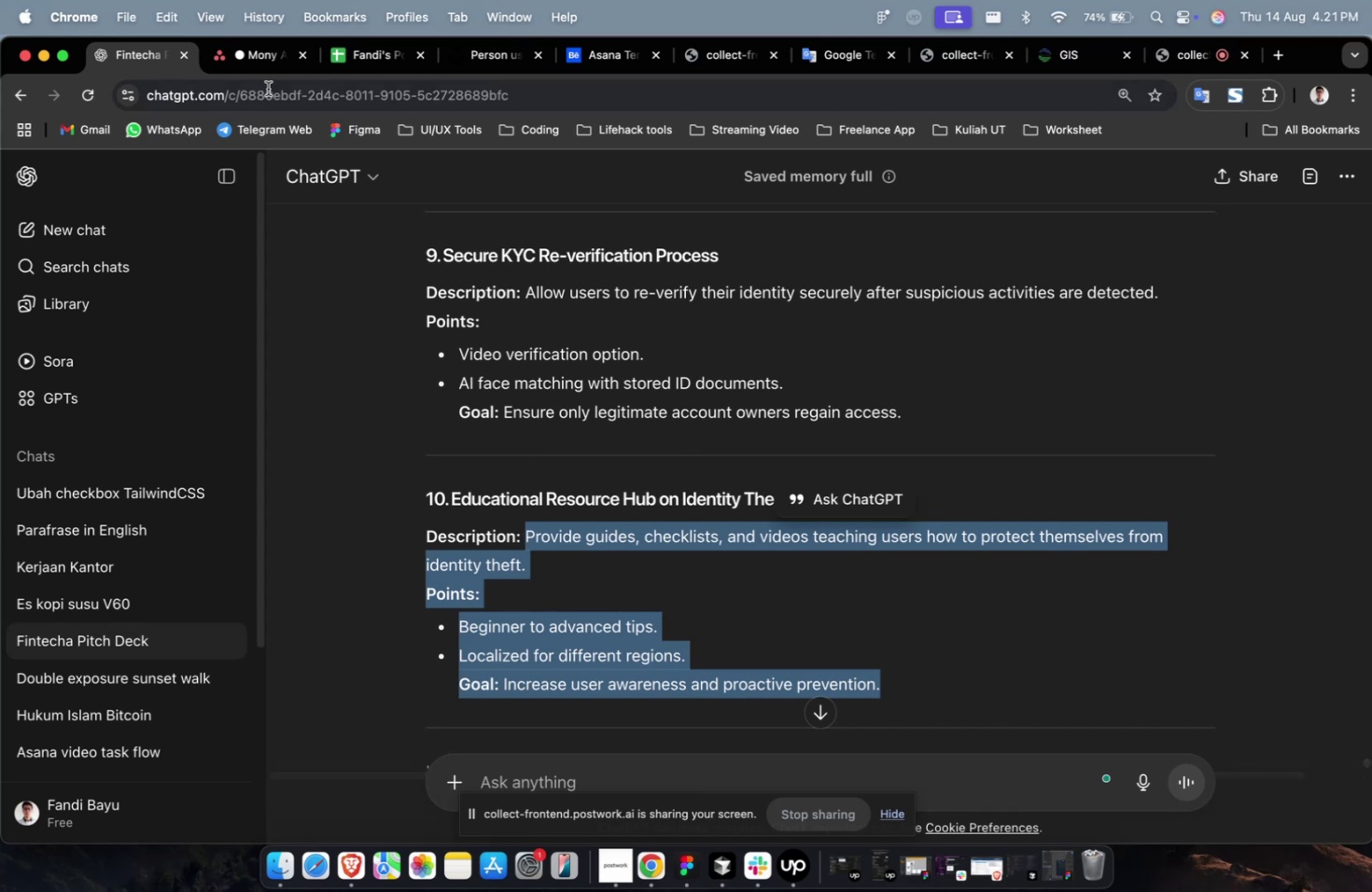 
key(Meta+C)
 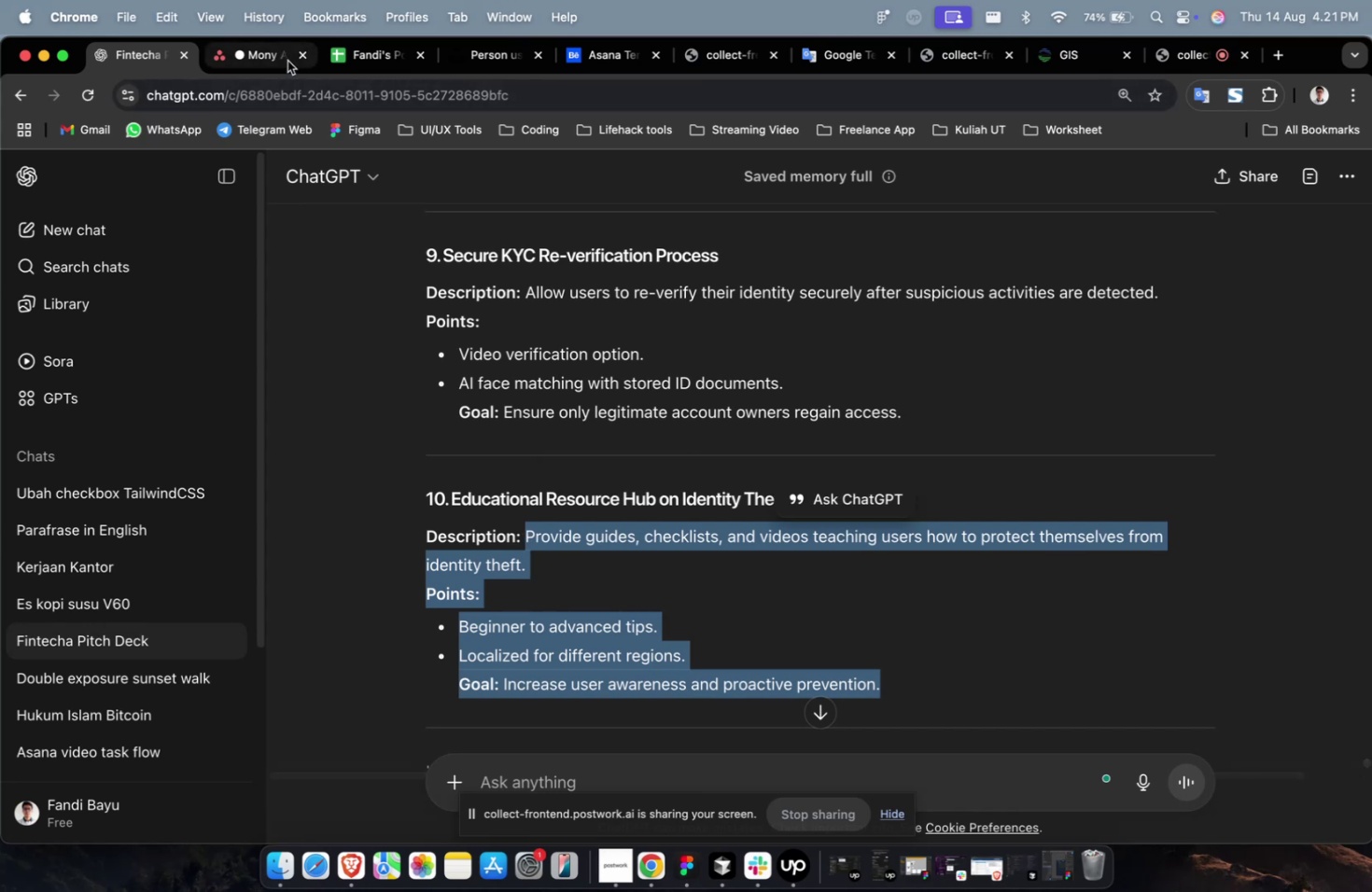 
left_click([287, 61])
 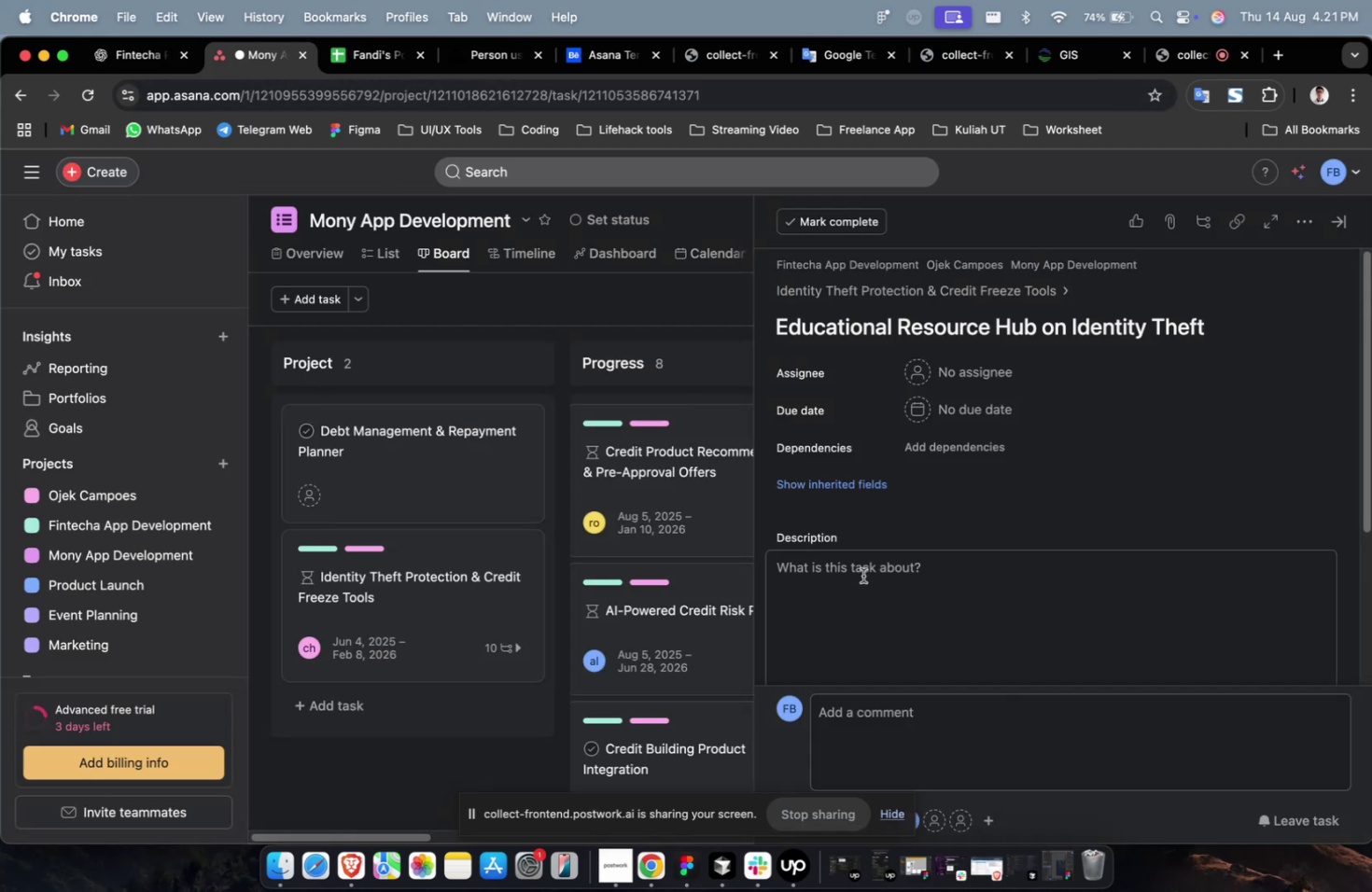 
left_click([871, 585])
 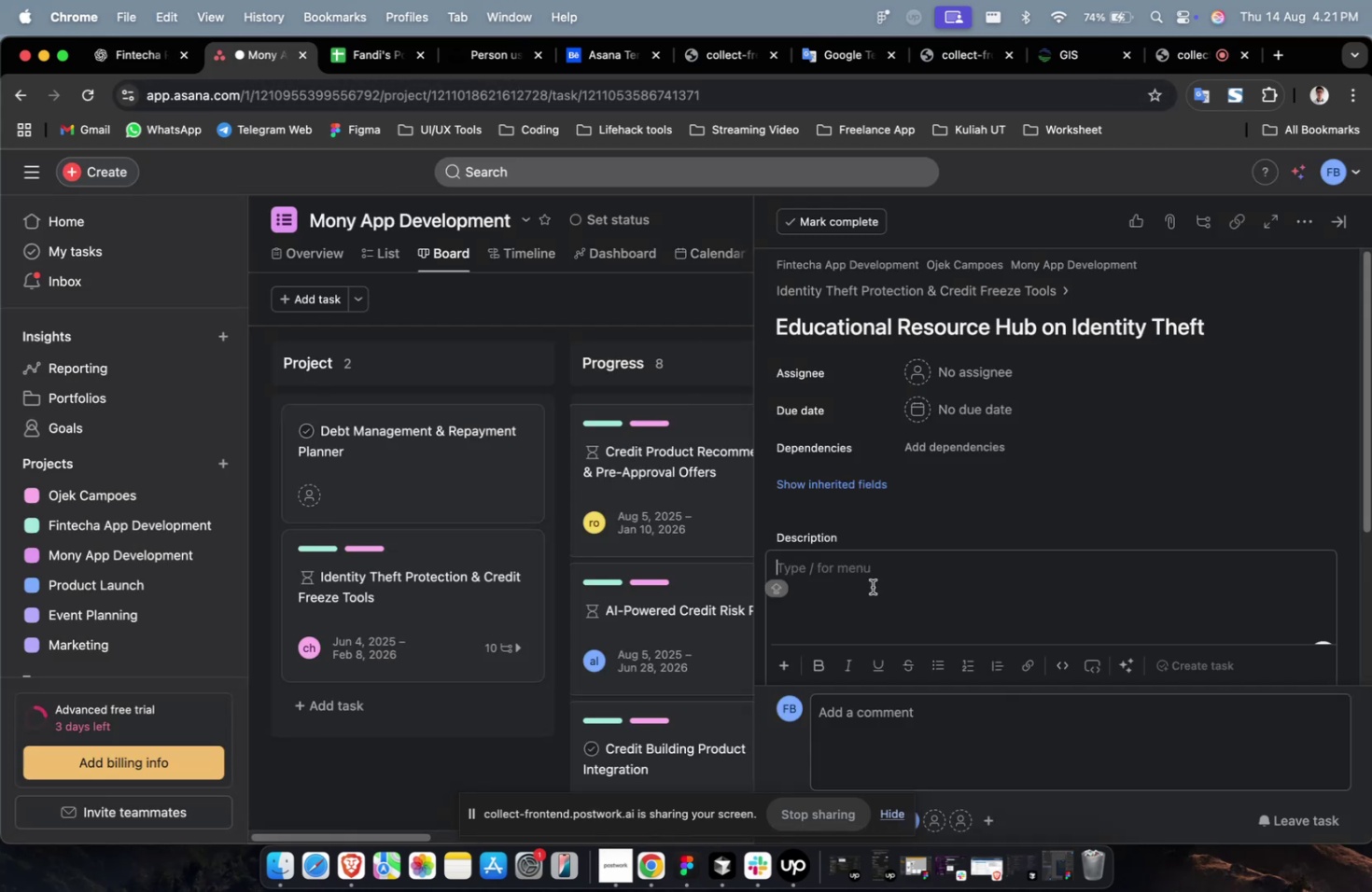 
key(Meta+V)
 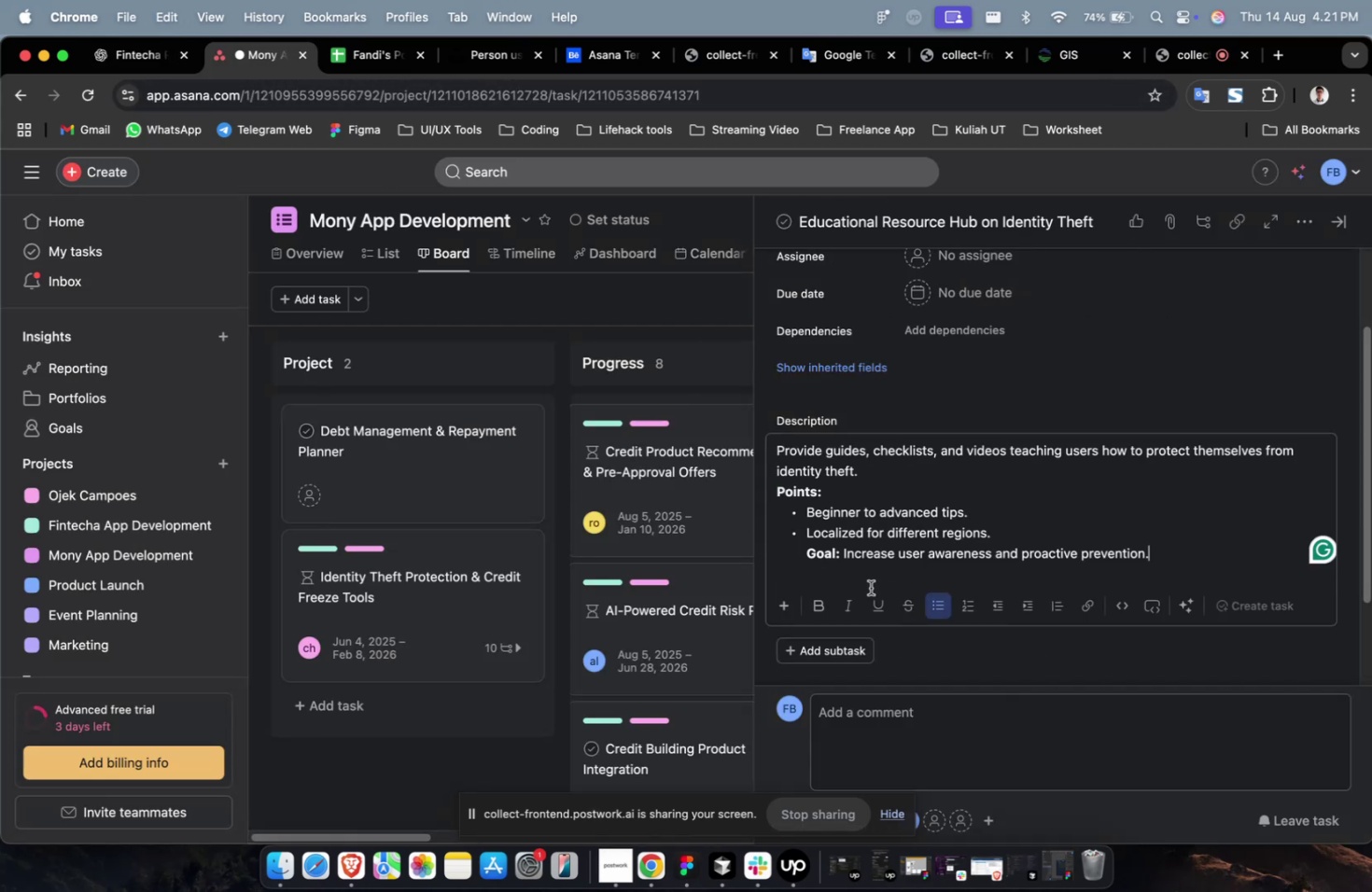 
scroll: coordinate [870, 588], scroll_direction: up, amount: 3.0
 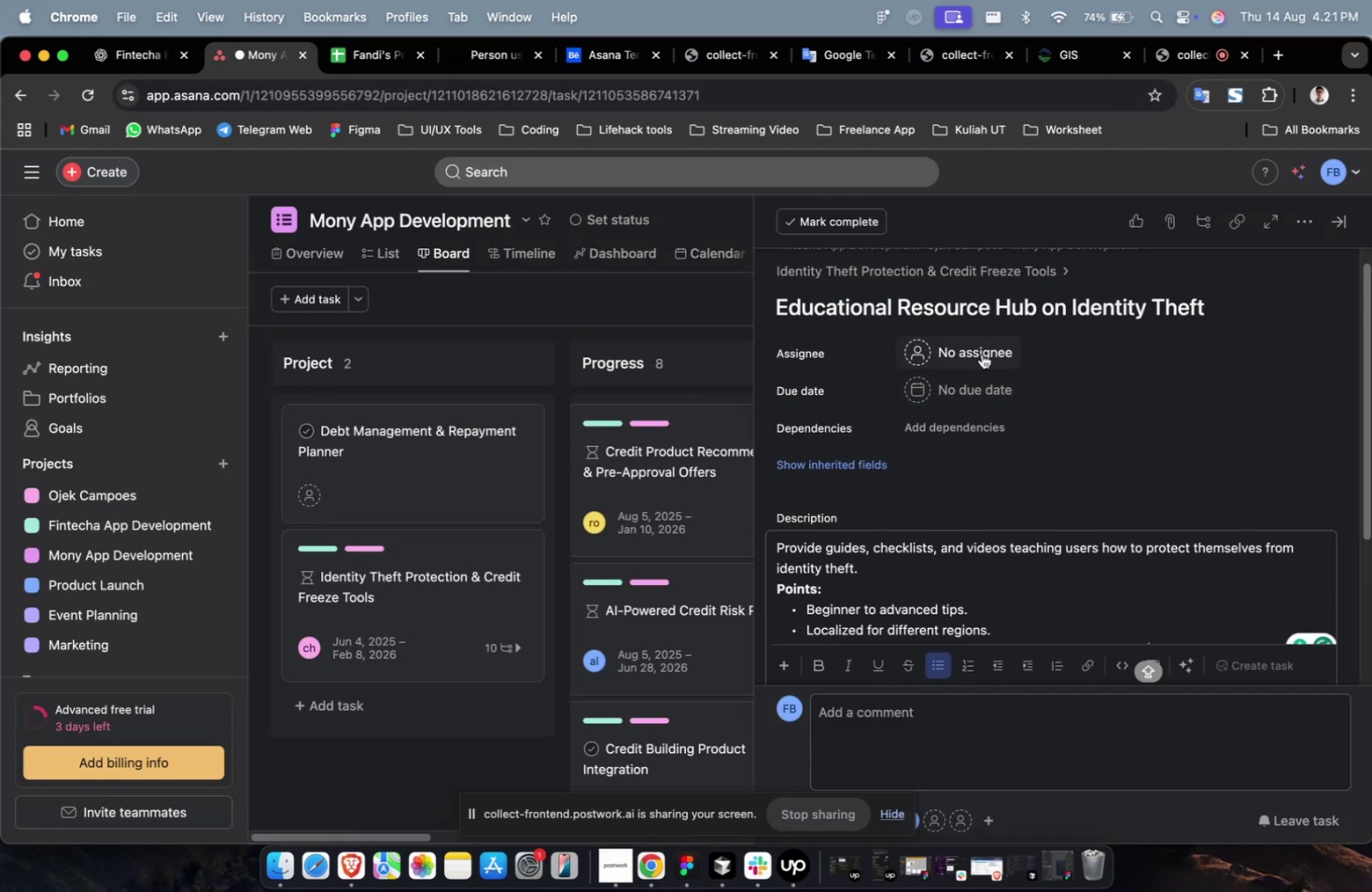 
left_click([981, 354])
 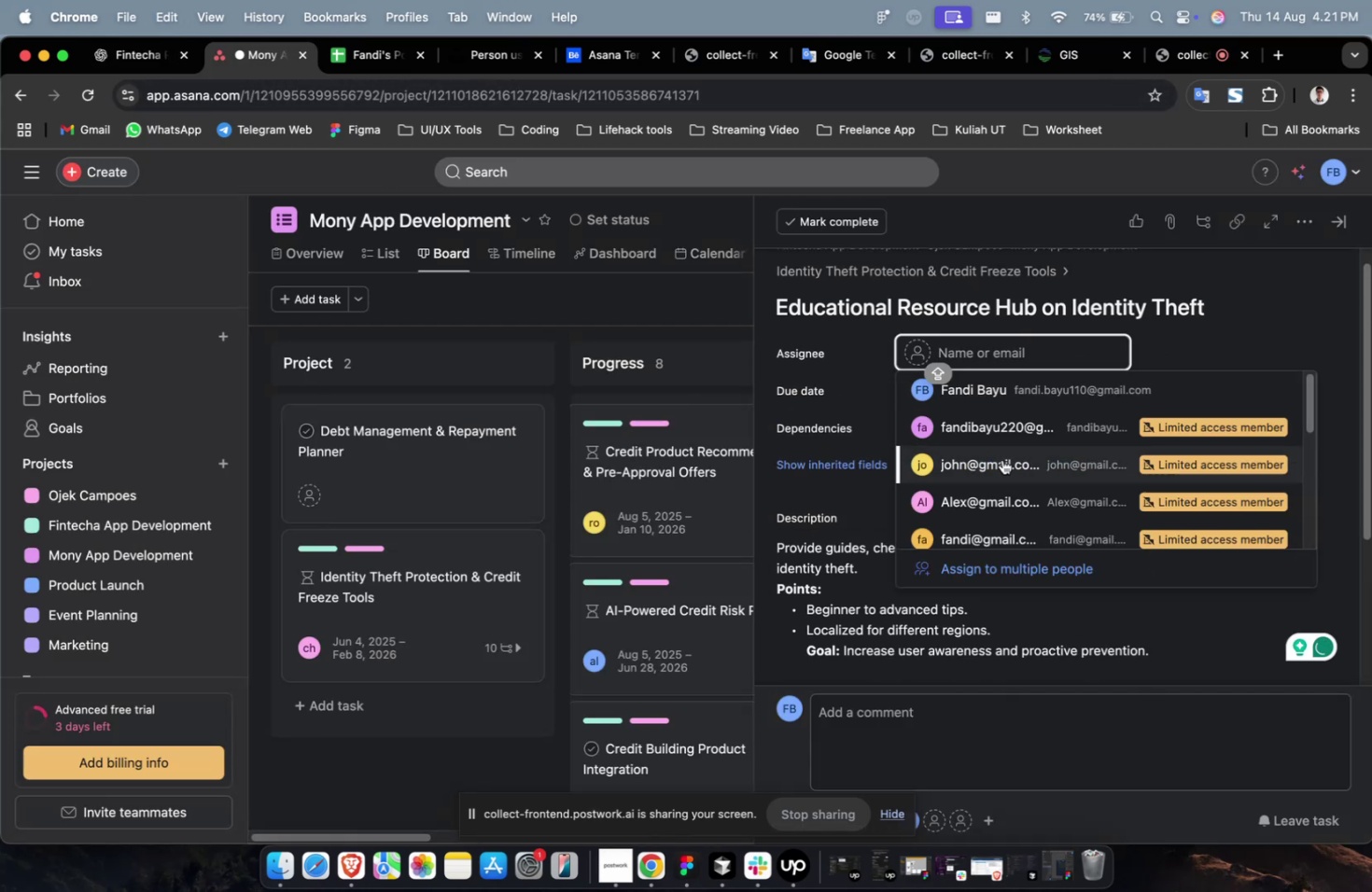 
left_click([1001, 459])
 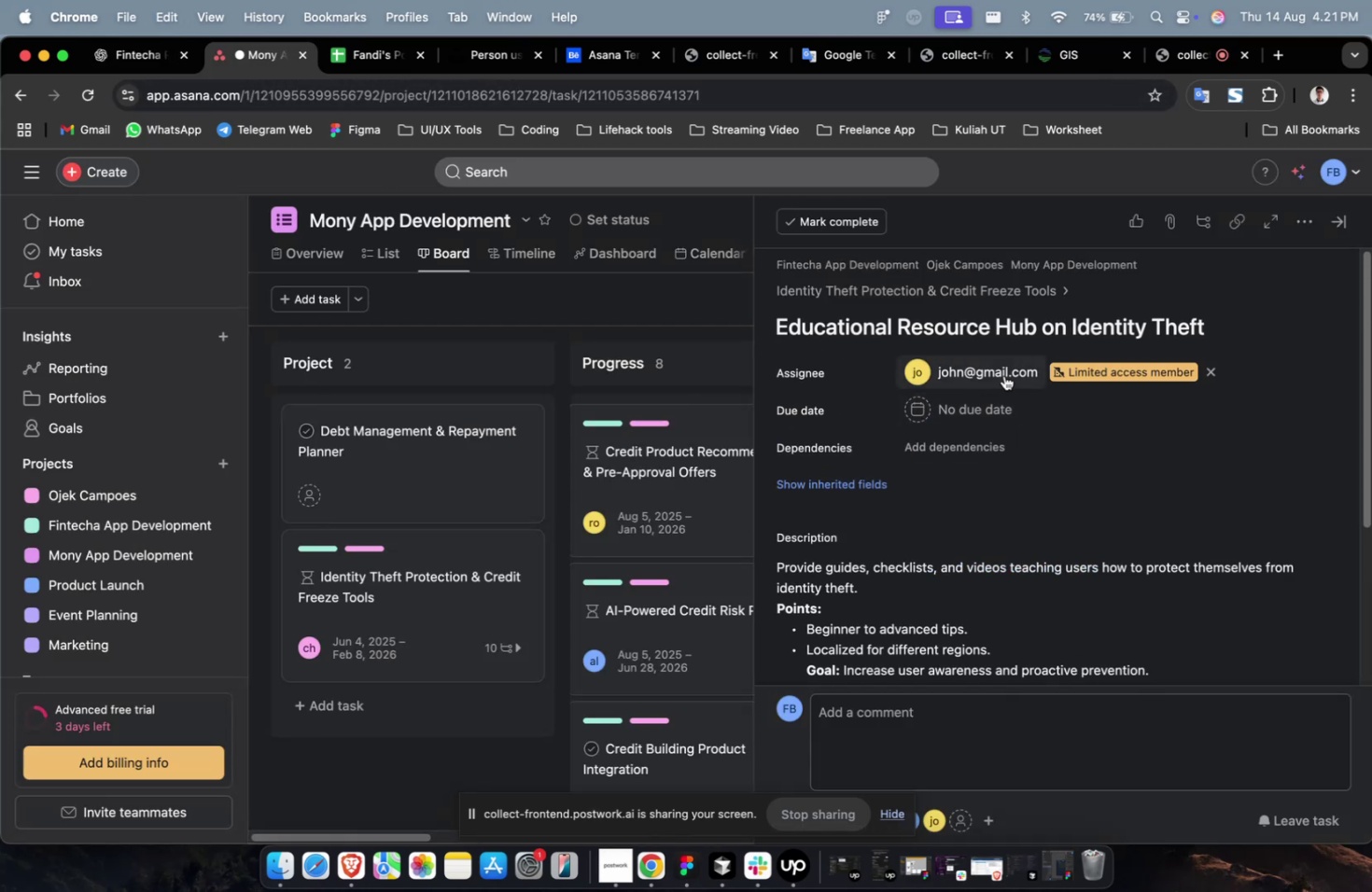 
double_click([1003, 375])
 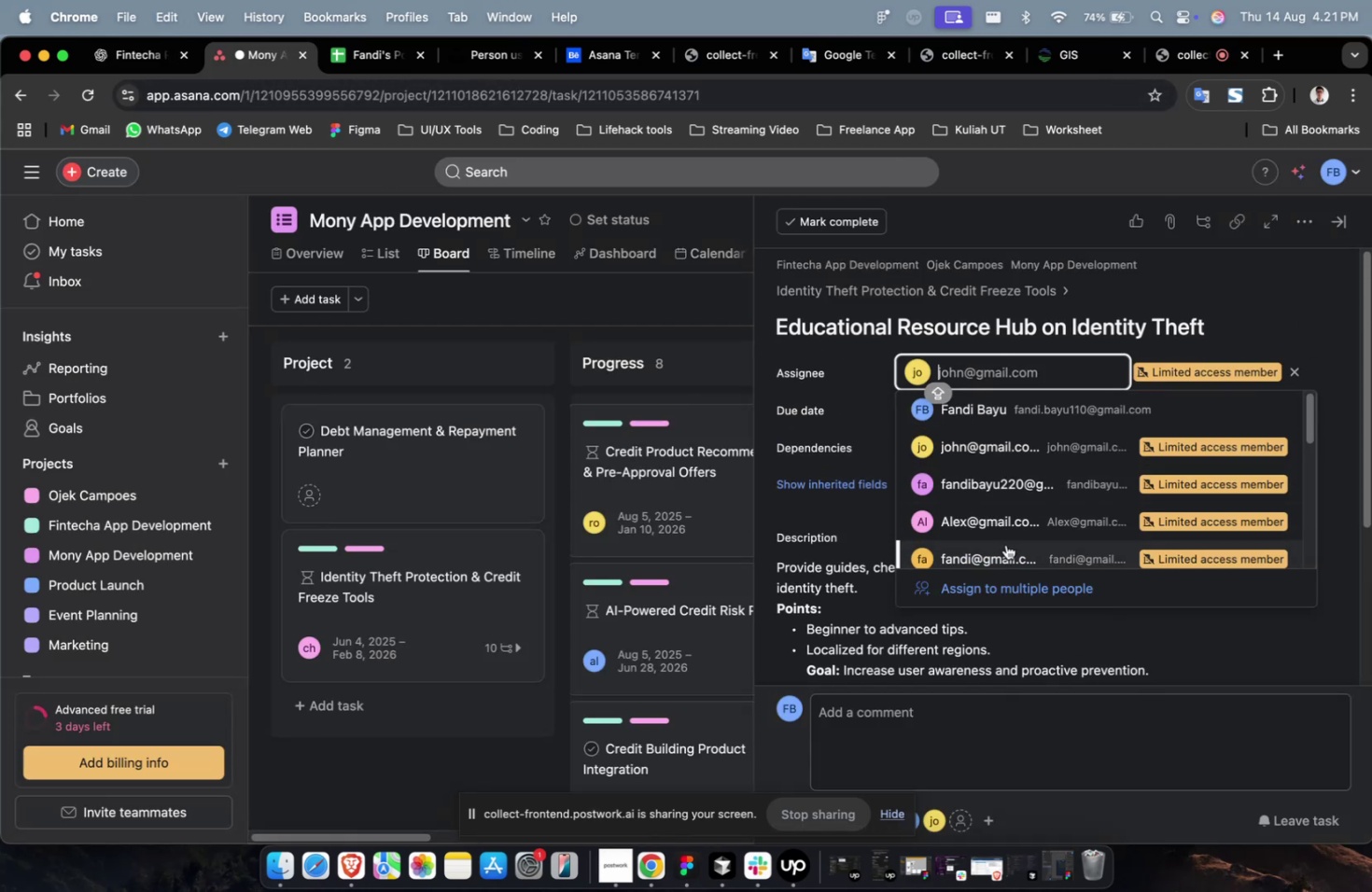 
left_click([1005, 545])
 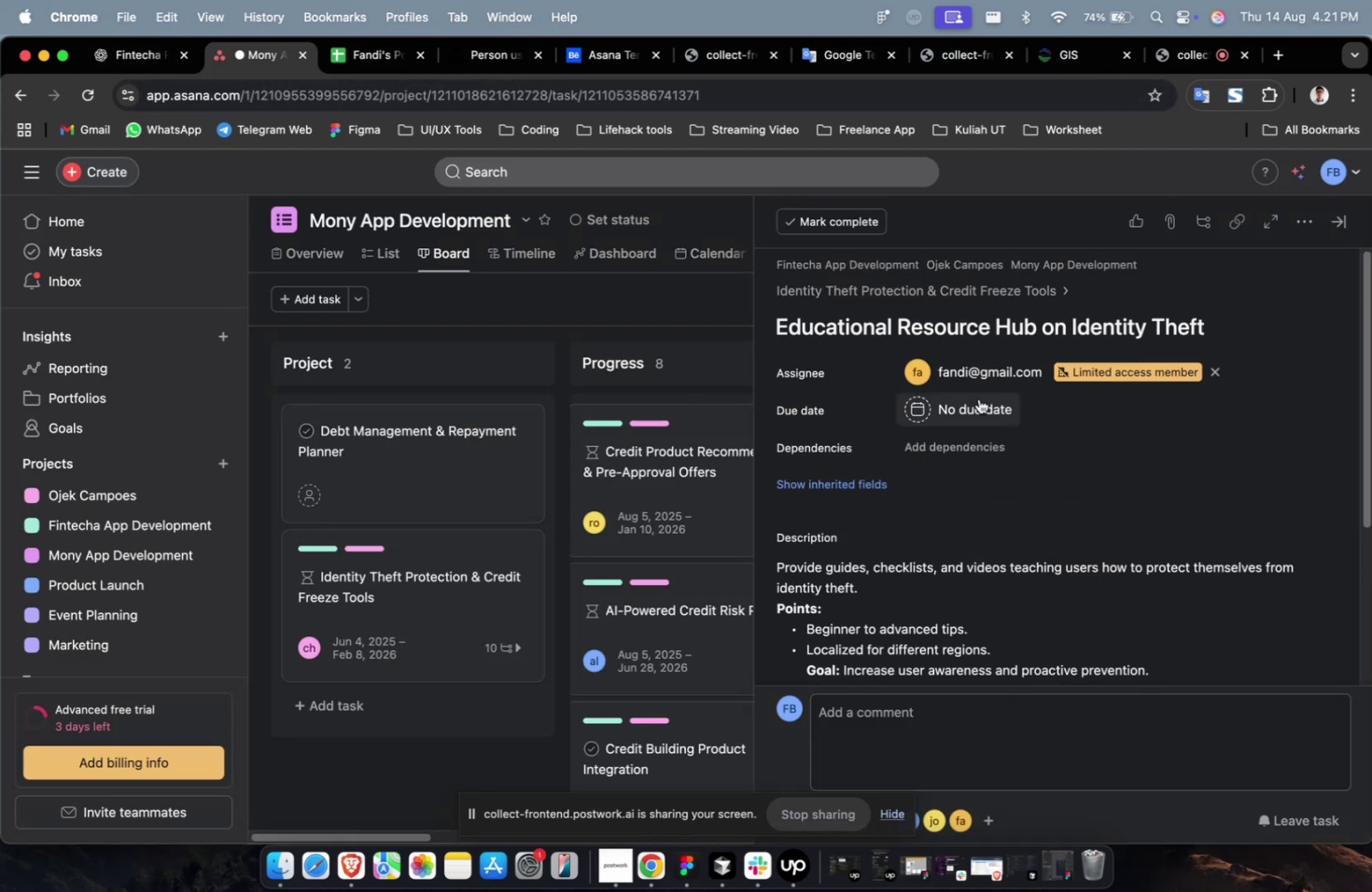 
double_click([978, 398])
 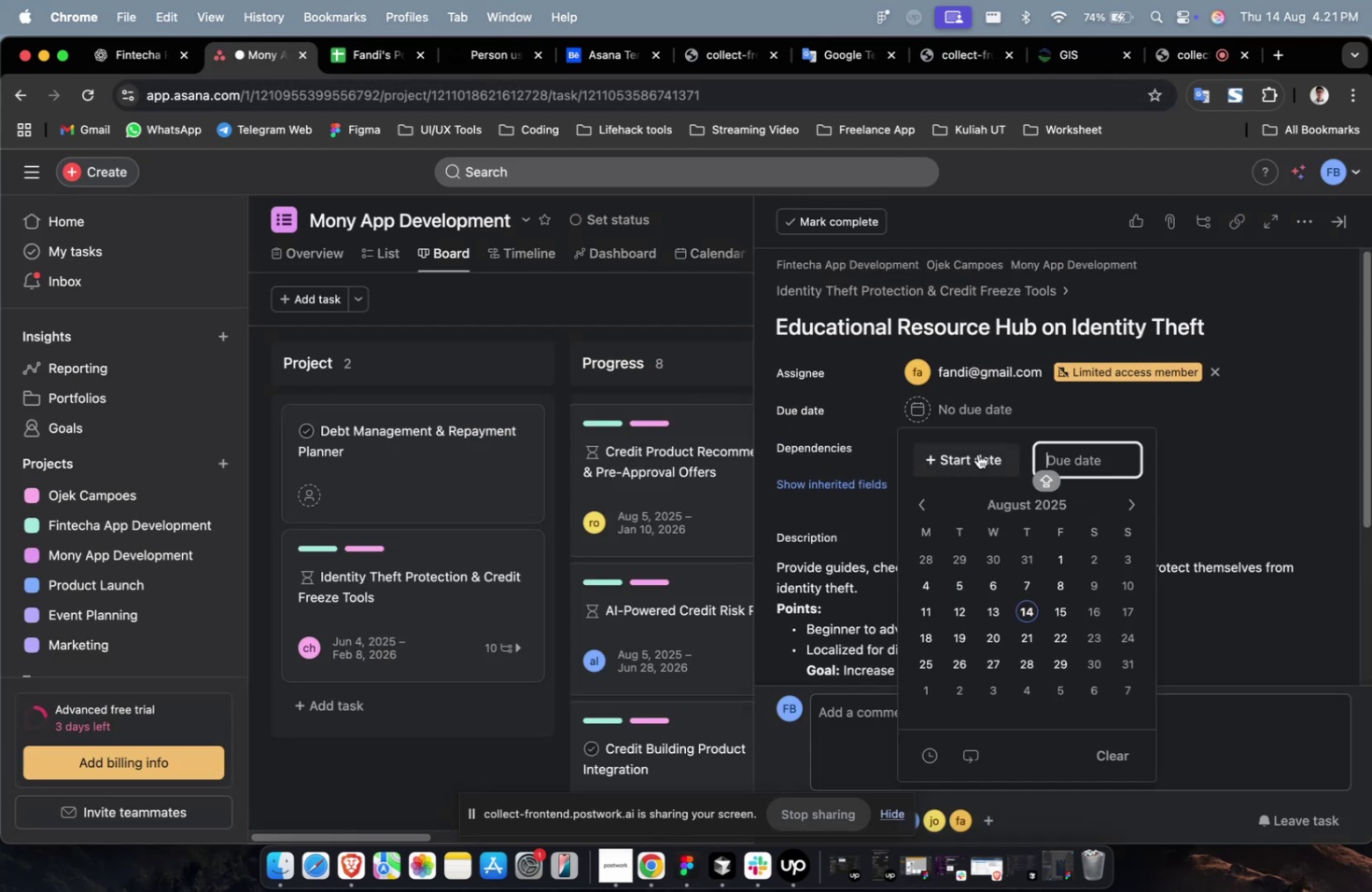 
triple_click([977, 453])
 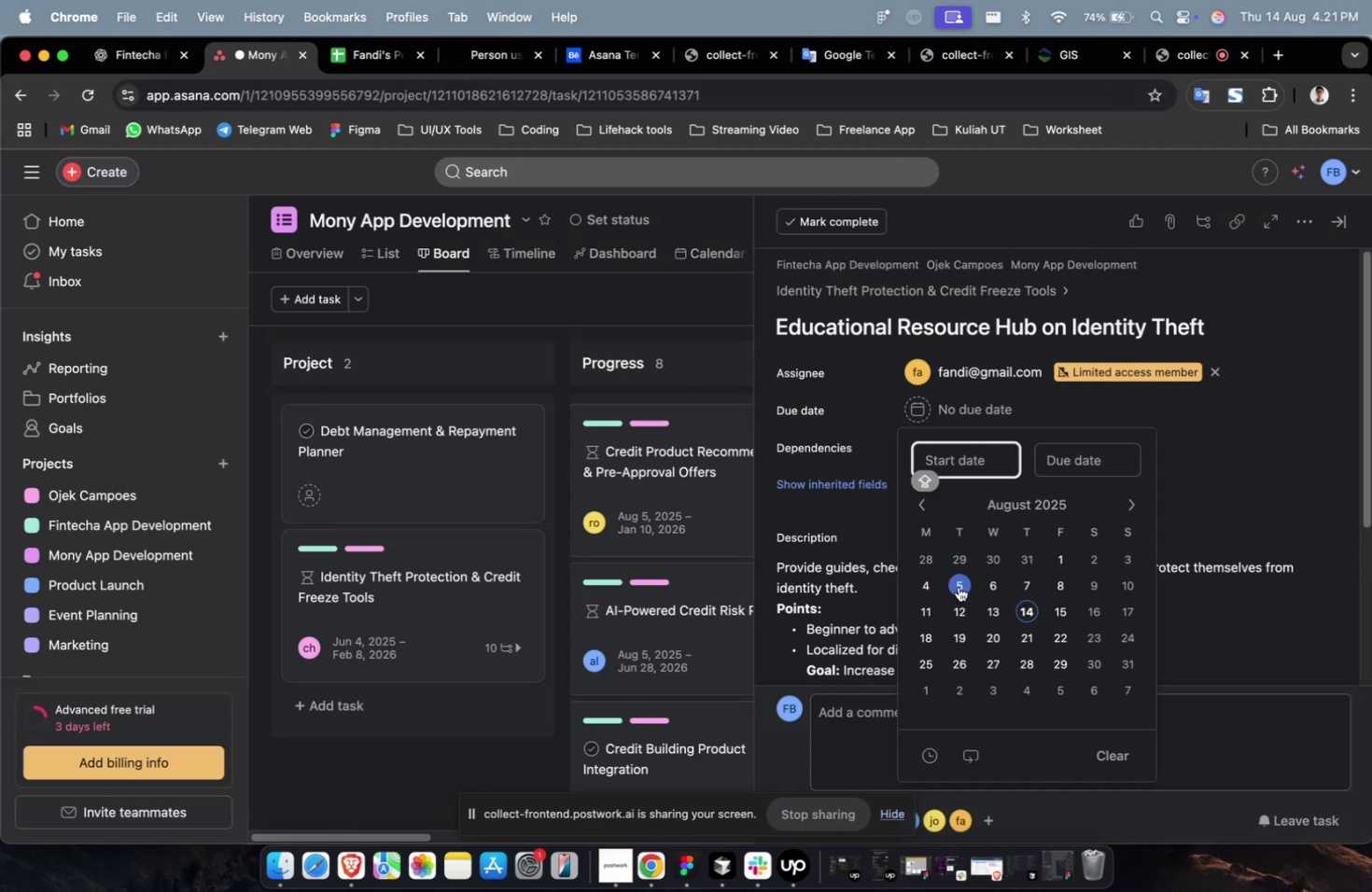 
left_click([959, 584])
 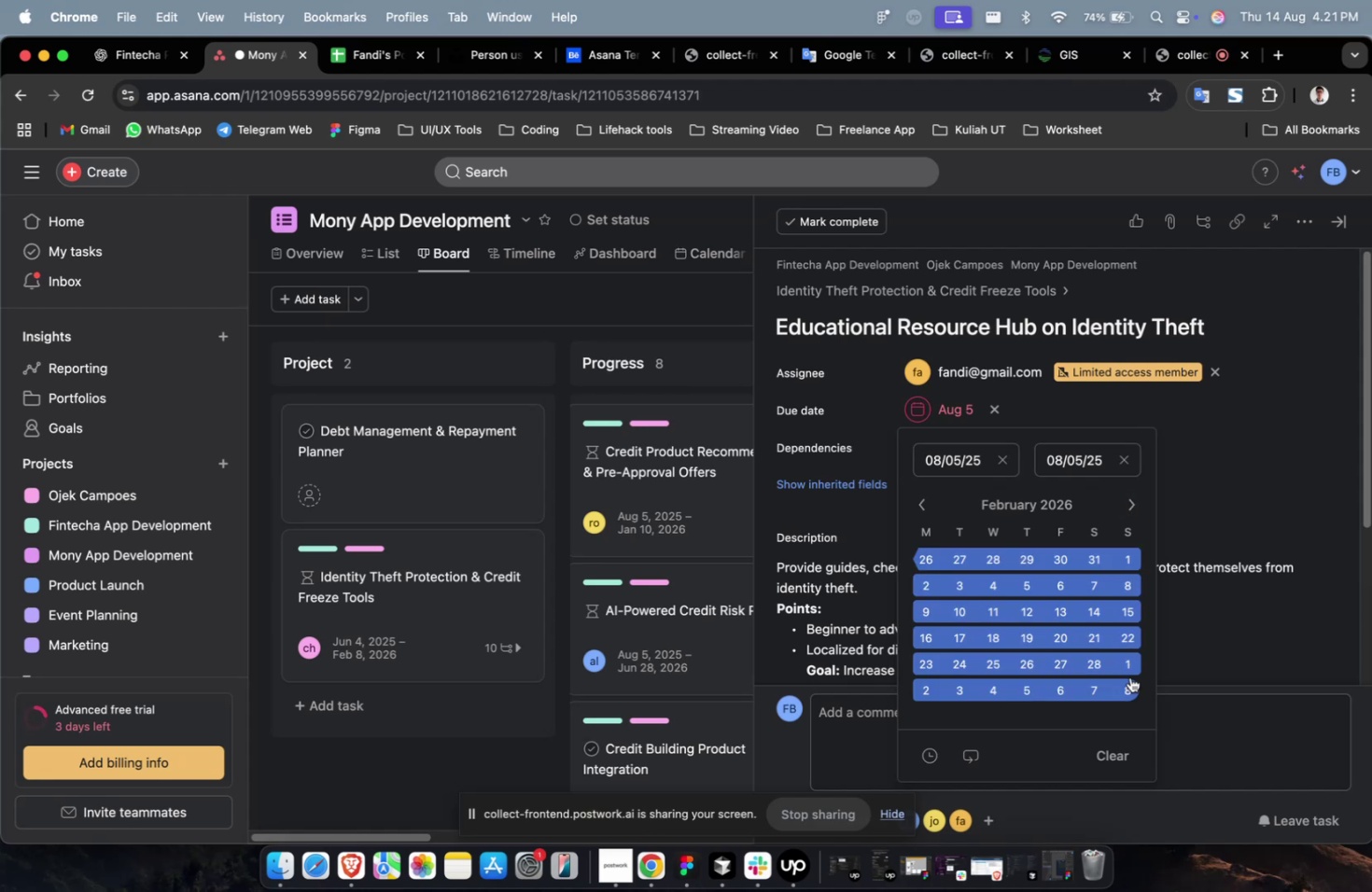 
double_click([1224, 455])
 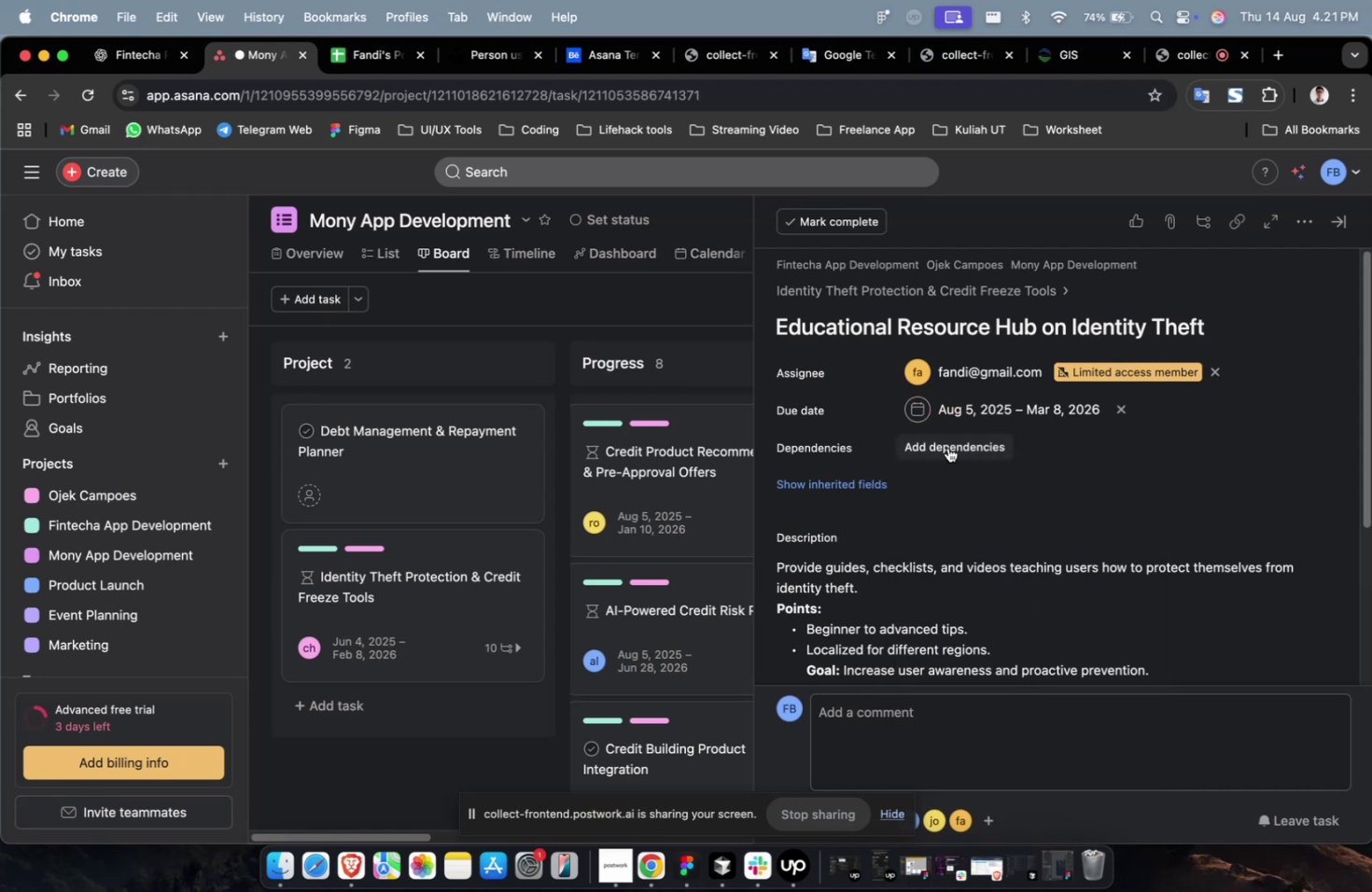 
triple_click([947, 447])
 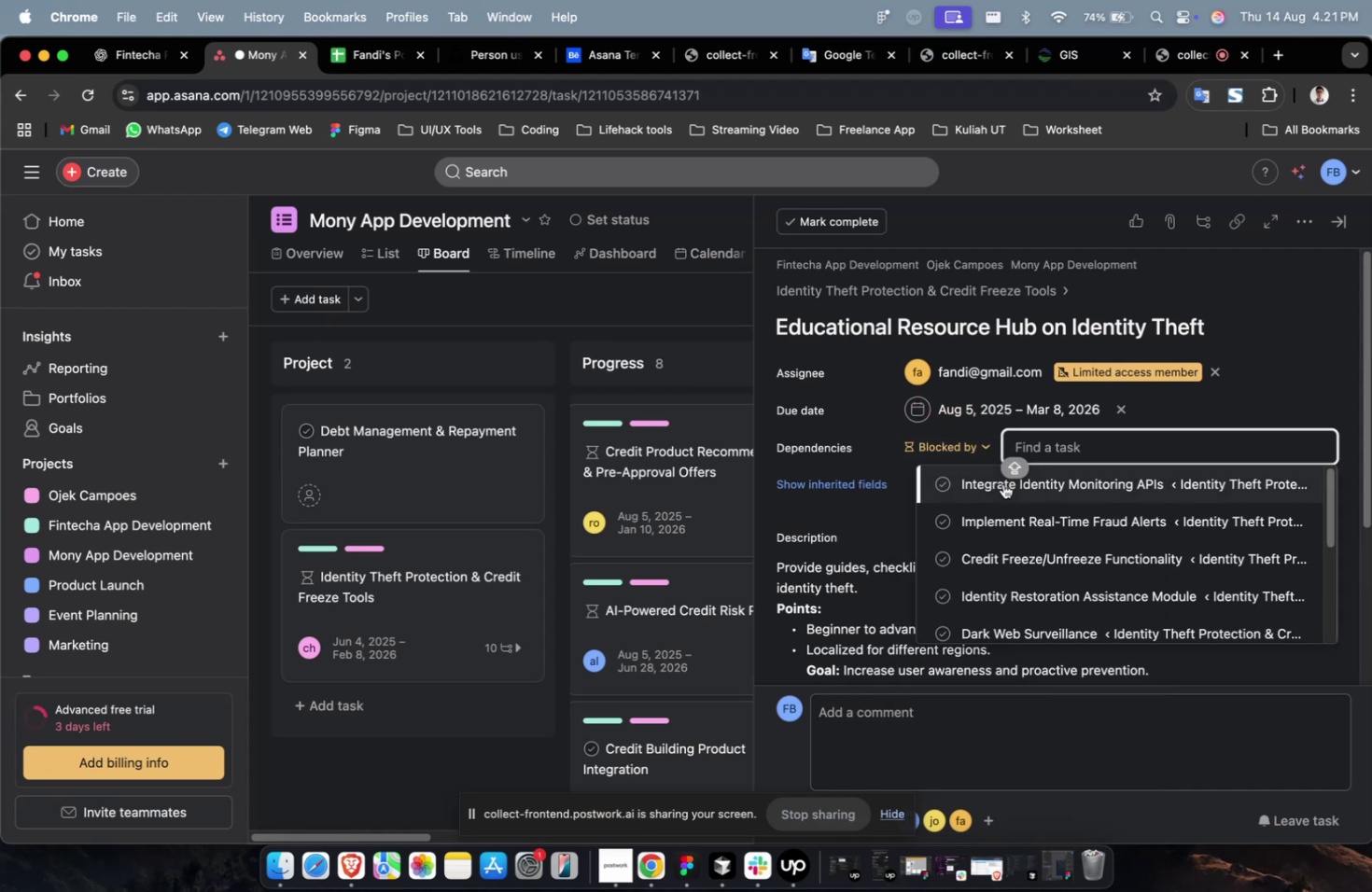 
triple_click([1002, 483])
 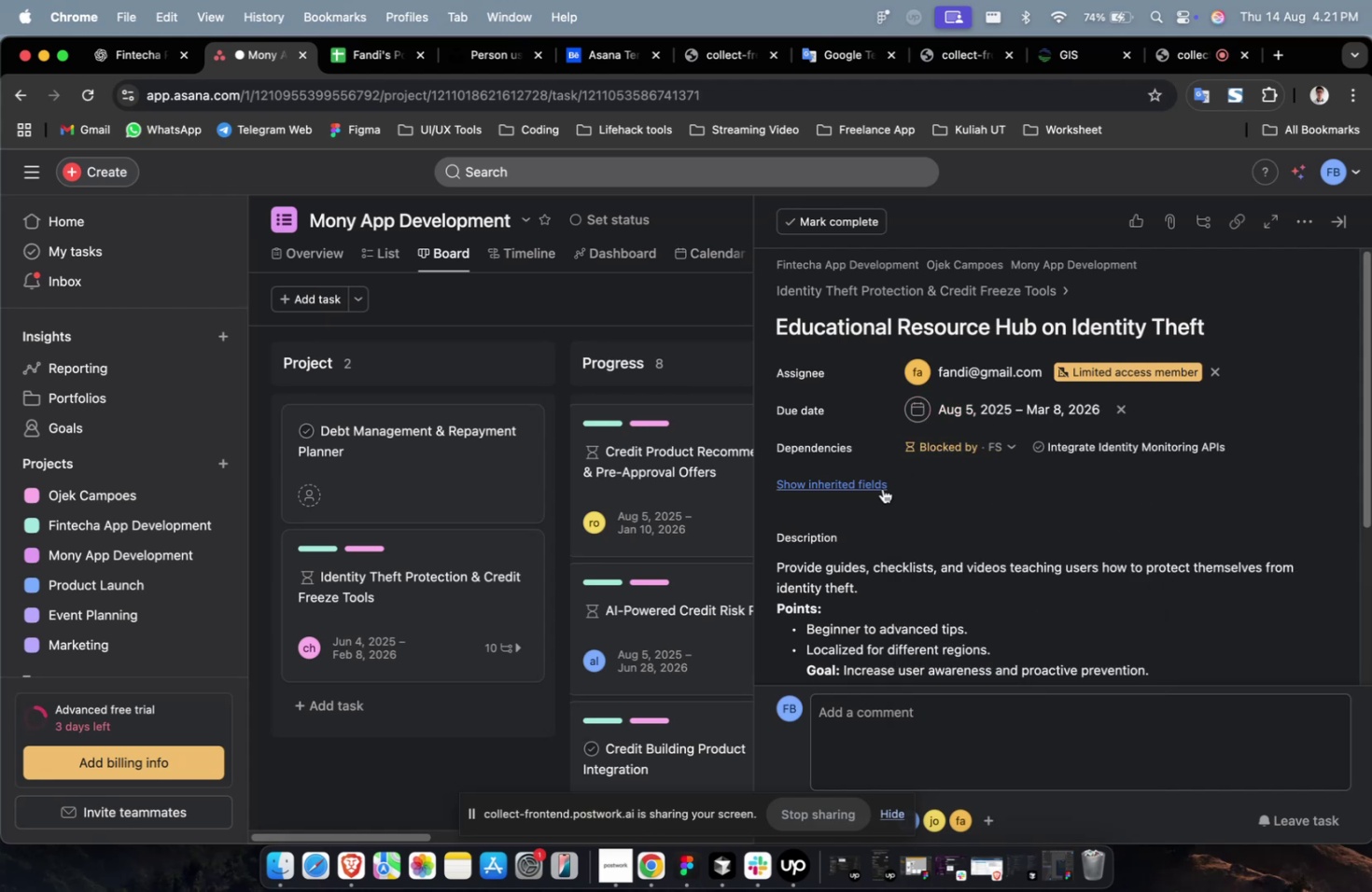 
triple_click([882, 488])
 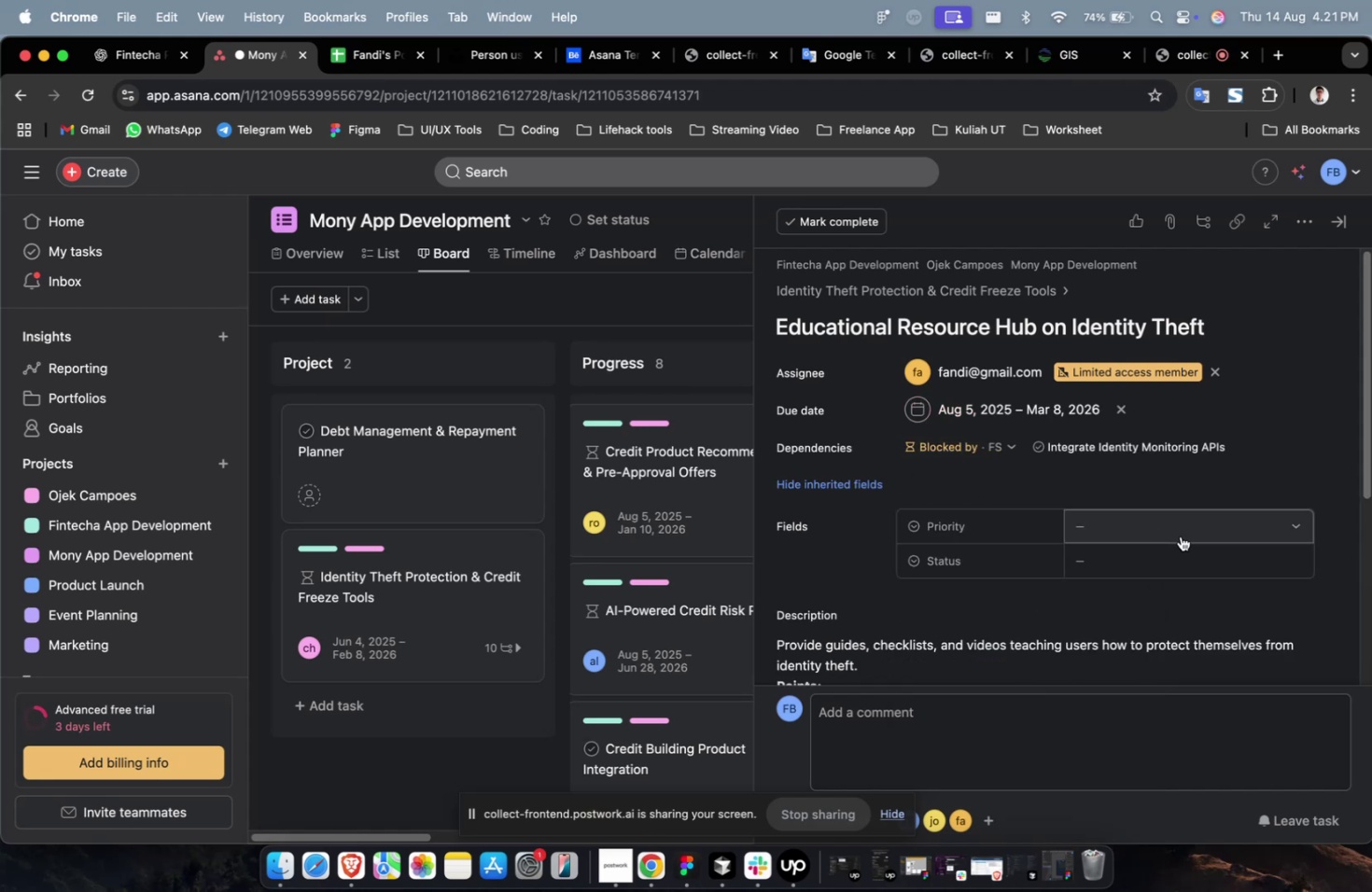 
triple_click([1180, 536])
 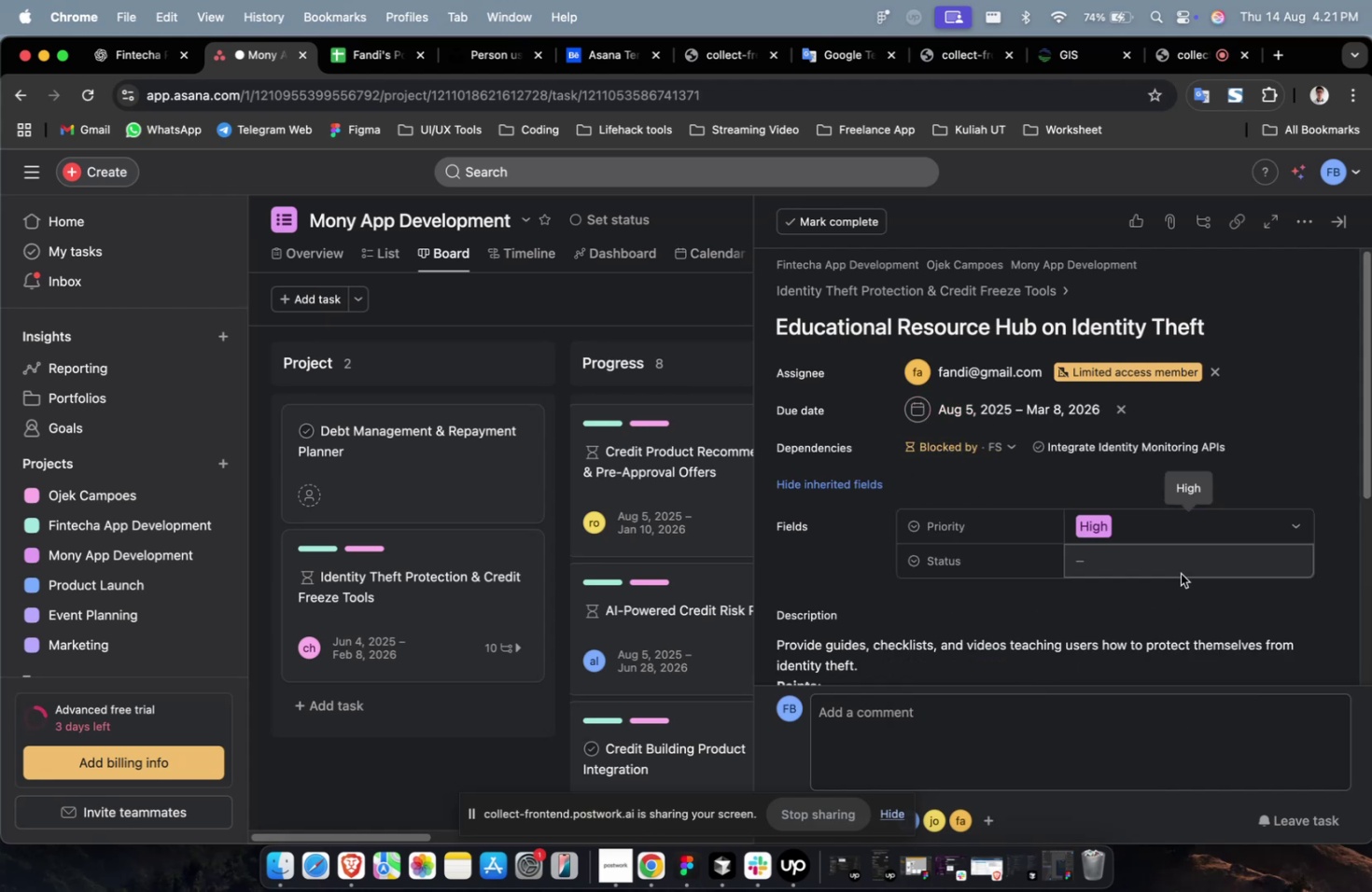 
triple_click([1184, 560])
 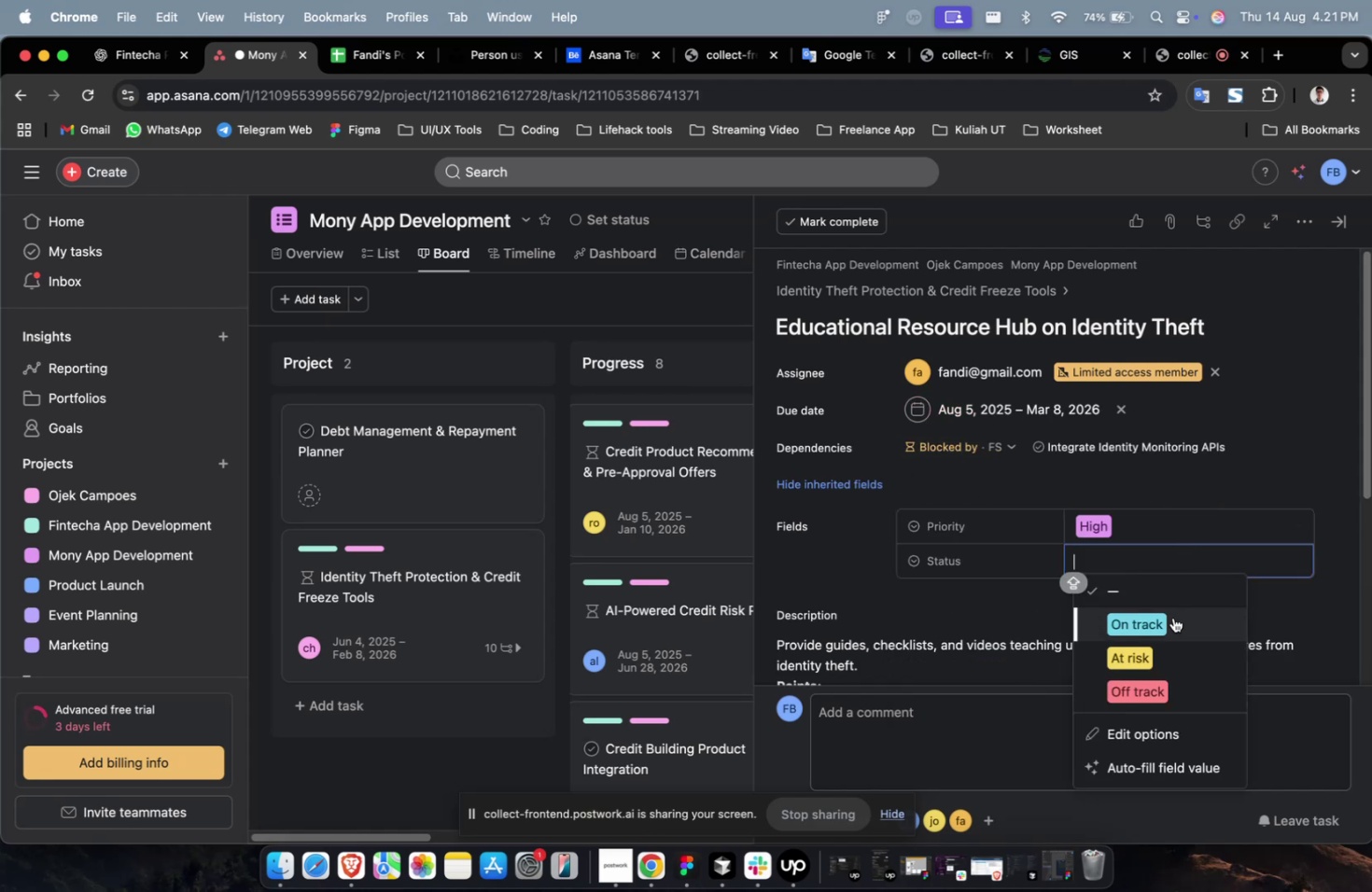 
triple_click([1172, 617])
 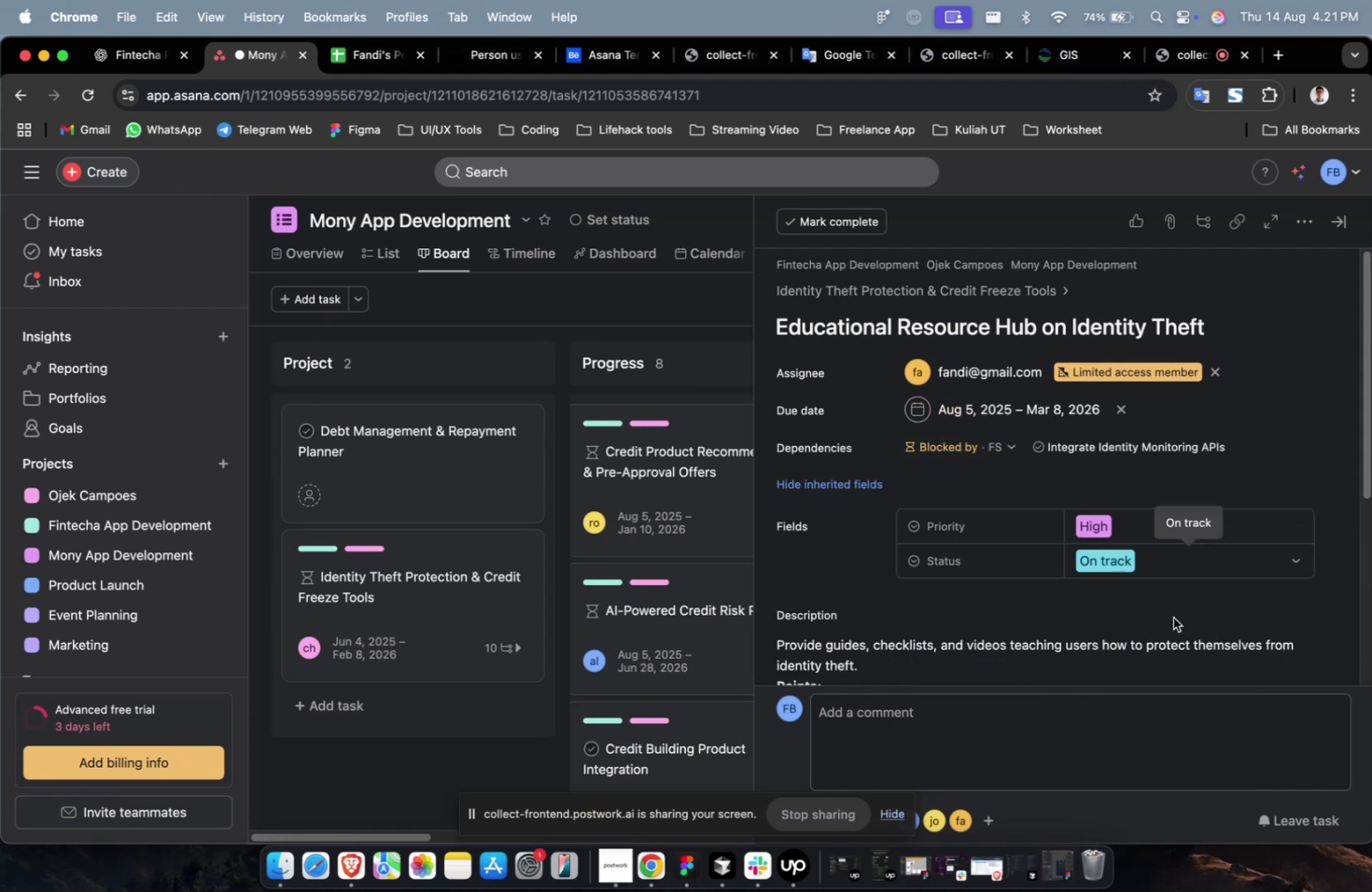 
scroll: coordinate [1172, 617], scroll_direction: down, amount: 53.0
 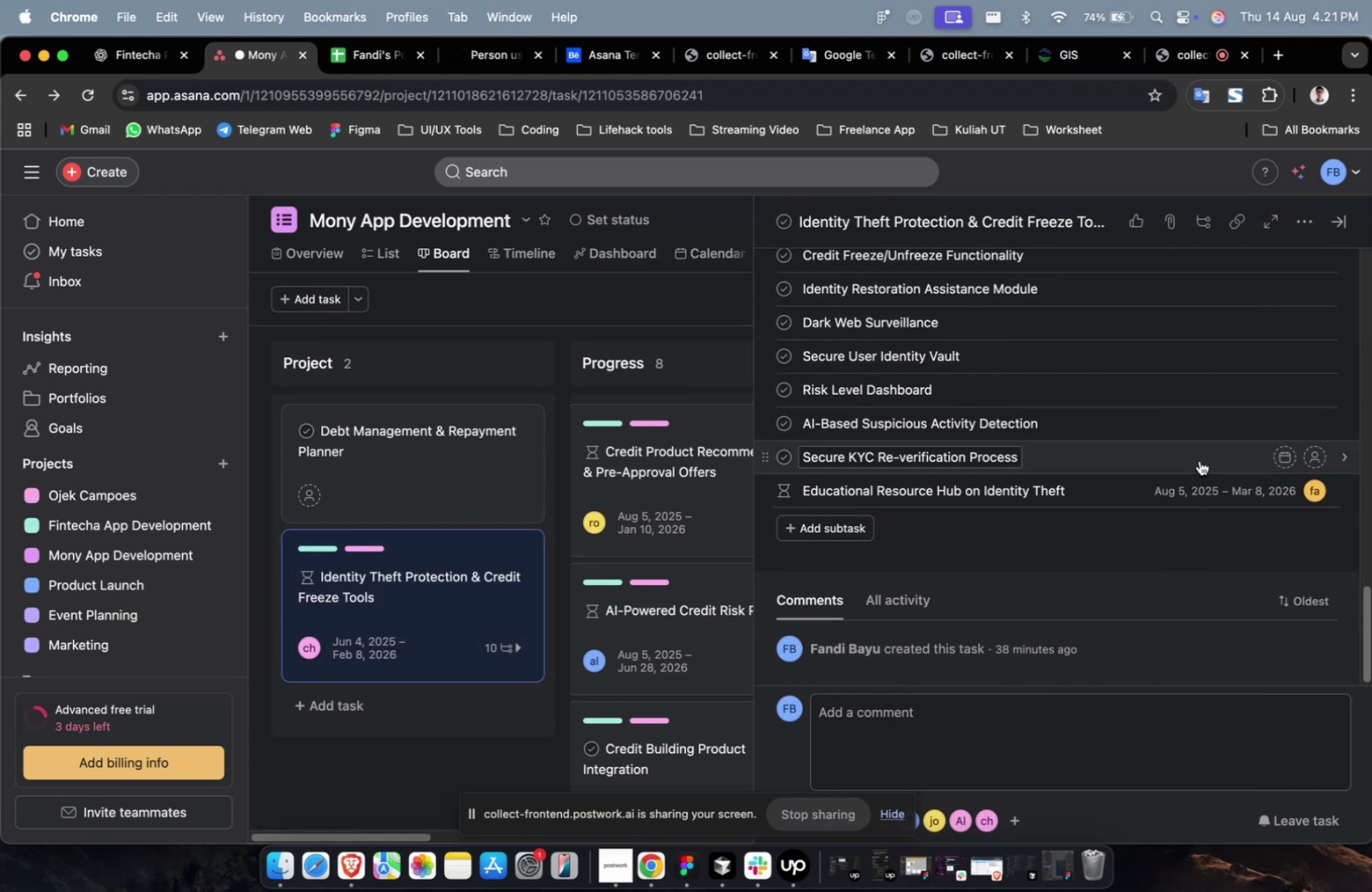 
left_click([1198, 460])
 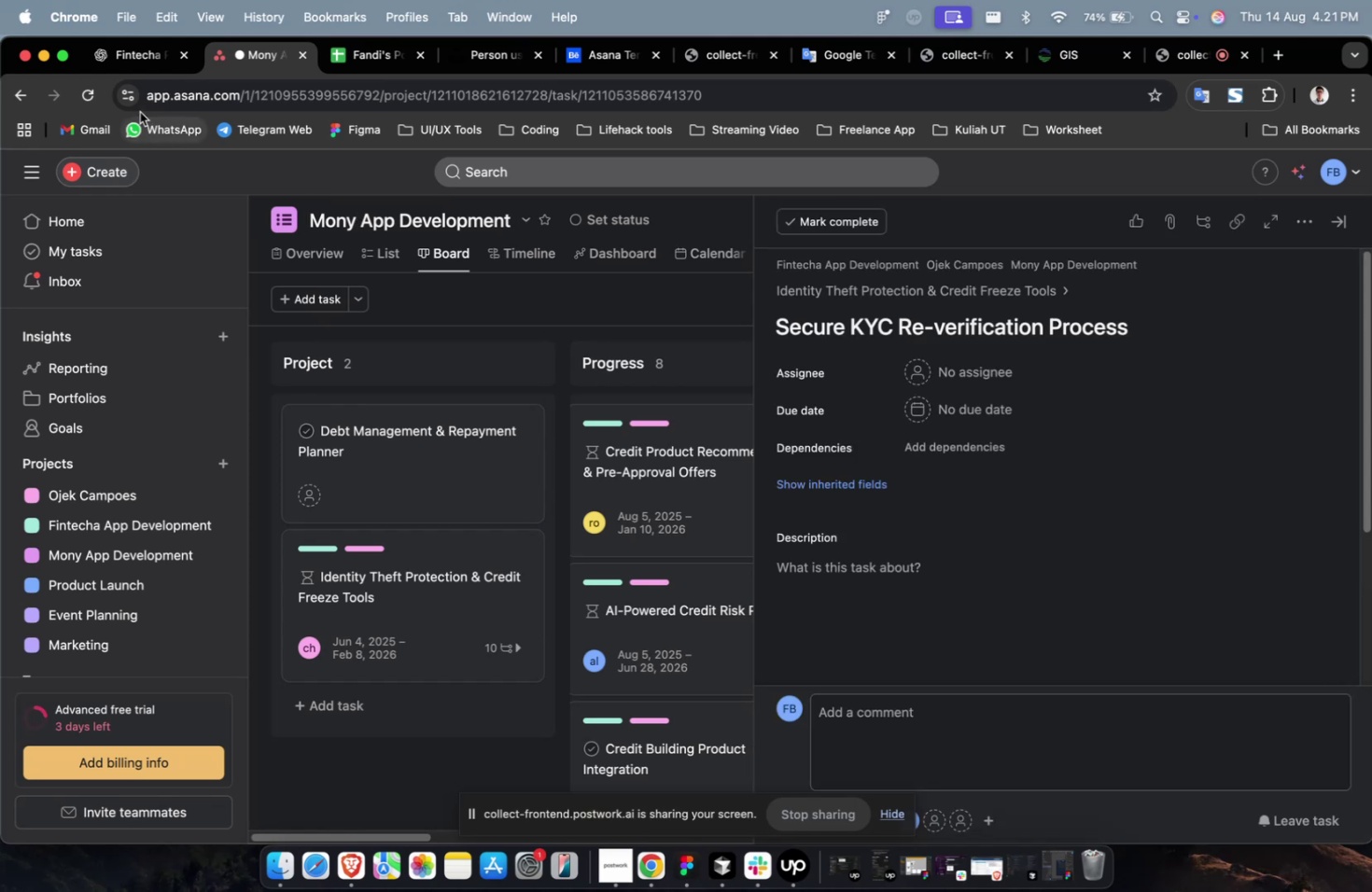 
left_click([136, 70])
 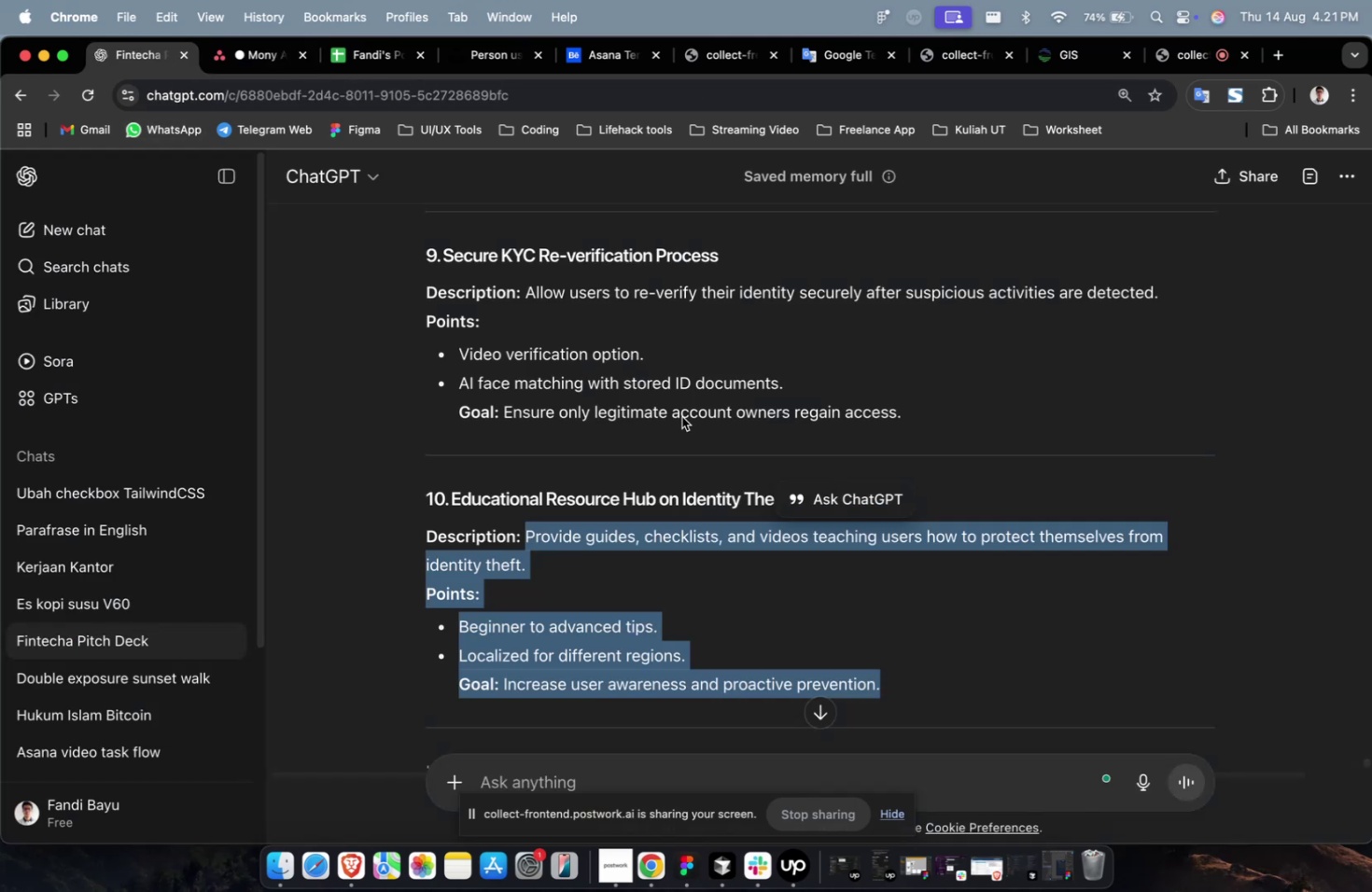 
scroll: coordinate [681, 416], scroll_direction: up, amount: 2.0
 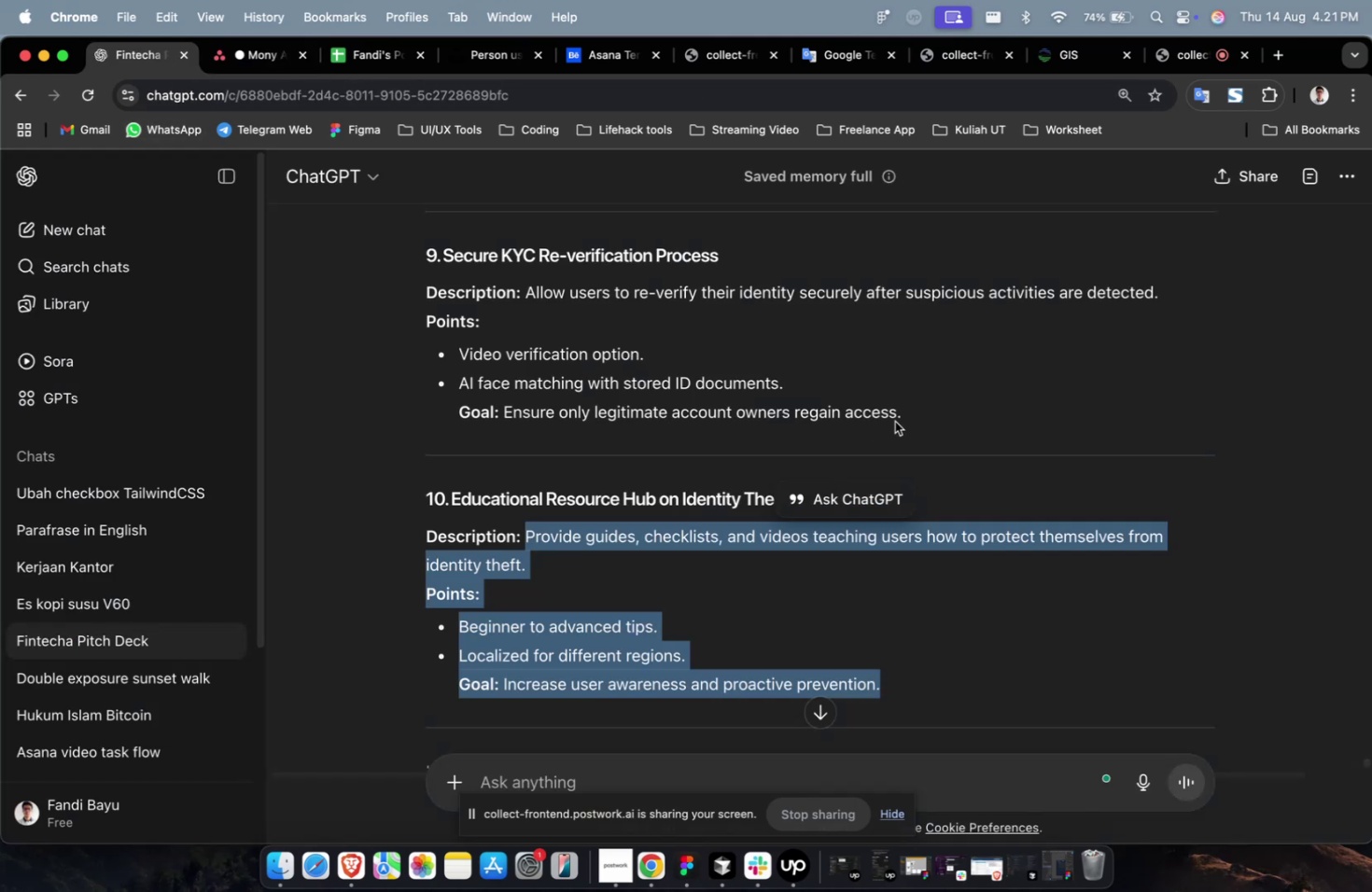 
left_click_drag(start_coordinate=[904, 419], to_coordinate=[527, 313])
 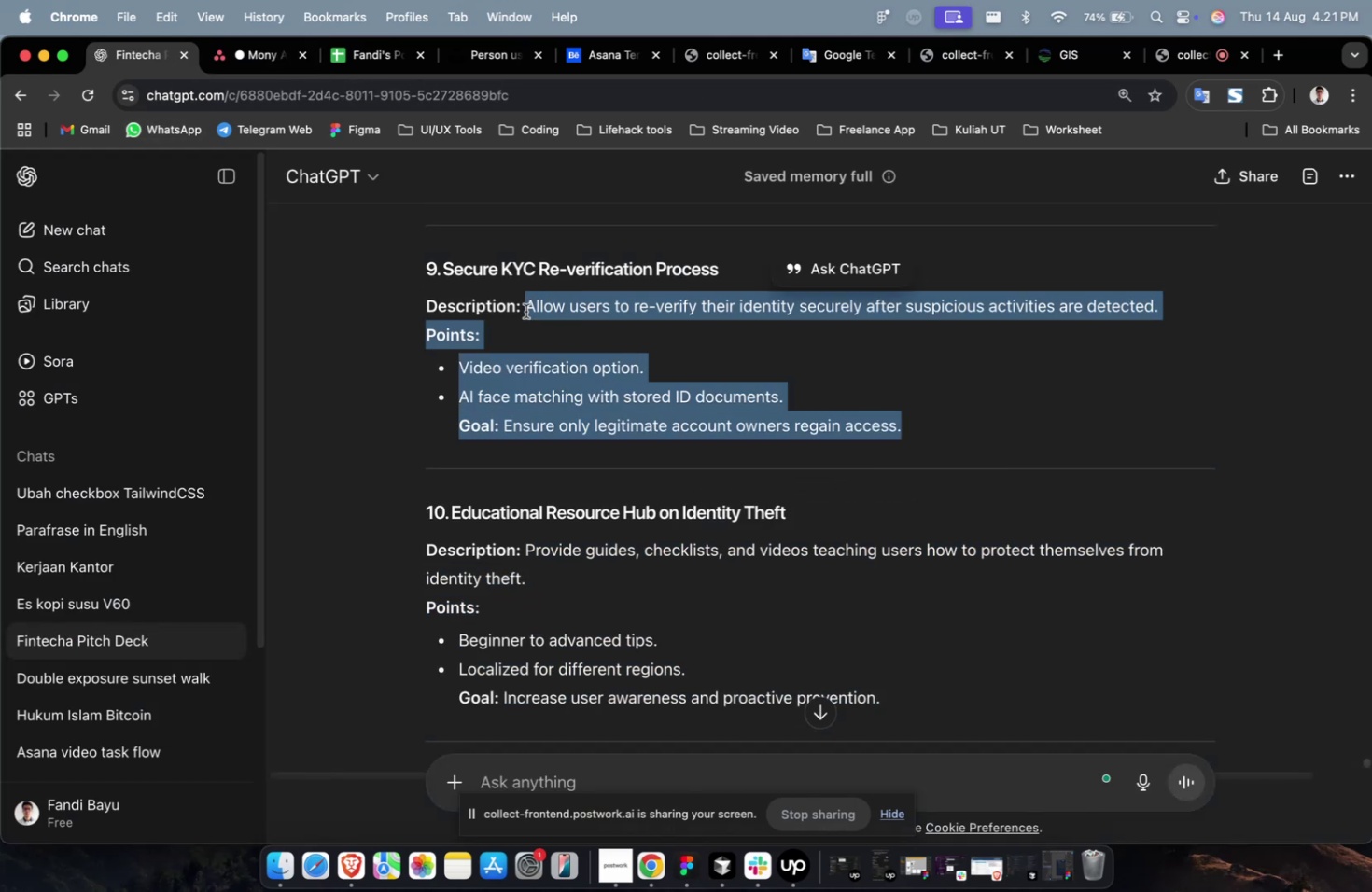 
key(Meta+C)
 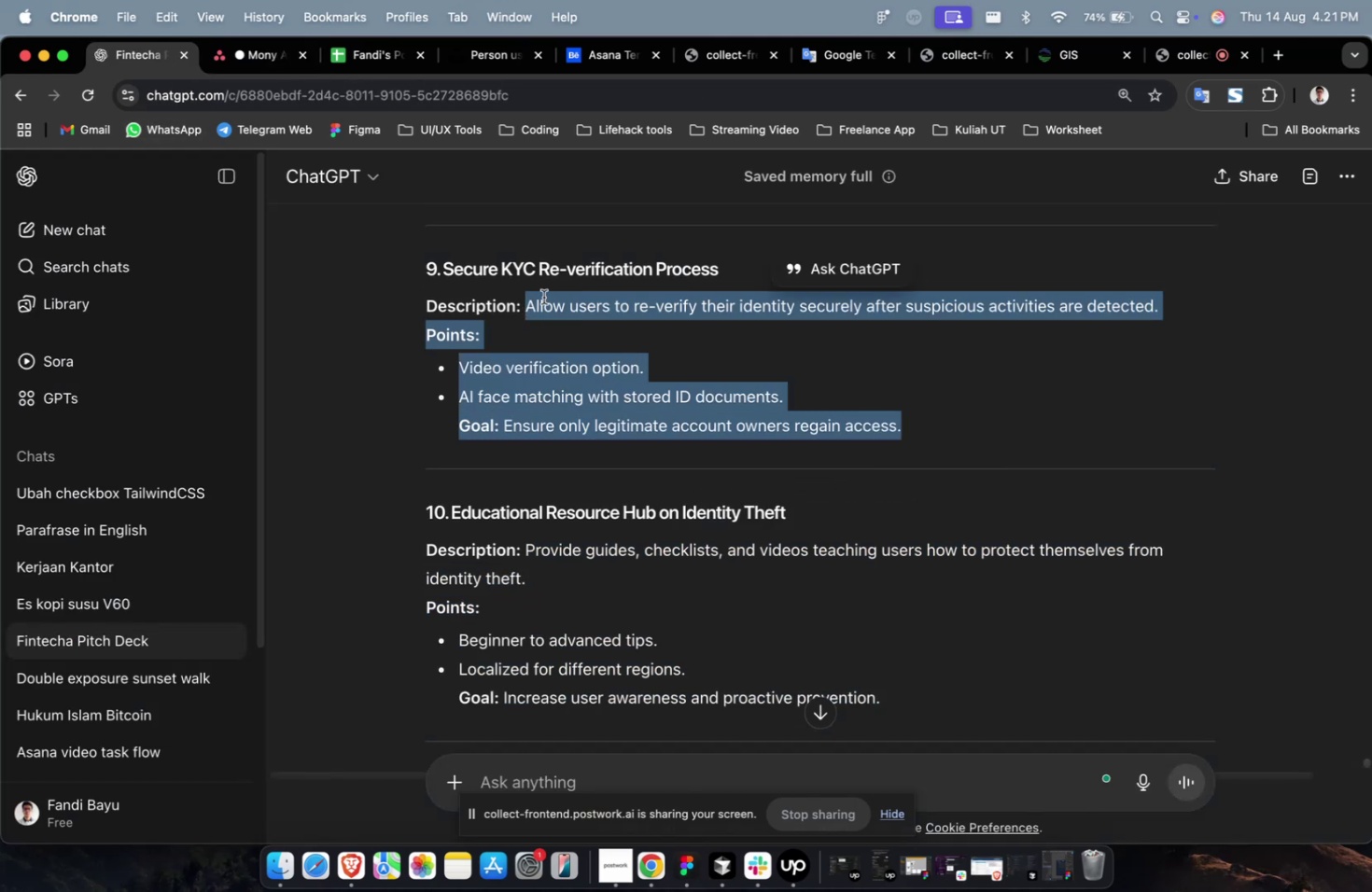 
key(Meta+C)
 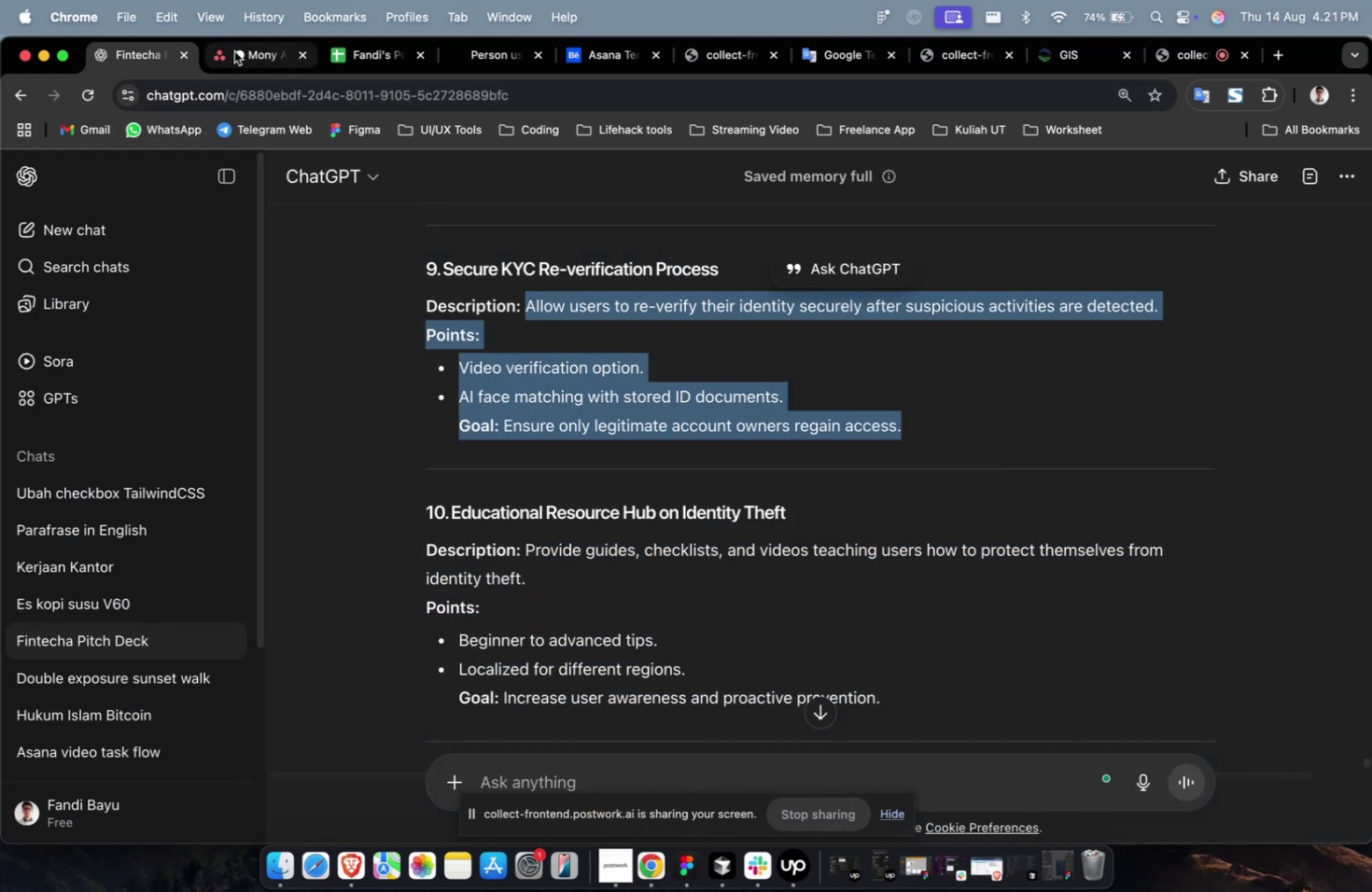 
left_click([234, 51])
 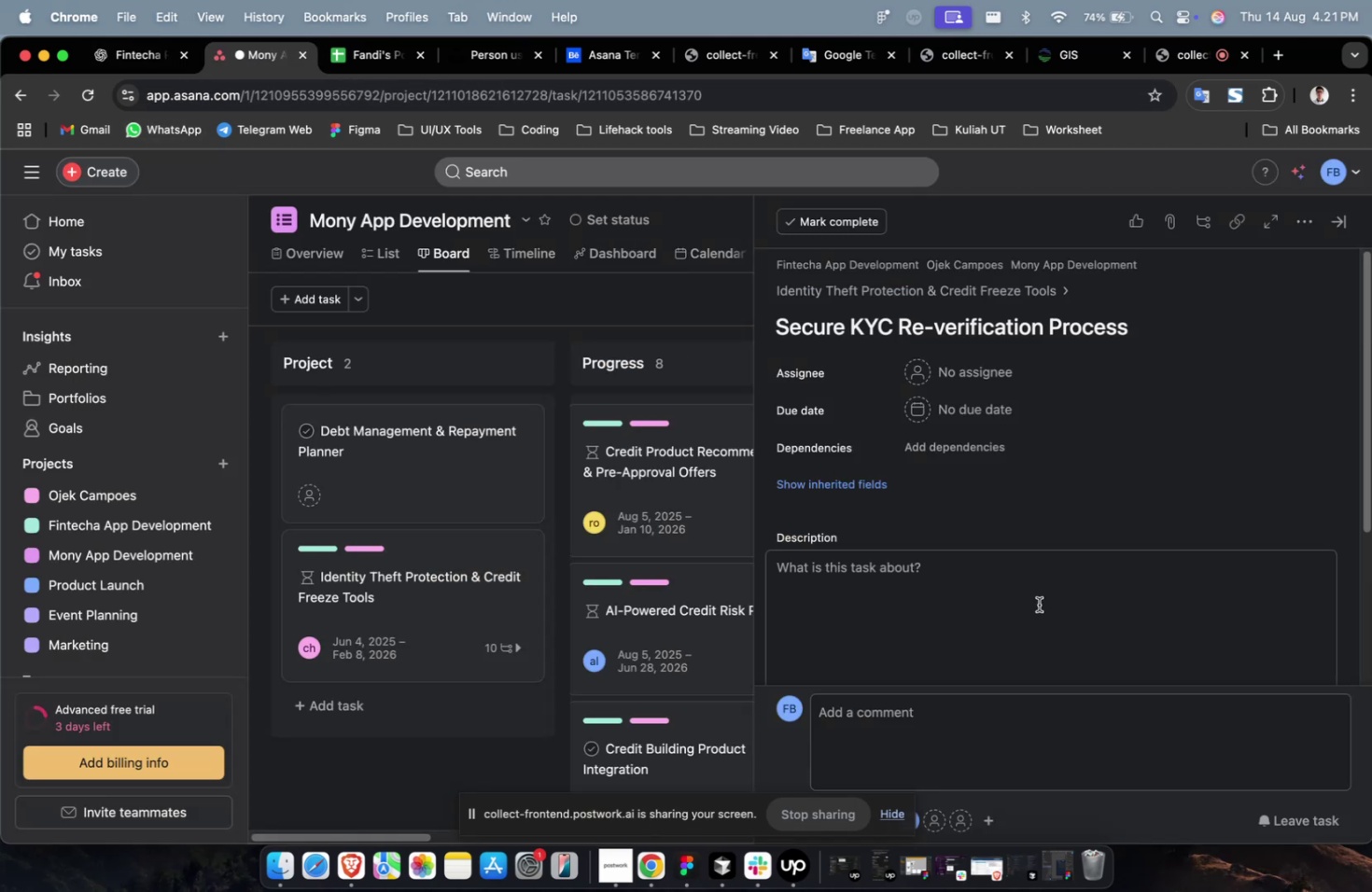 
double_click([1038, 604])
 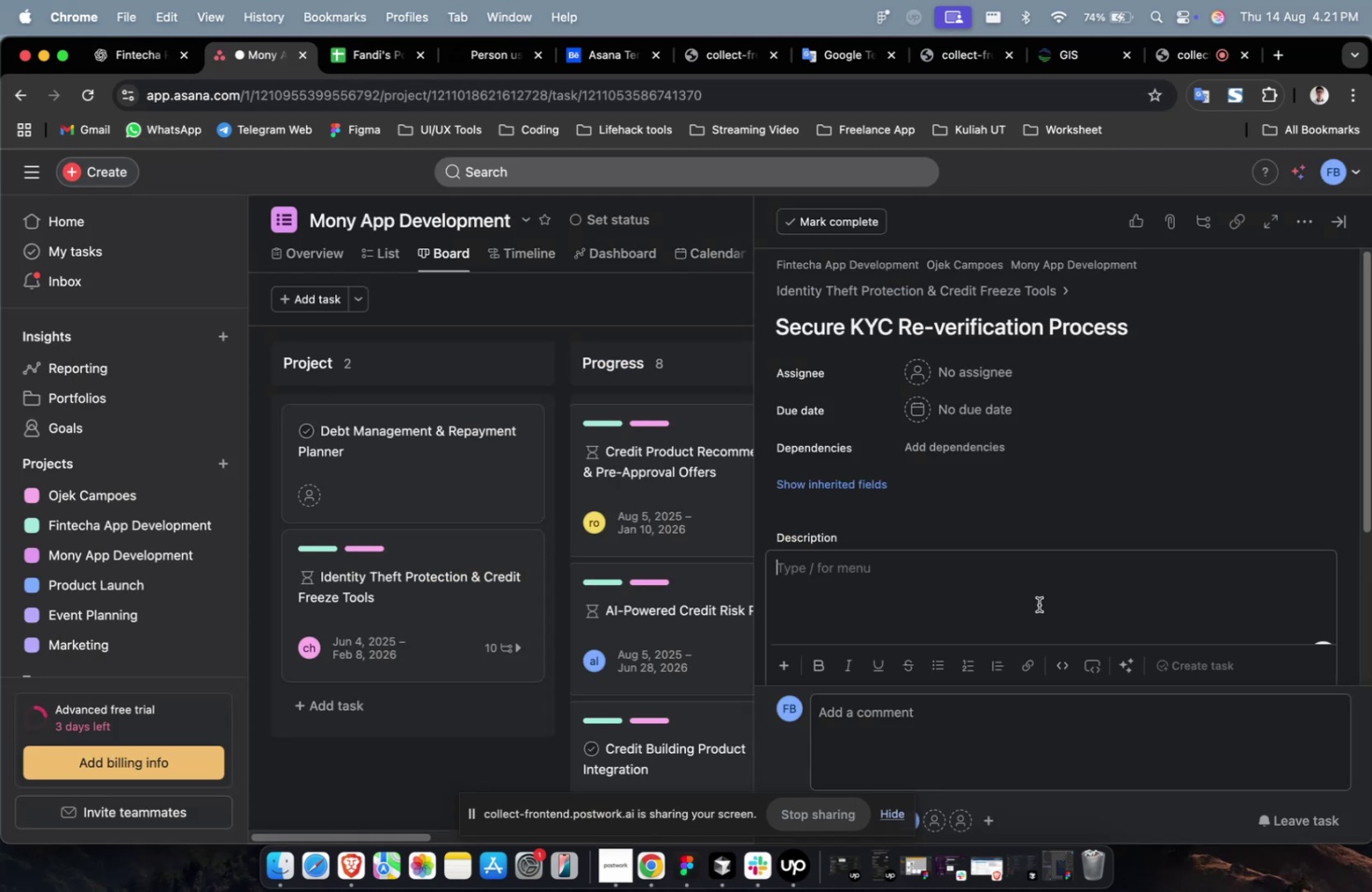 
key(Meta+CommandLeft)
 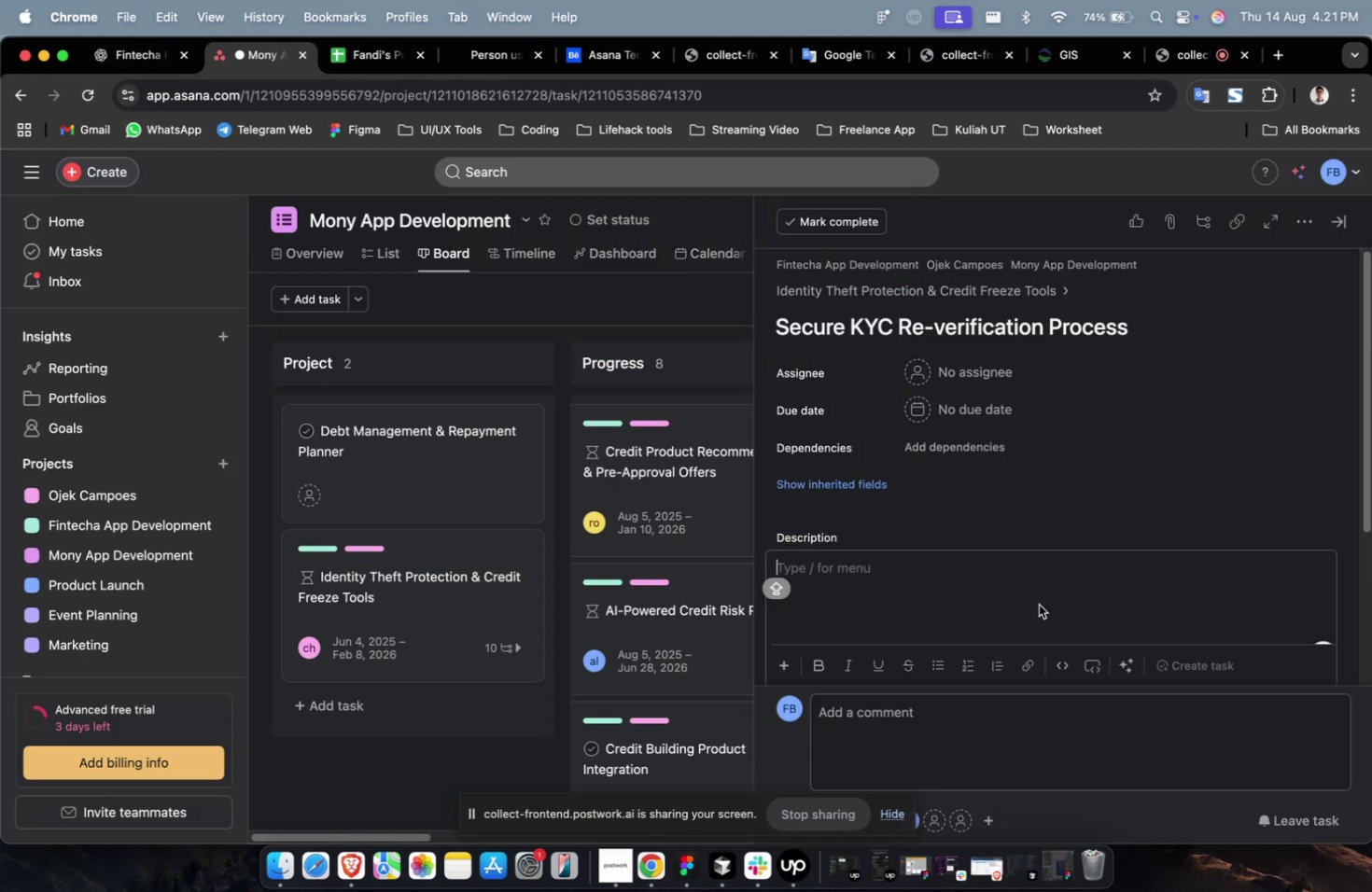 
key(Meta+V)
 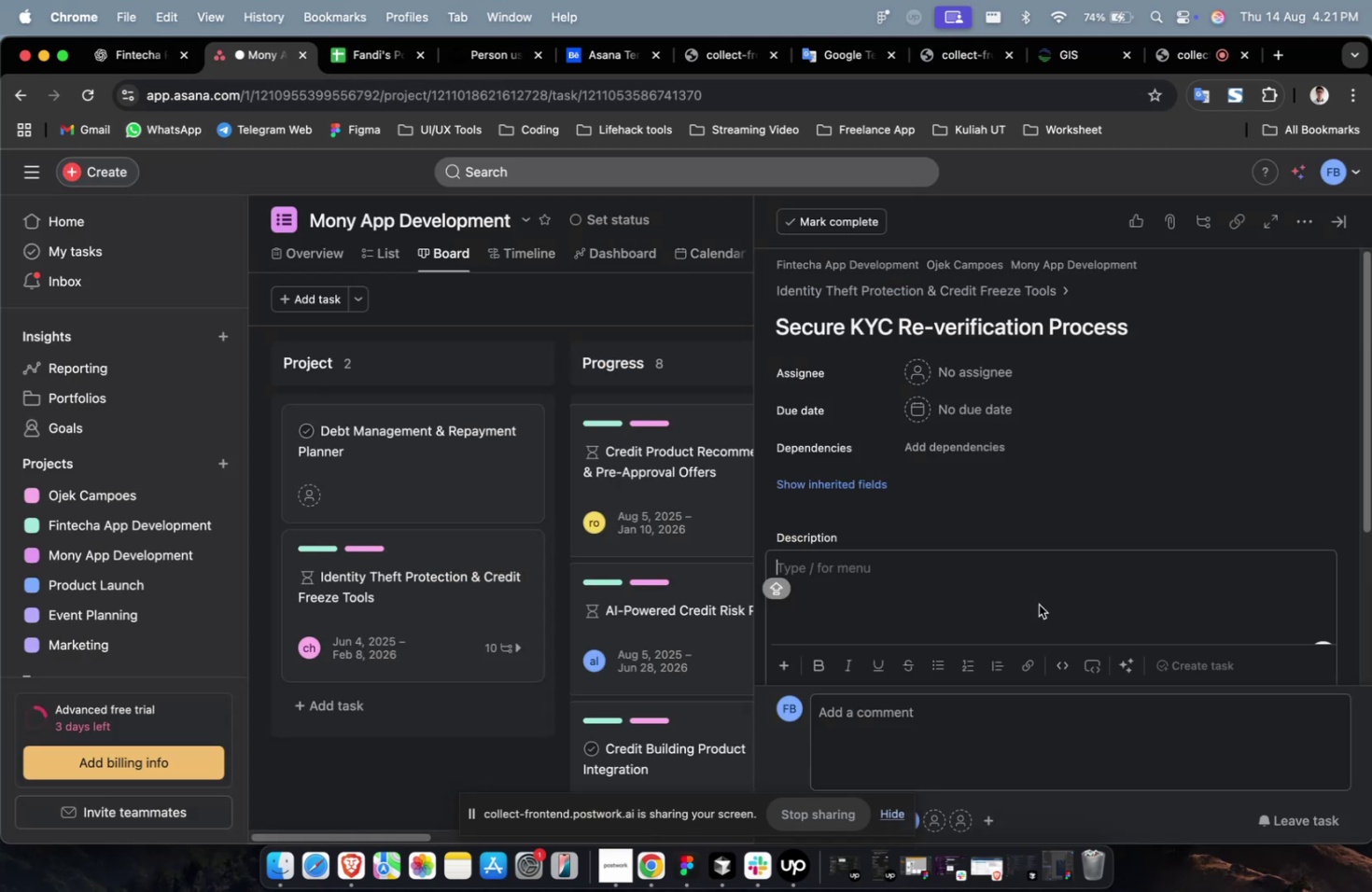 
scroll: coordinate [965, 376], scroll_direction: up, amount: 13.0
 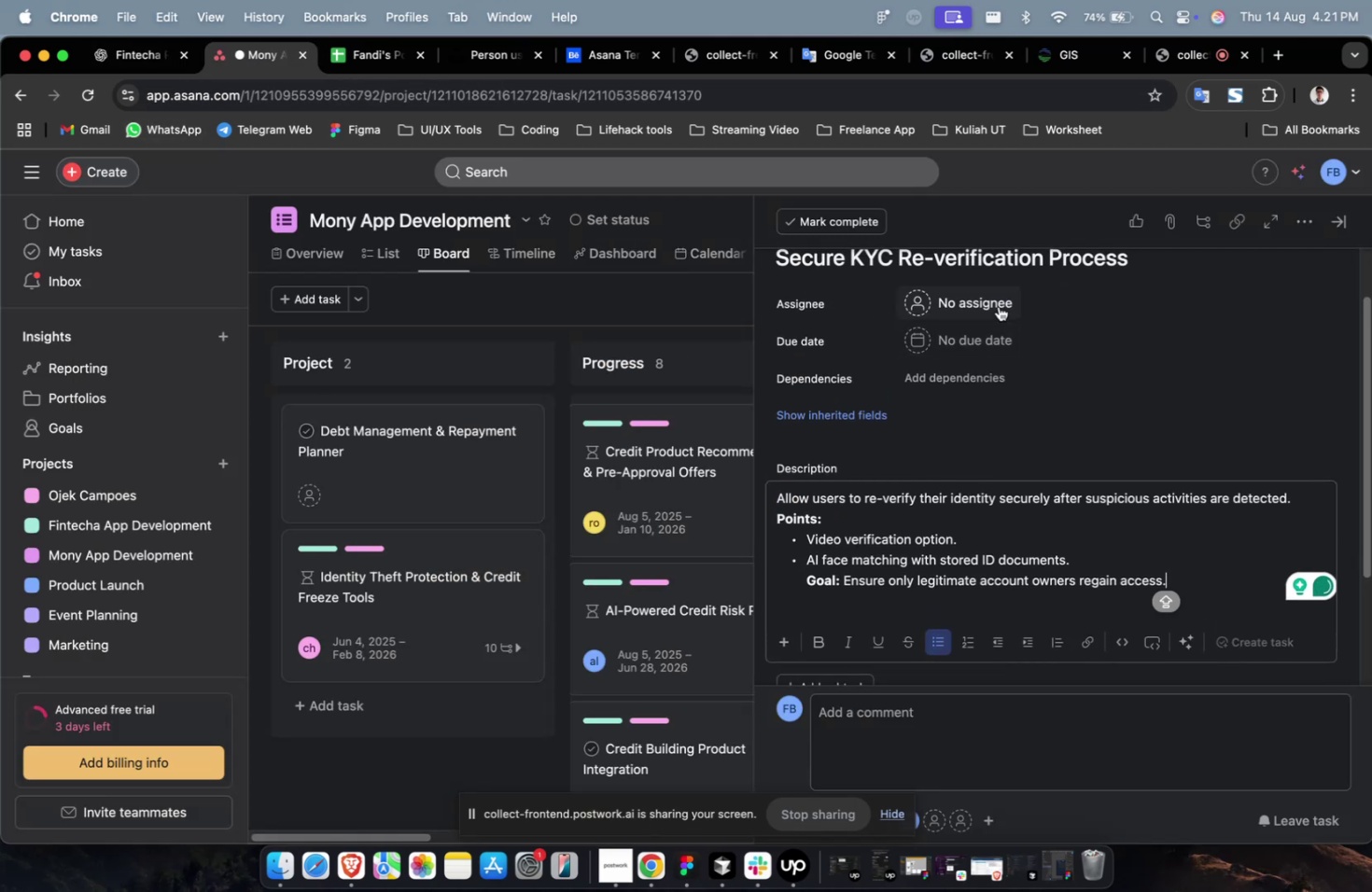 
left_click([998, 306])
 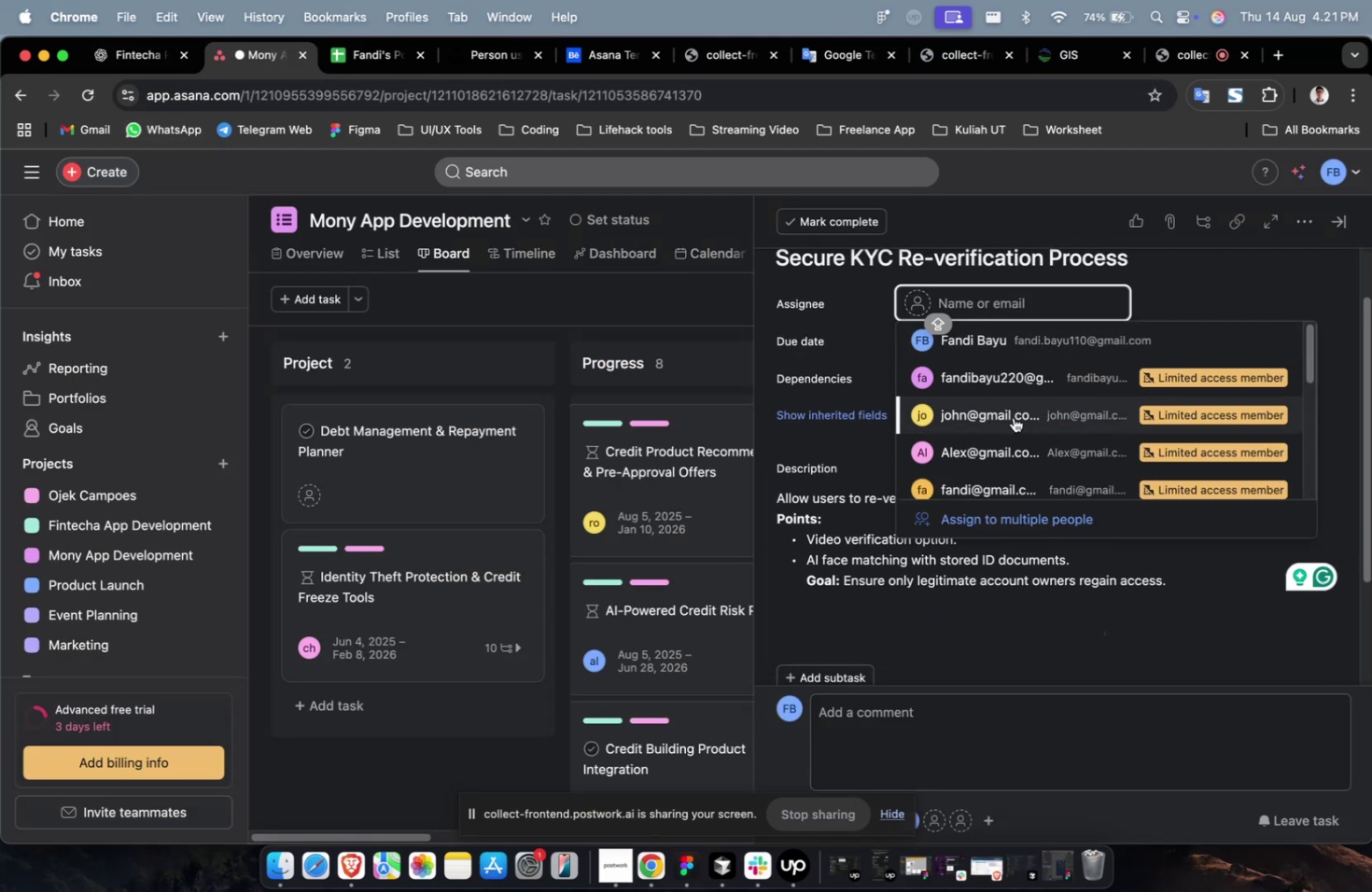 
left_click([1013, 417])
 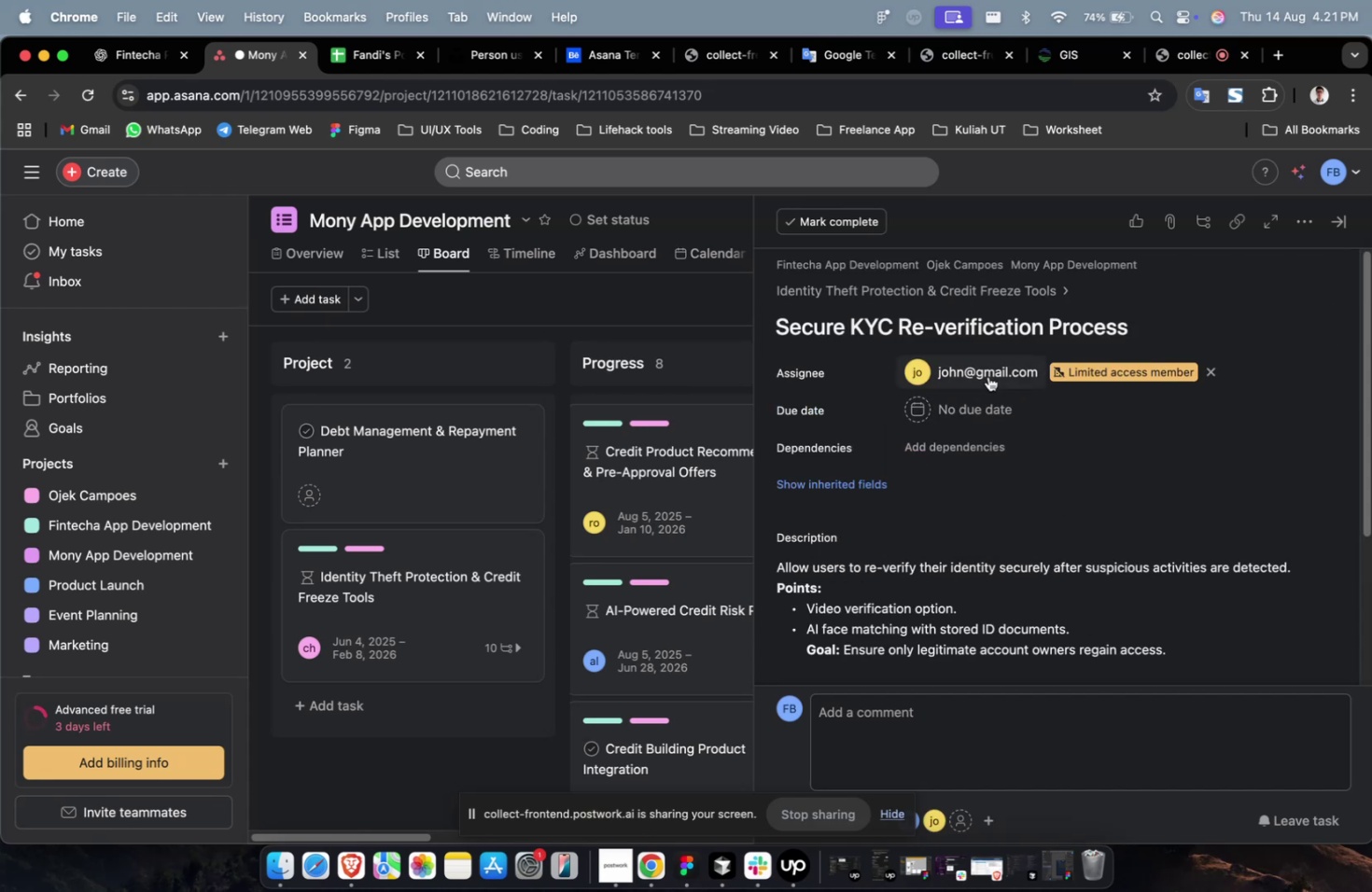 
double_click([987, 376])
 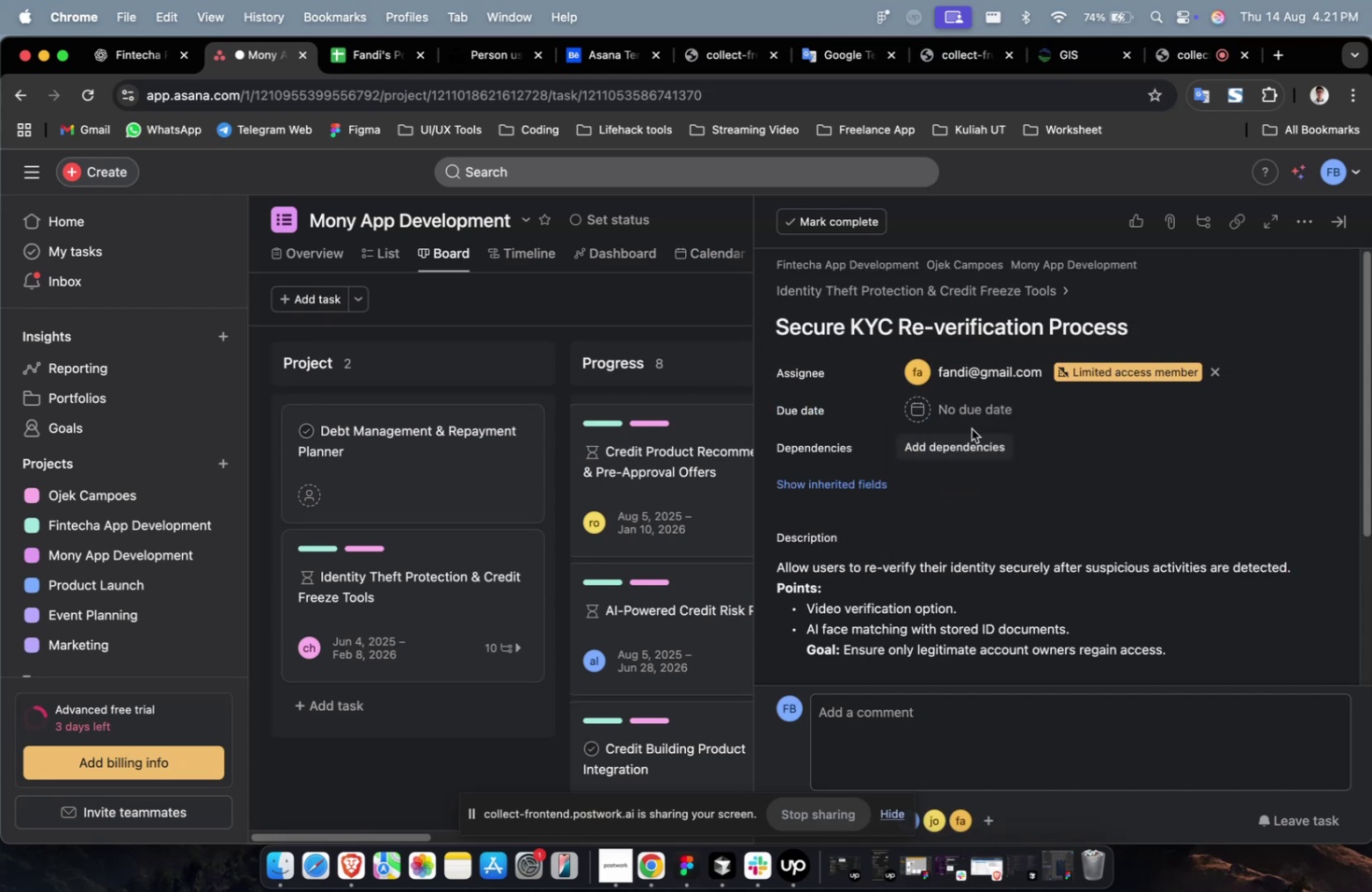 
triple_click([975, 405])
 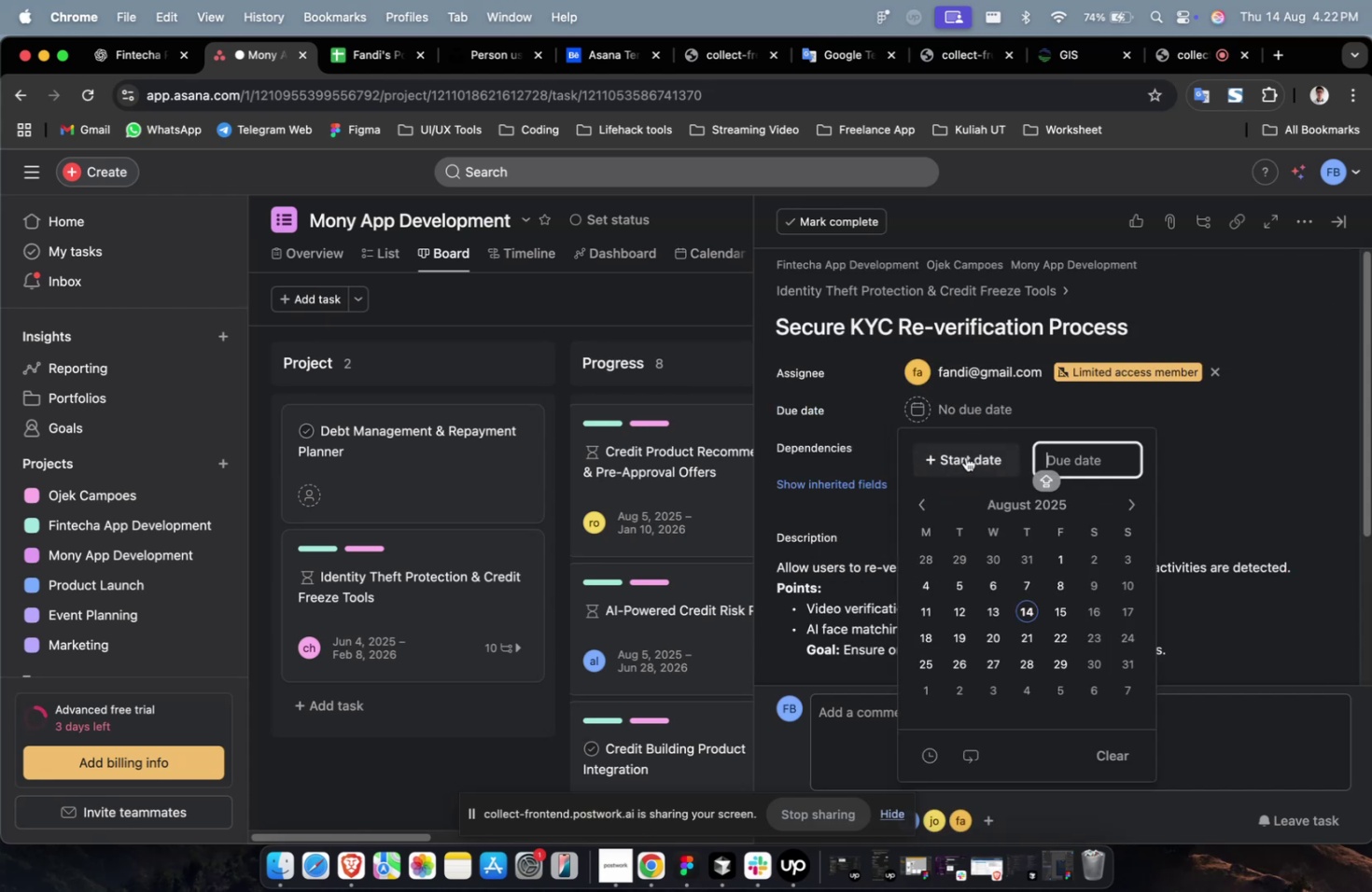 
triple_click([965, 456])
 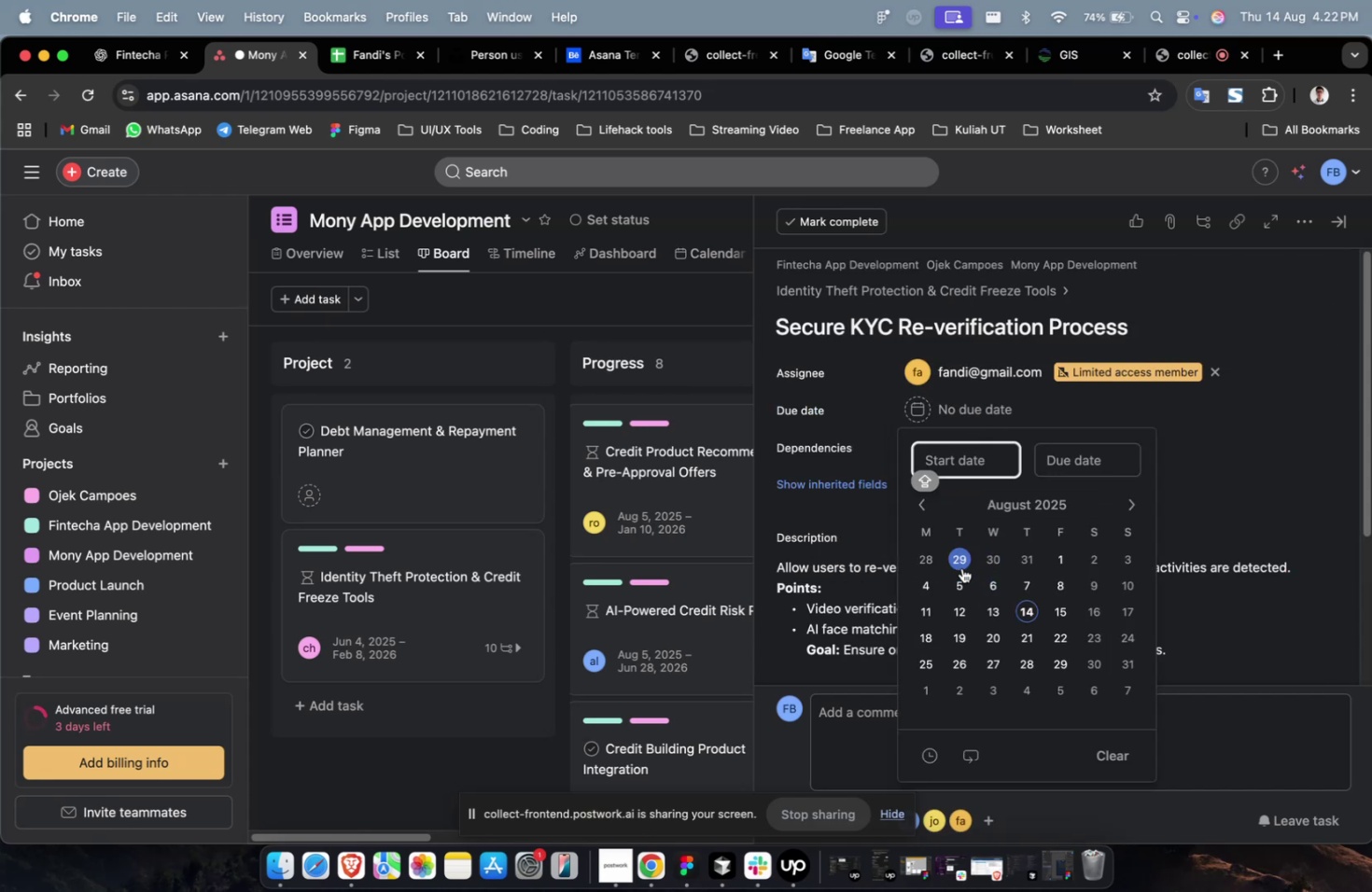 
left_click([960, 564])
 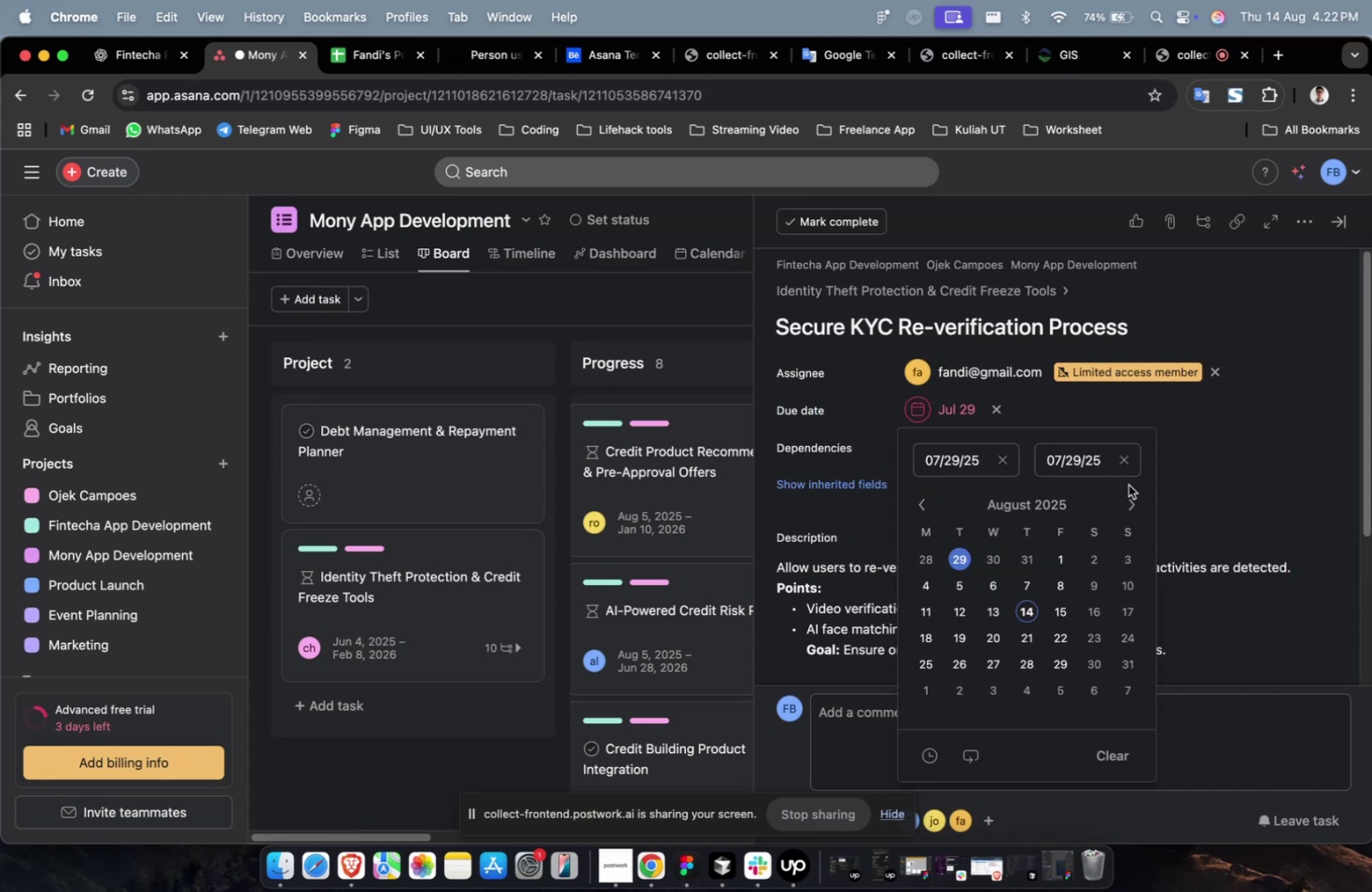 
double_click([1127, 496])
 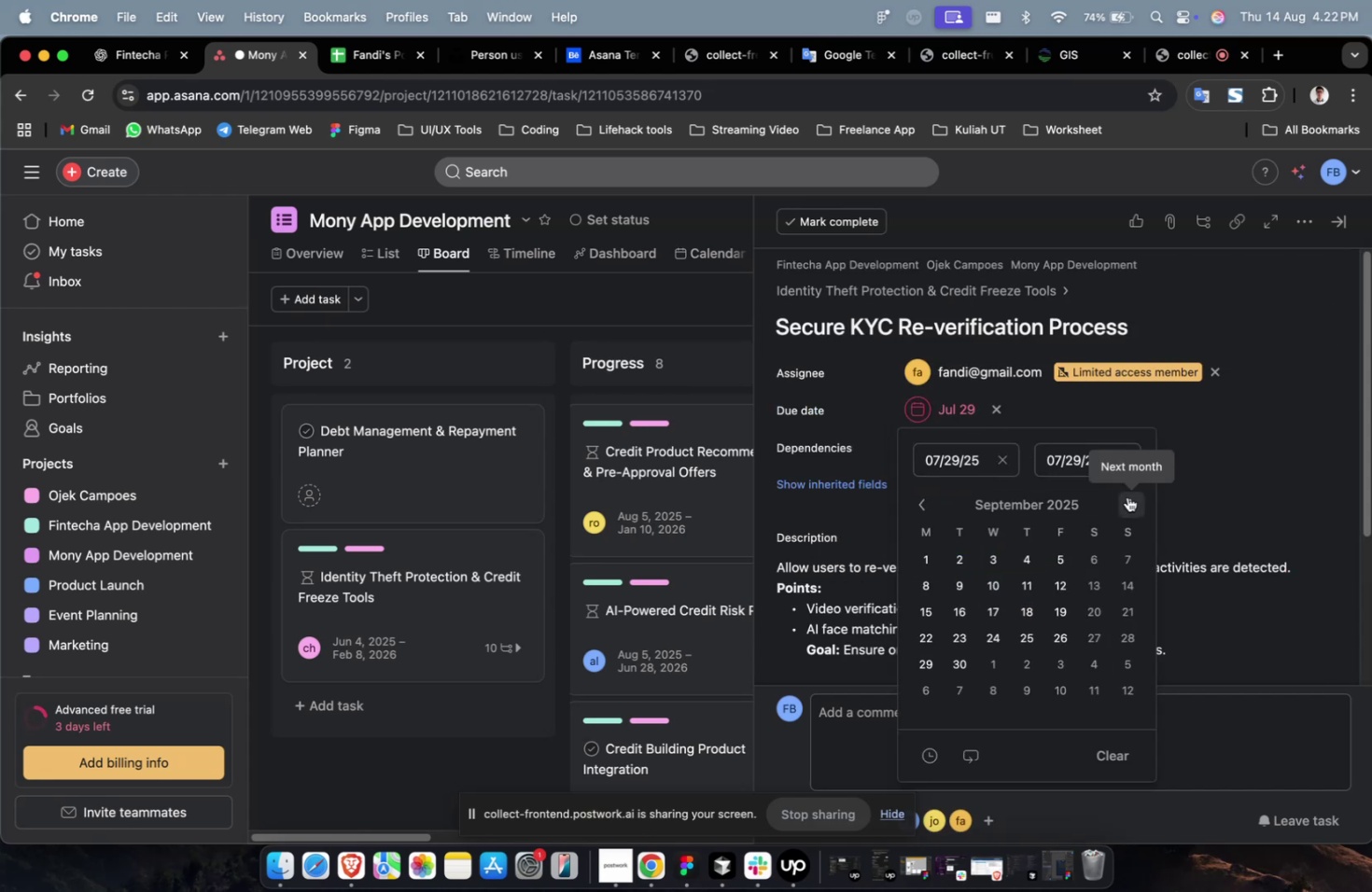 
triple_click([1127, 496])
 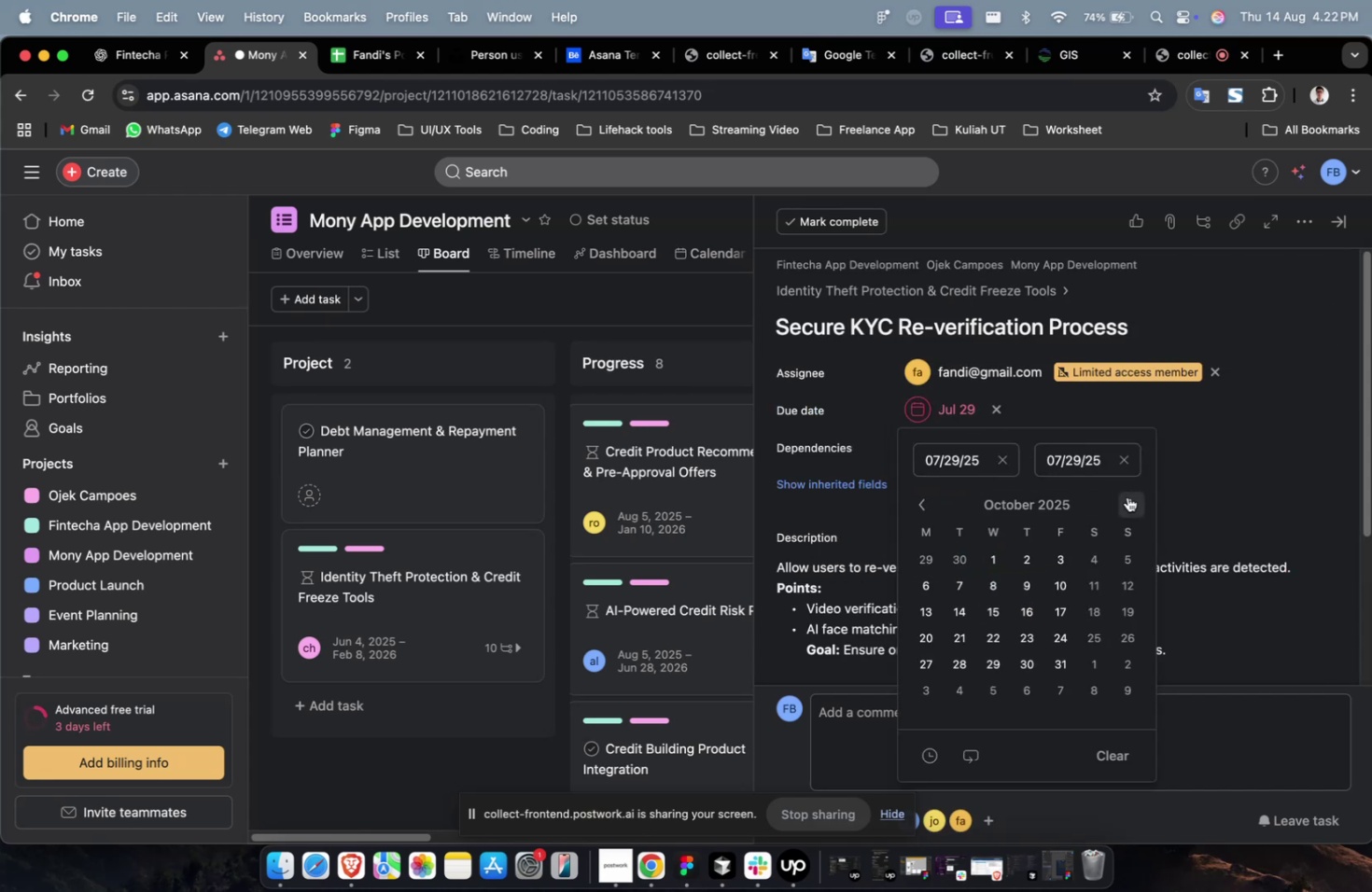 
triple_click([1127, 496])
 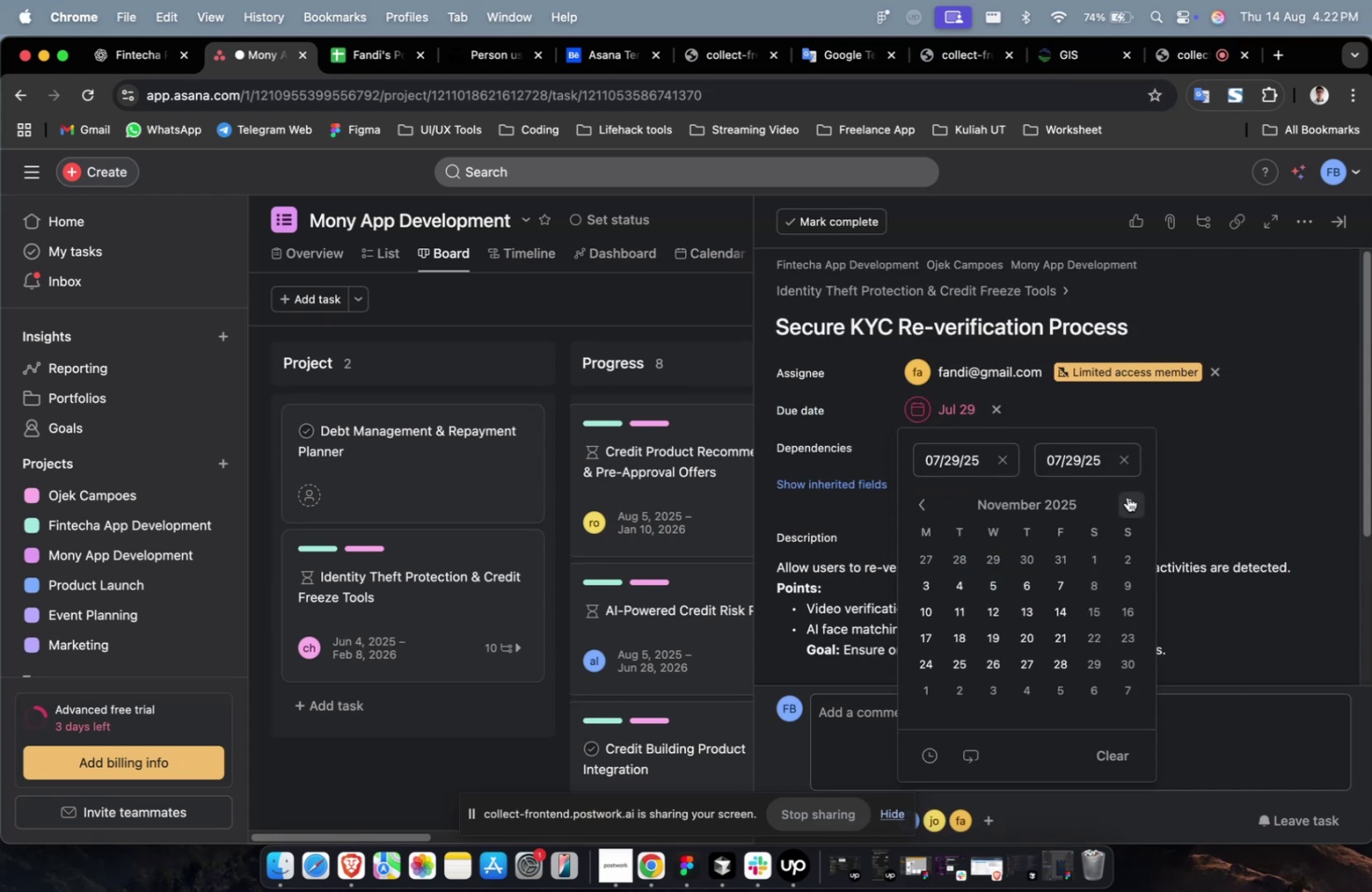 
triple_click([1127, 496])
 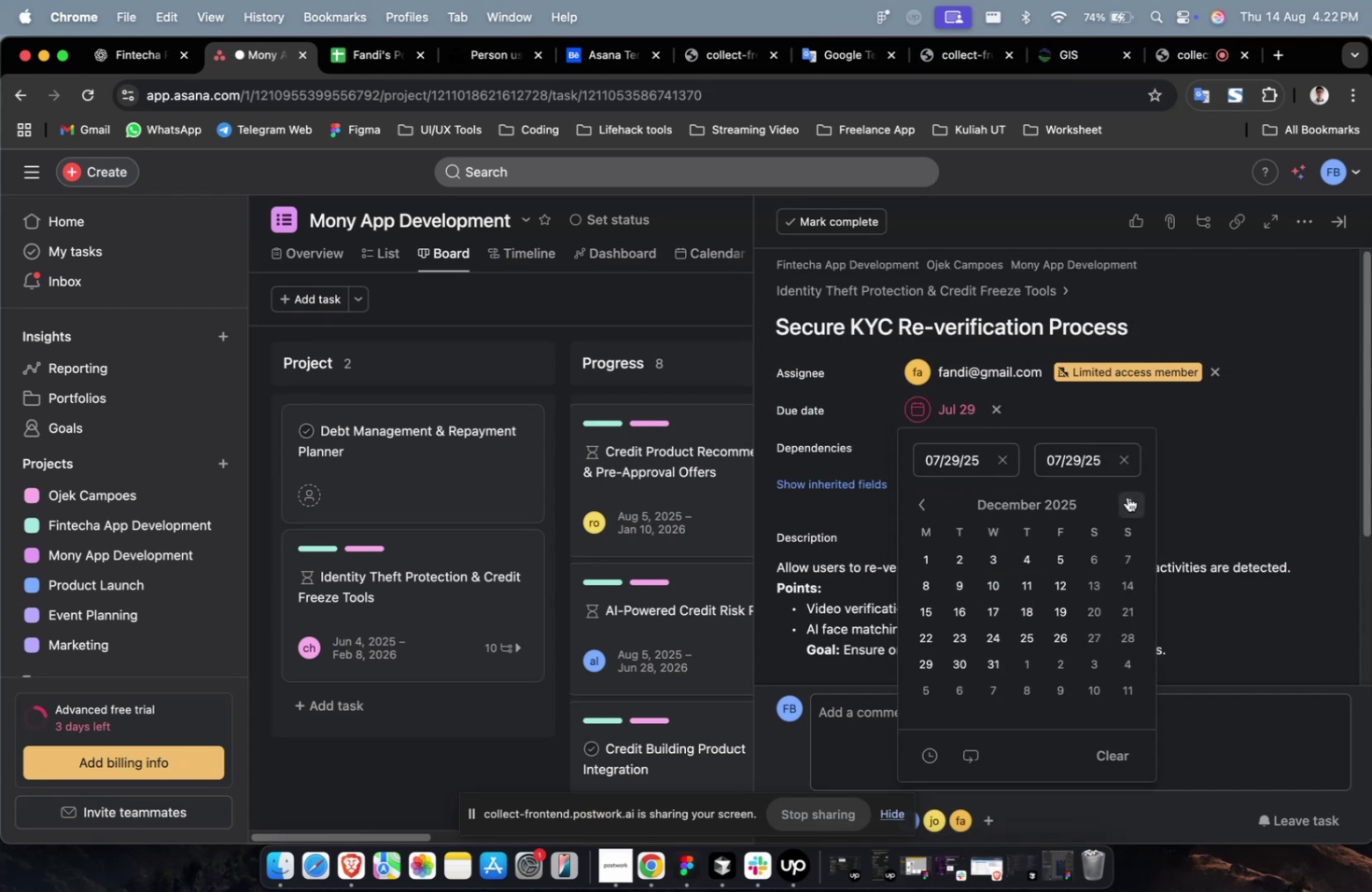 
triple_click([1127, 496])
 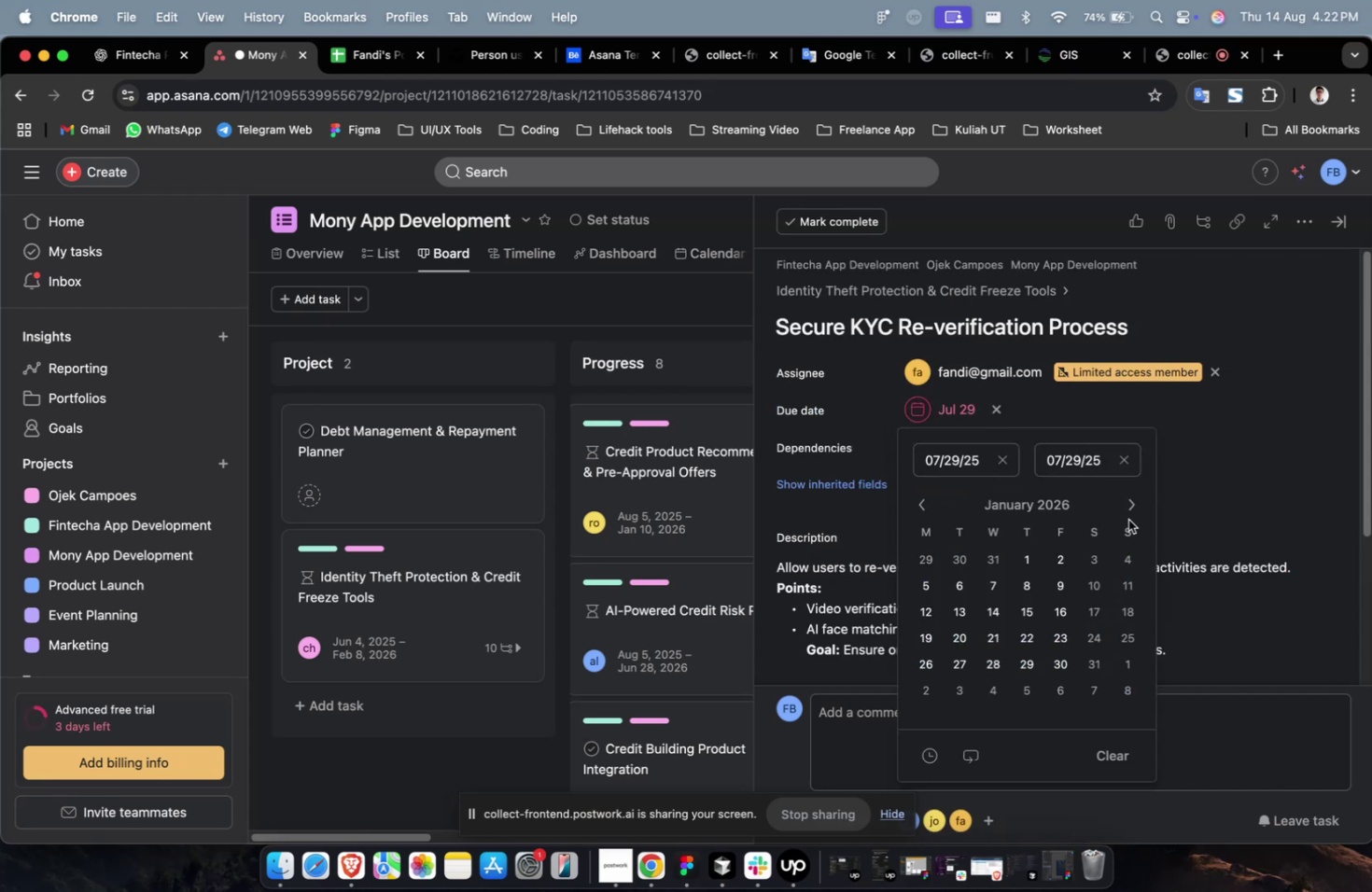 
double_click([1134, 508])
 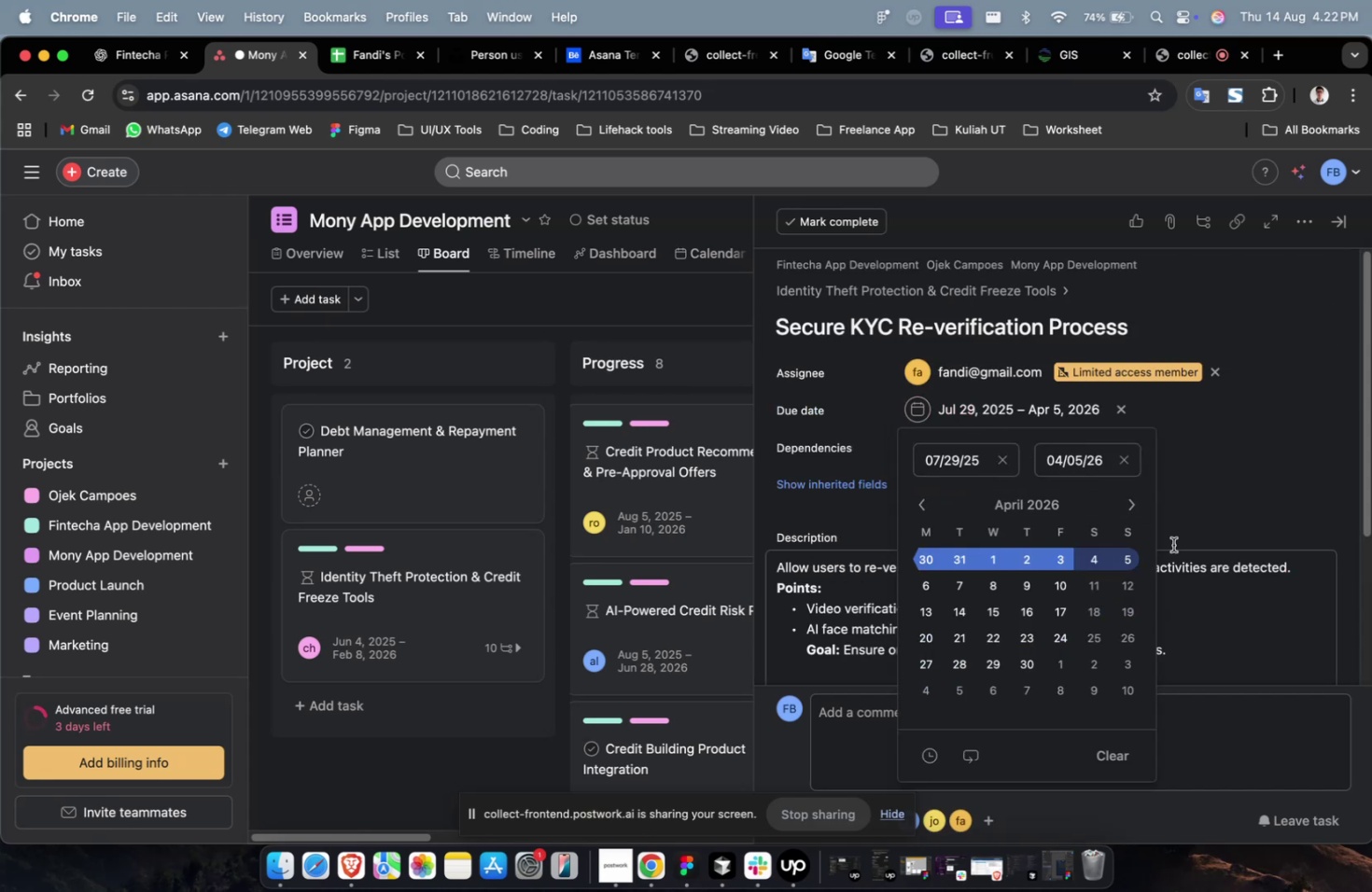 
double_click([1248, 425])
 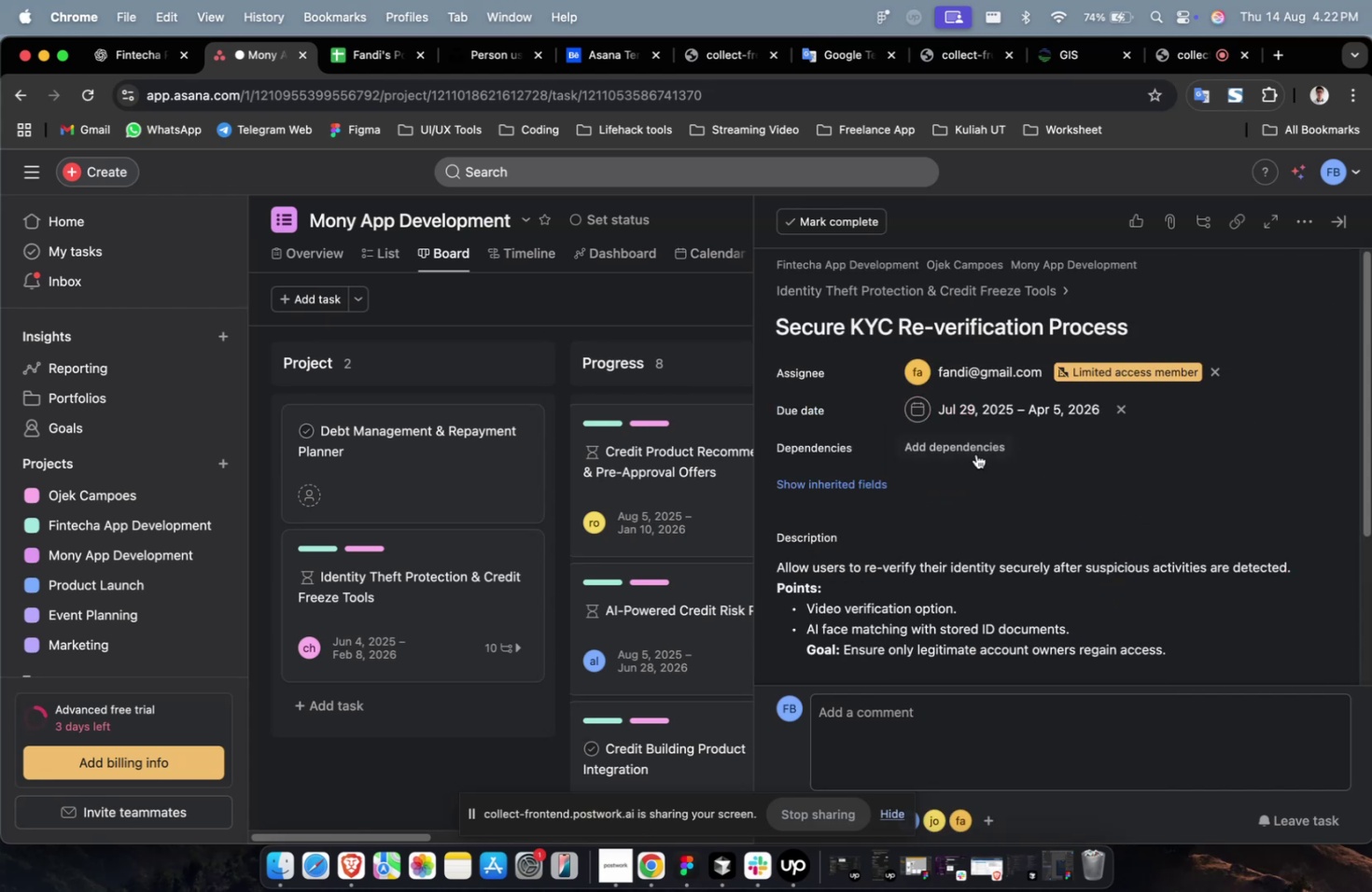 
triple_click([975, 453])
 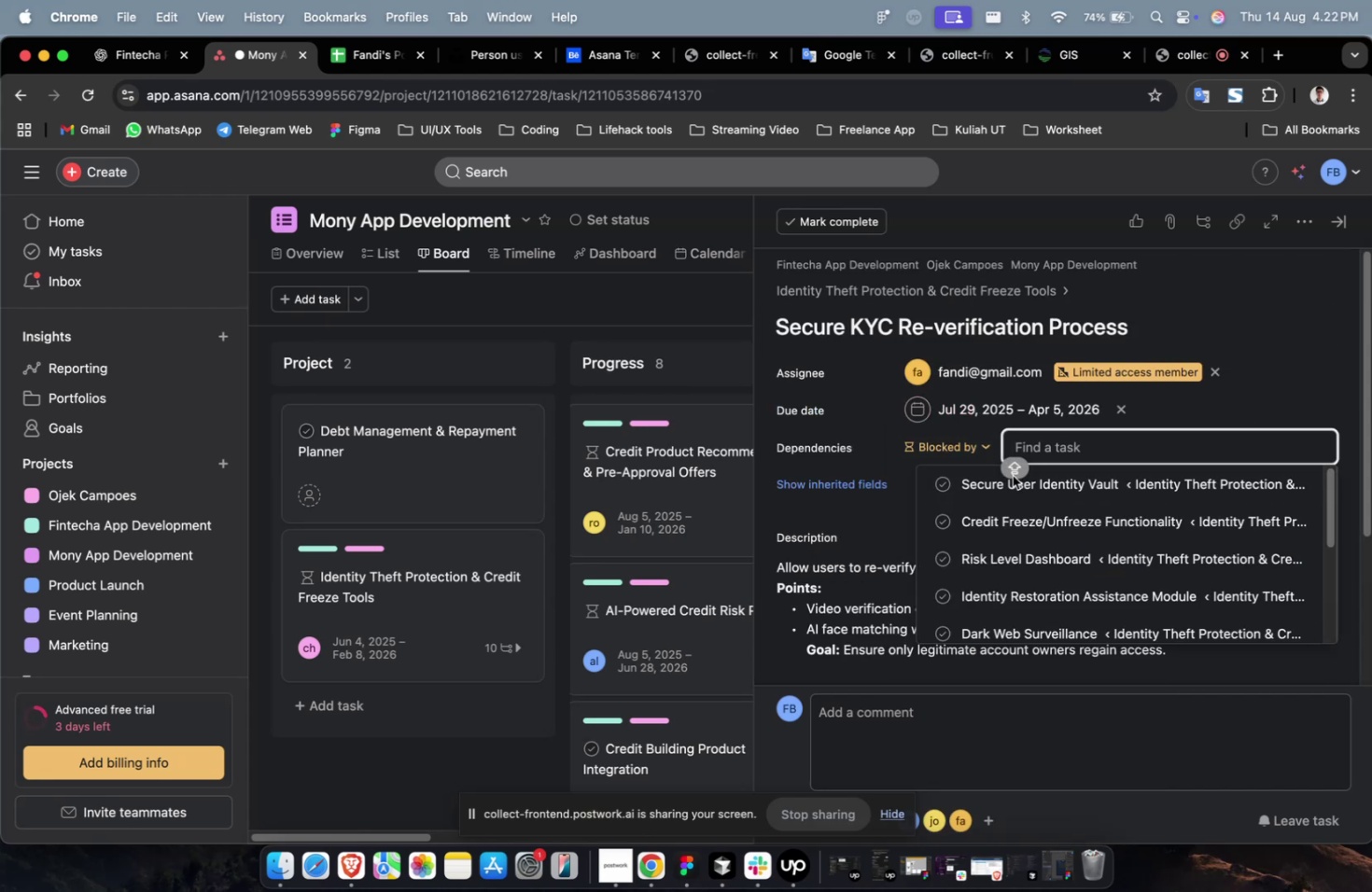 
triple_click([1012, 475])
 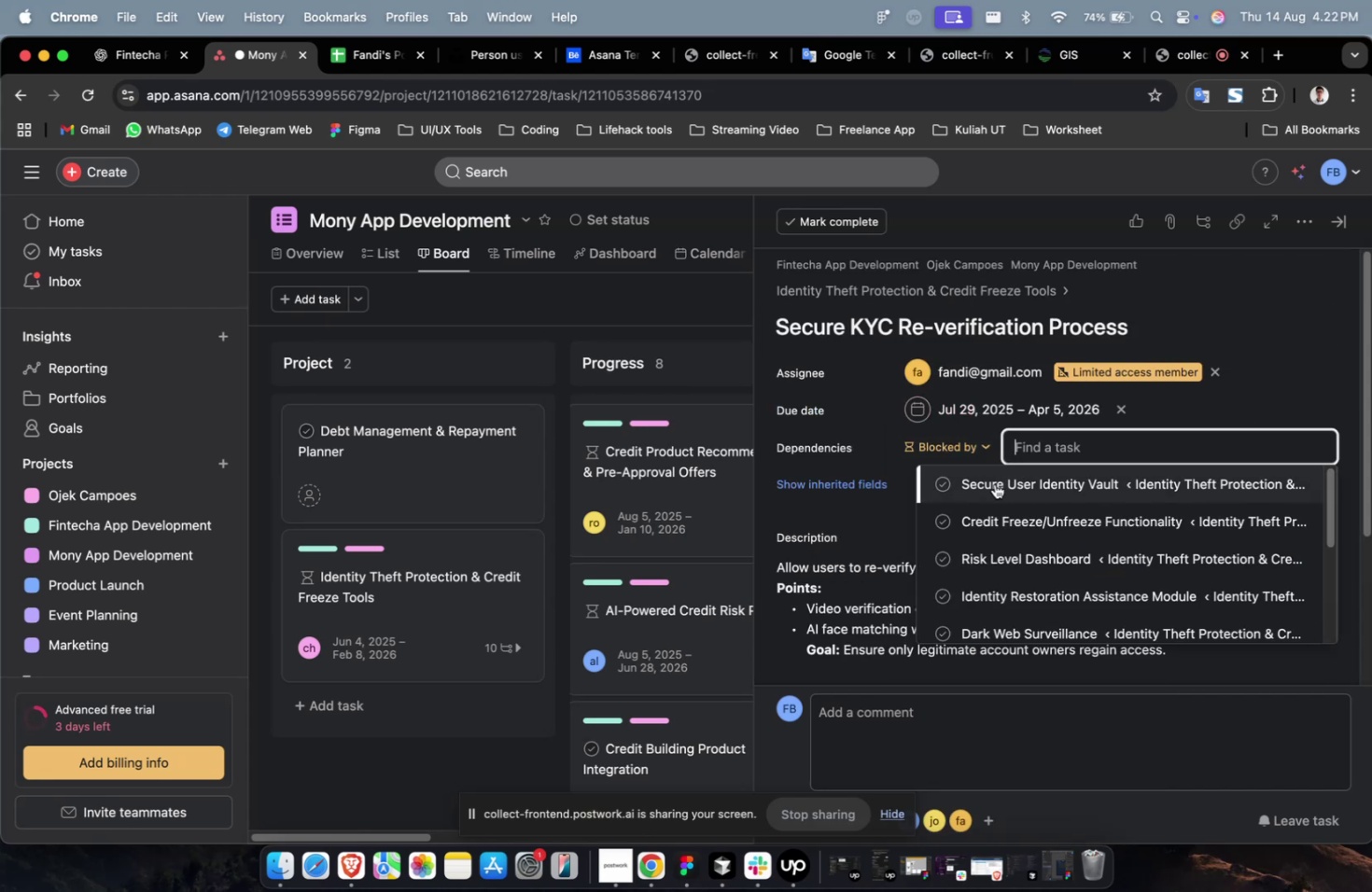 
triple_click([994, 483])
 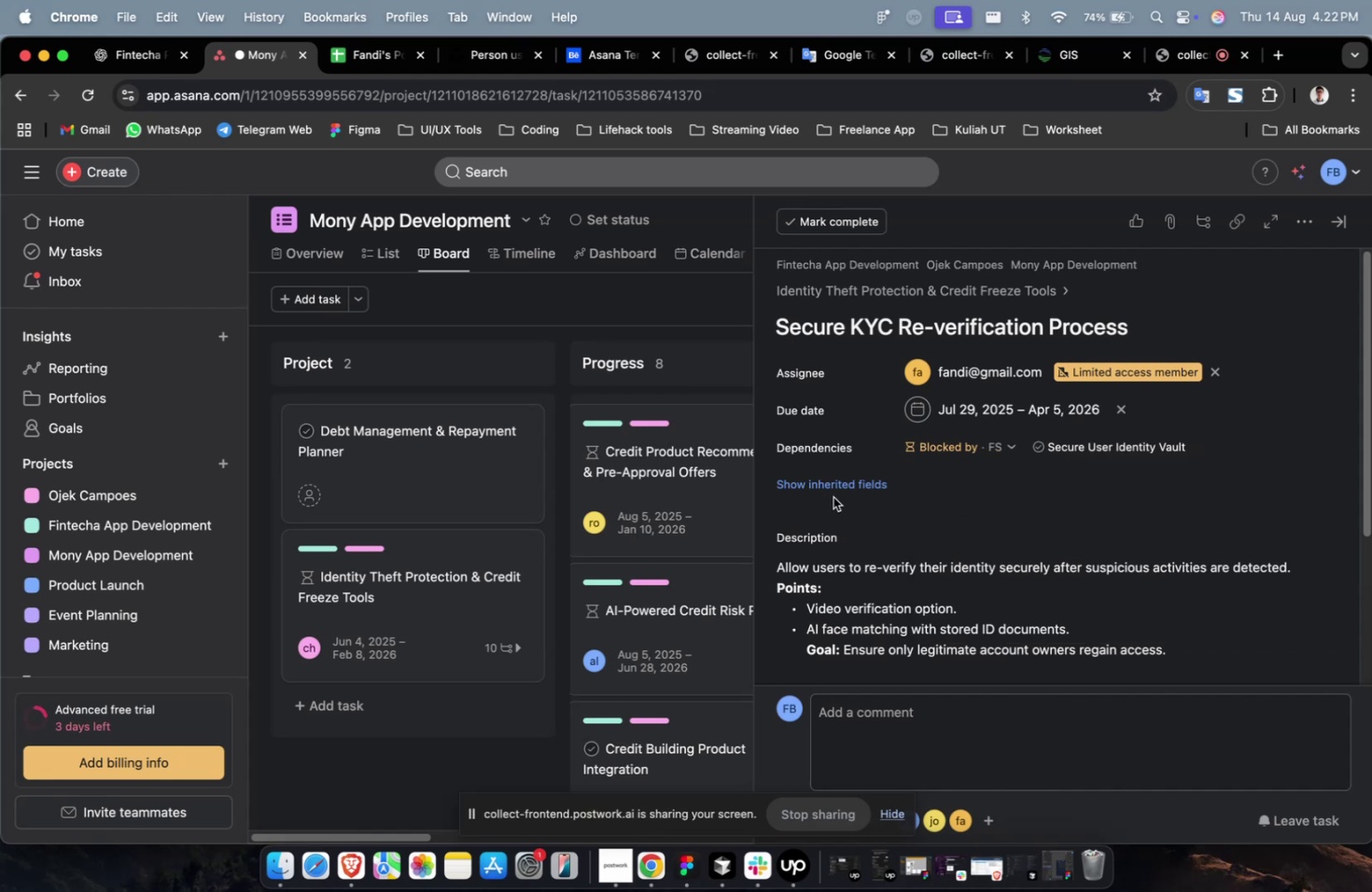 
triple_click([833, 496])
 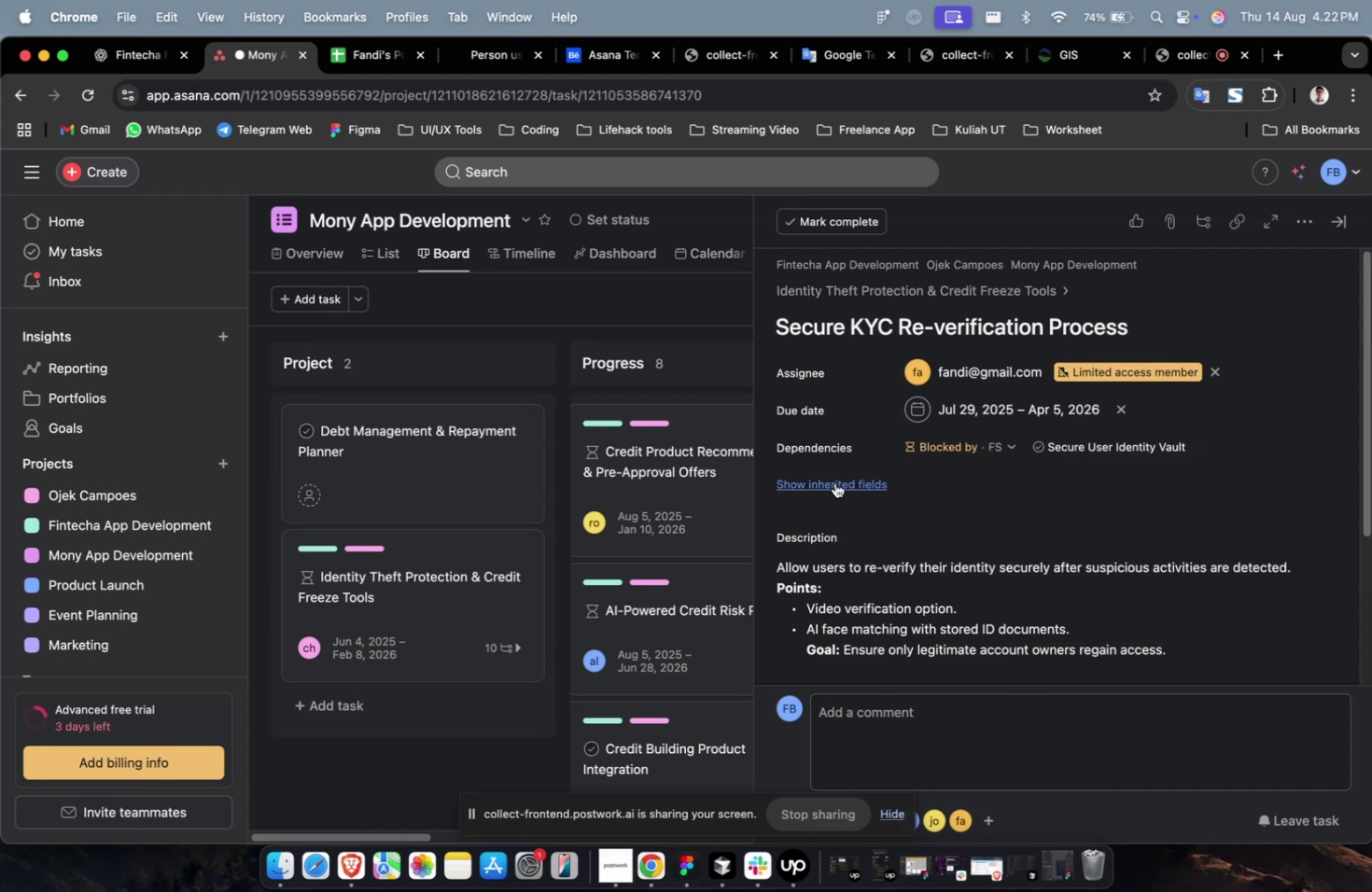 
triple_click([834, 482])
 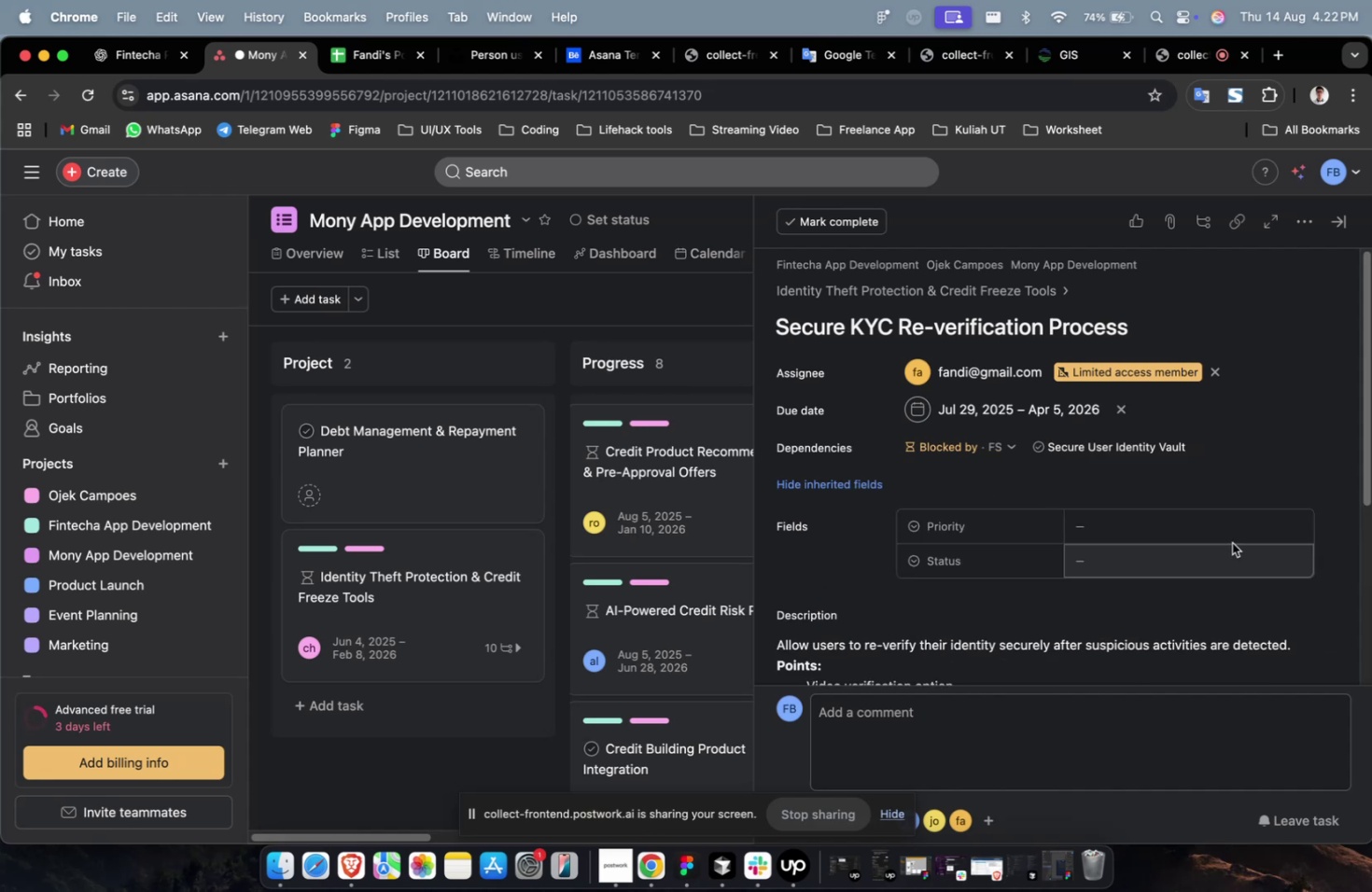 
triple_click([1231, 542])
 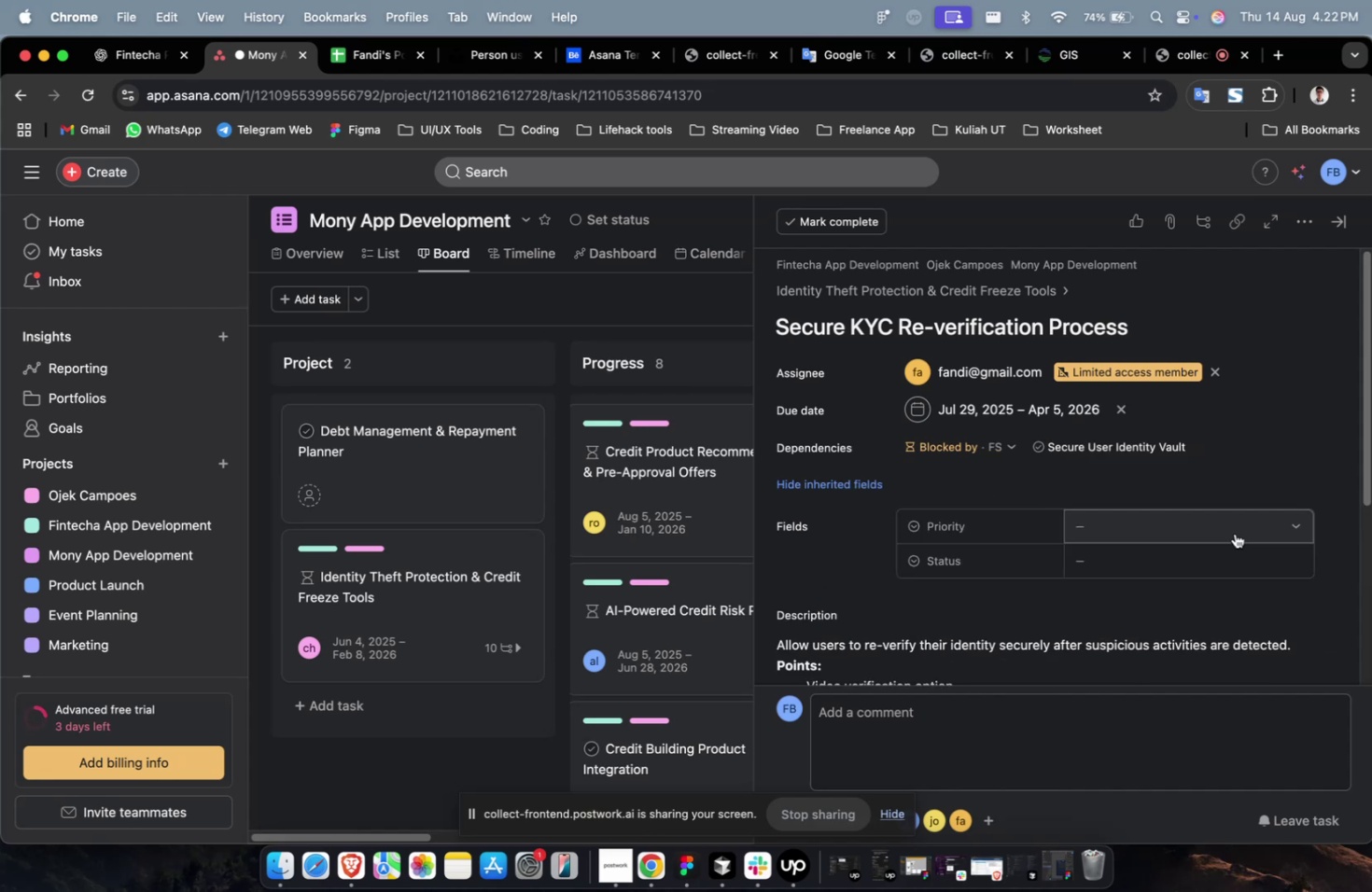 
triple_click([1234, 533])
 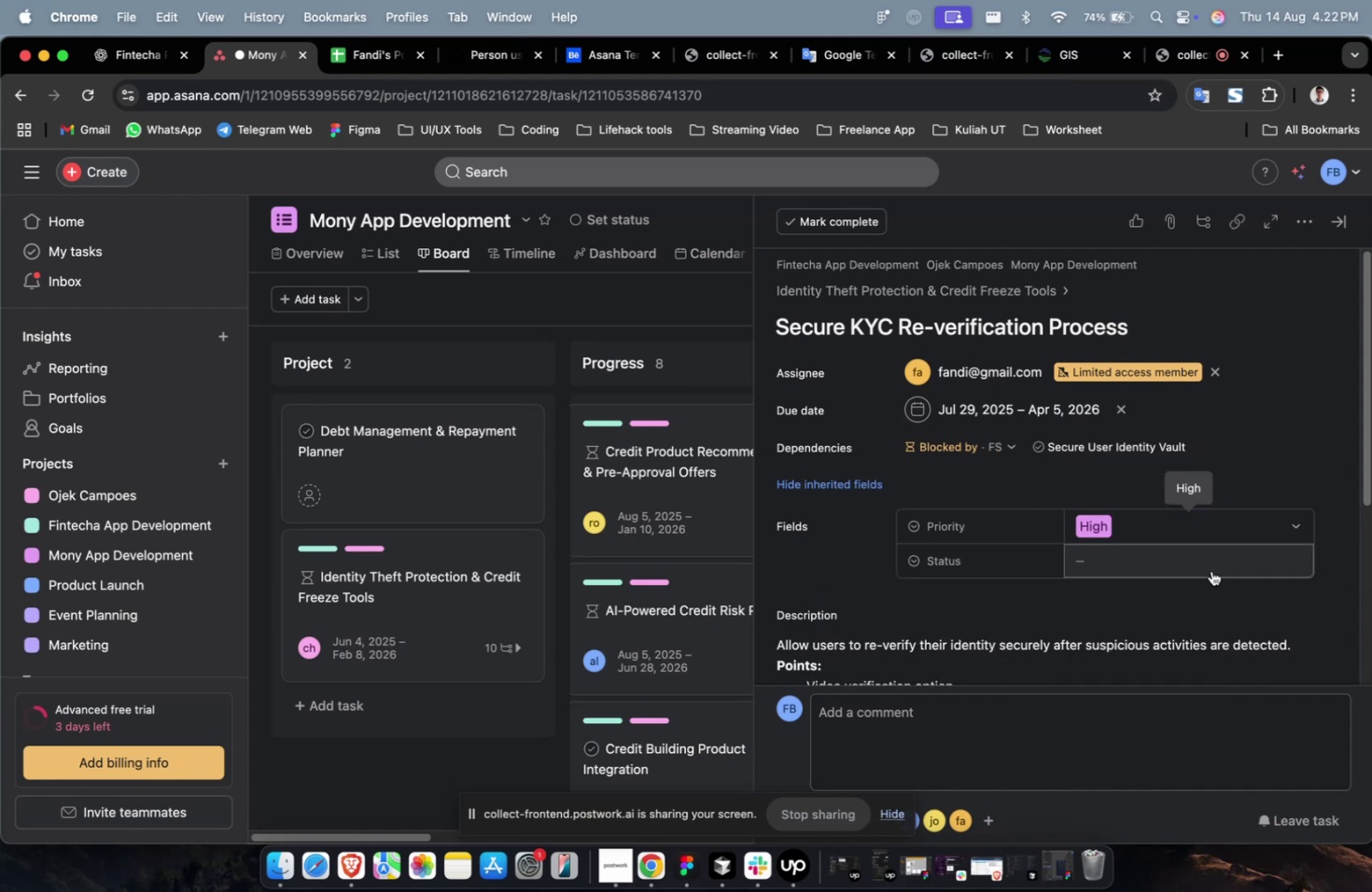 
triple_click([1219, 558])
 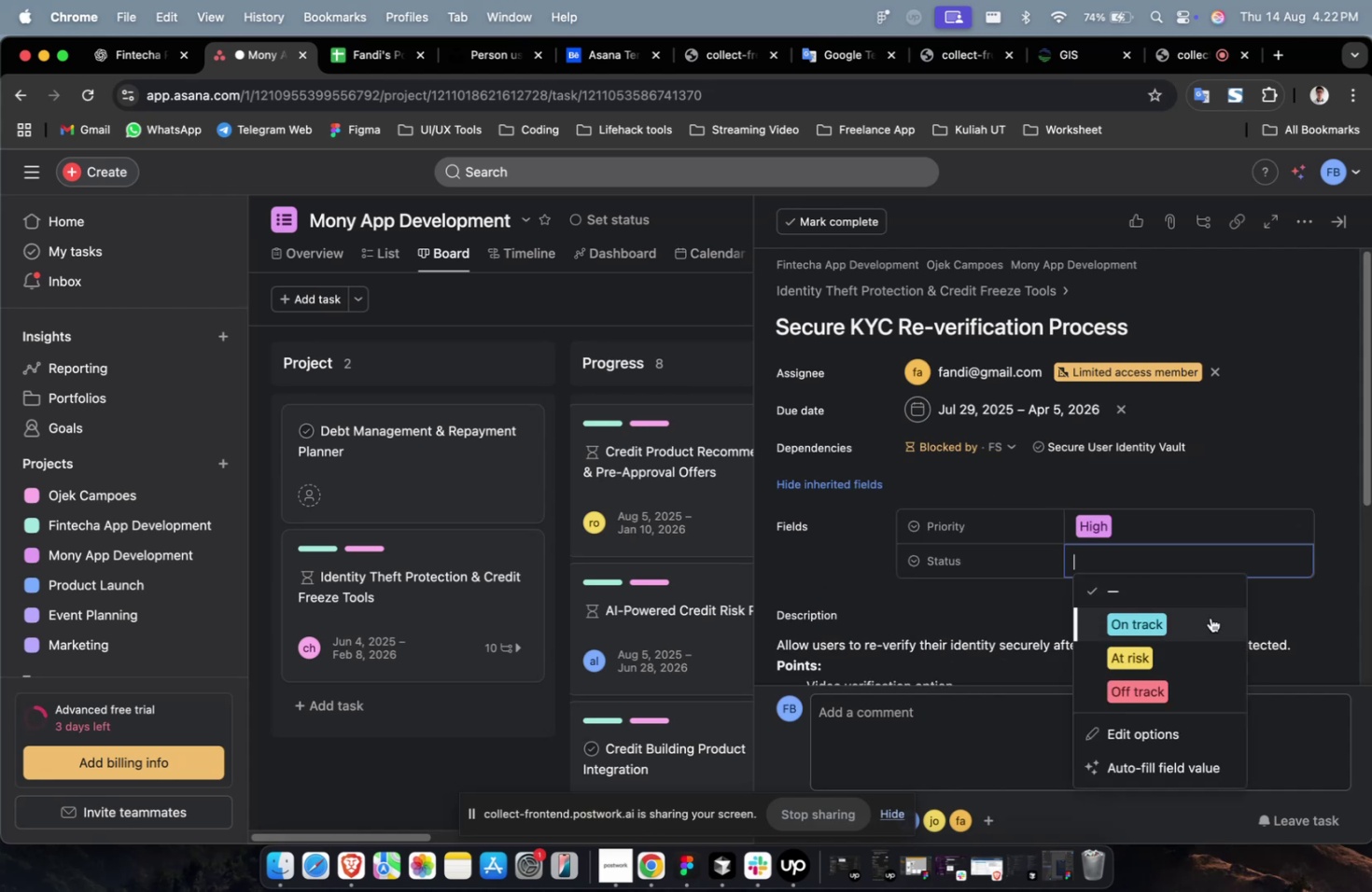 
triple_click([1210, 617])
 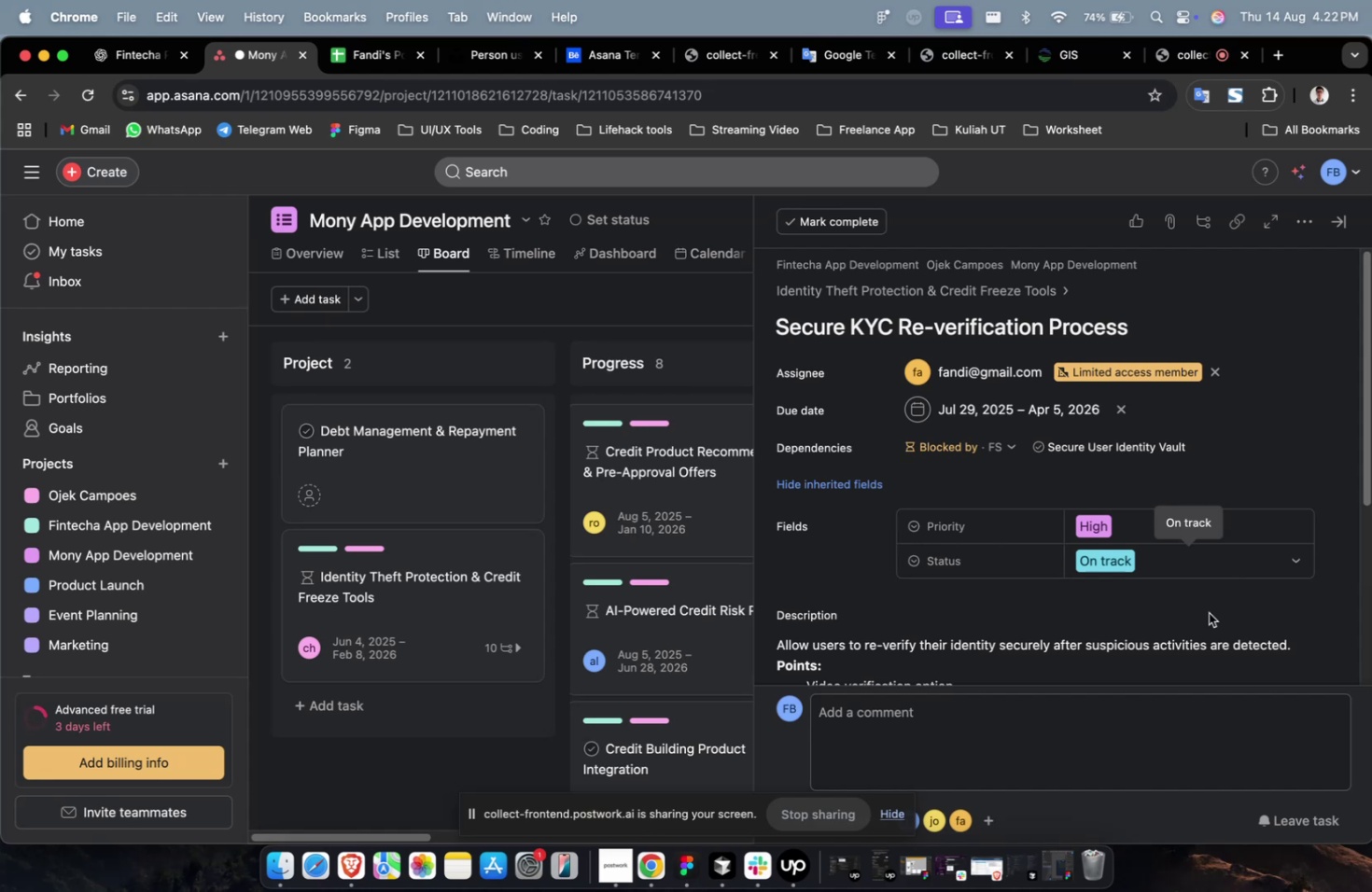 
wait(32.99)
 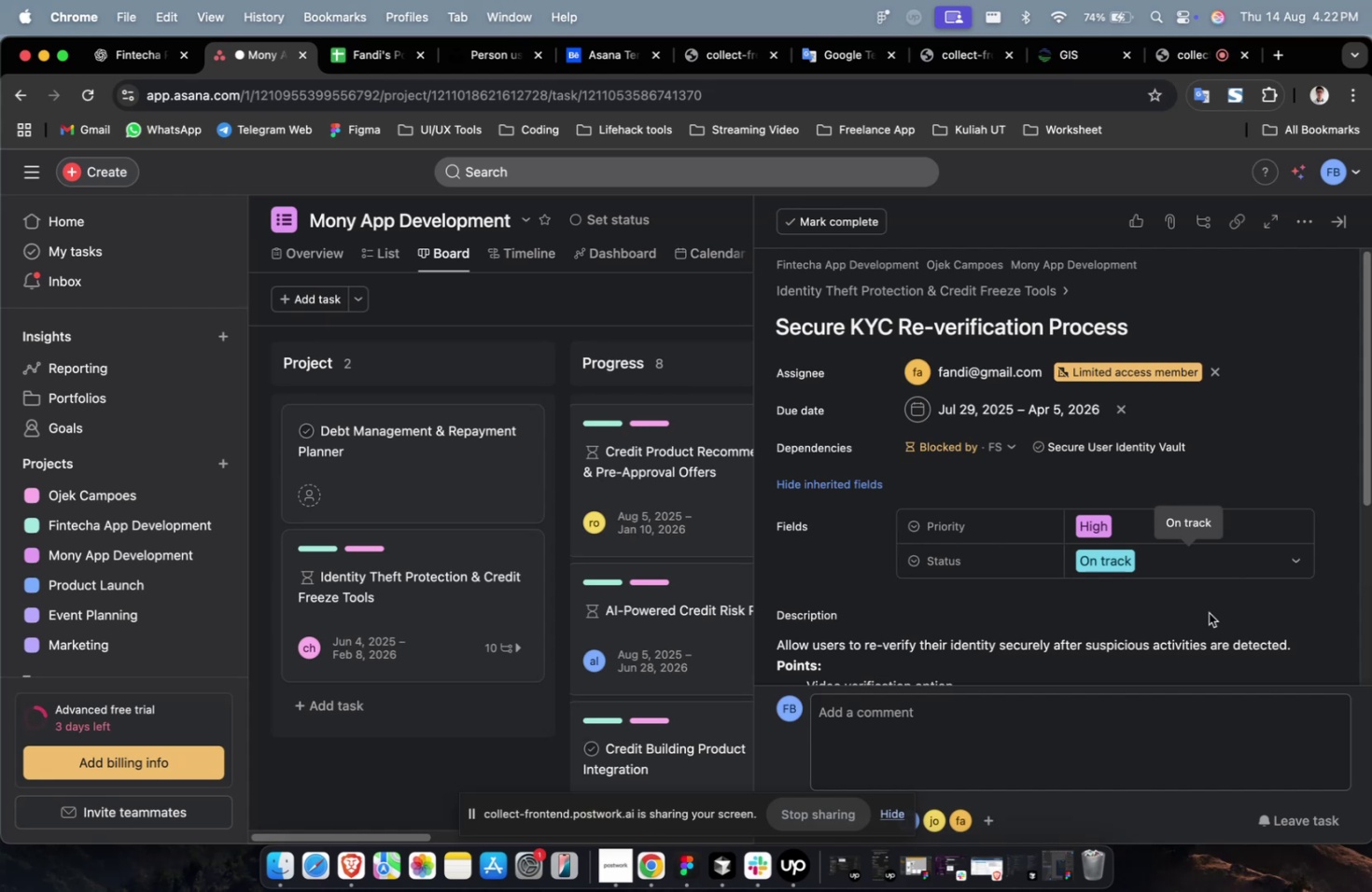 
scroll: coordinate [1208, 612], scroll_direction: down, amount: 22.0
 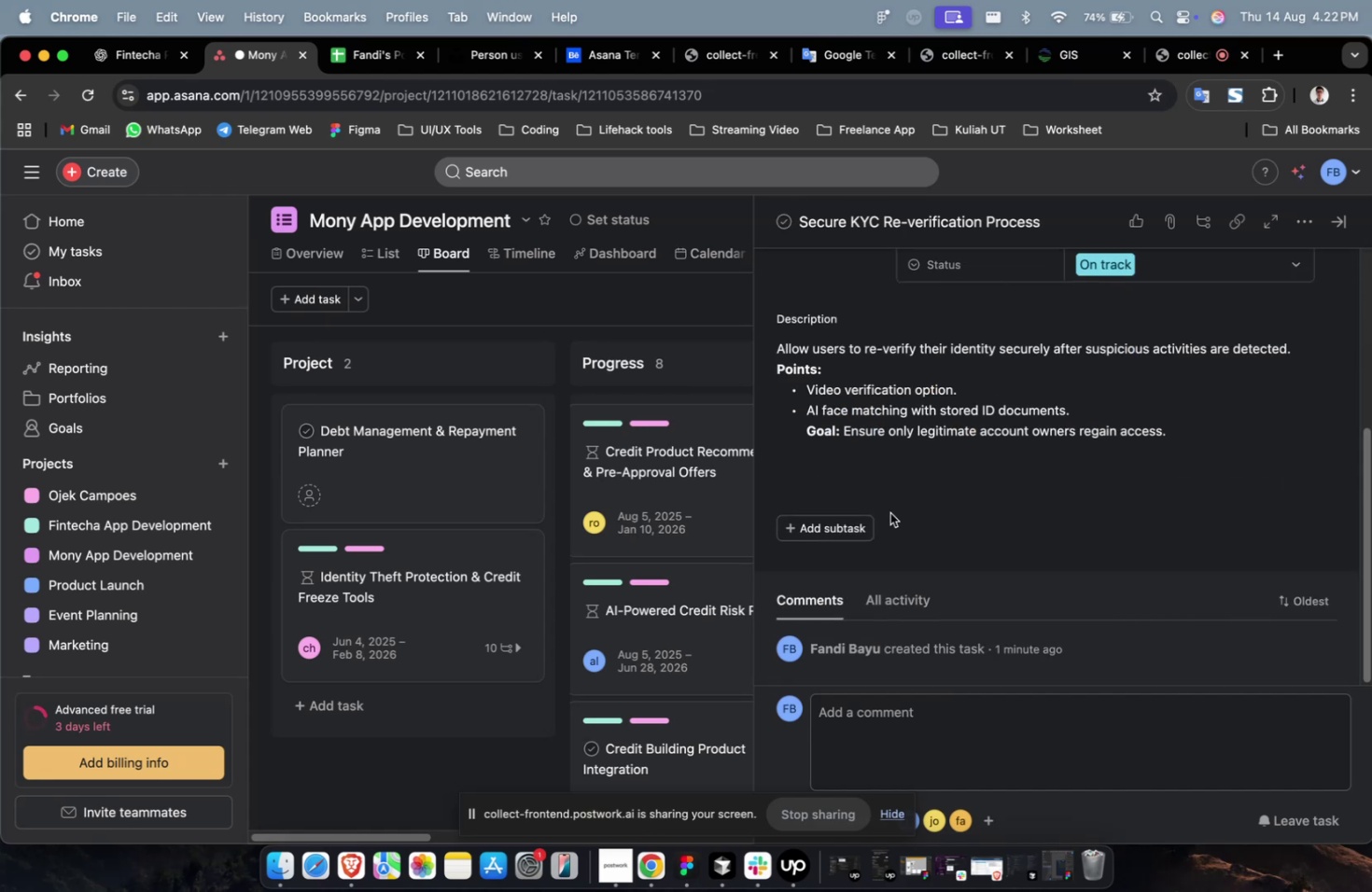 
scroll: coordinate [889, 512], scroll_direction: up, amount: 14.0
 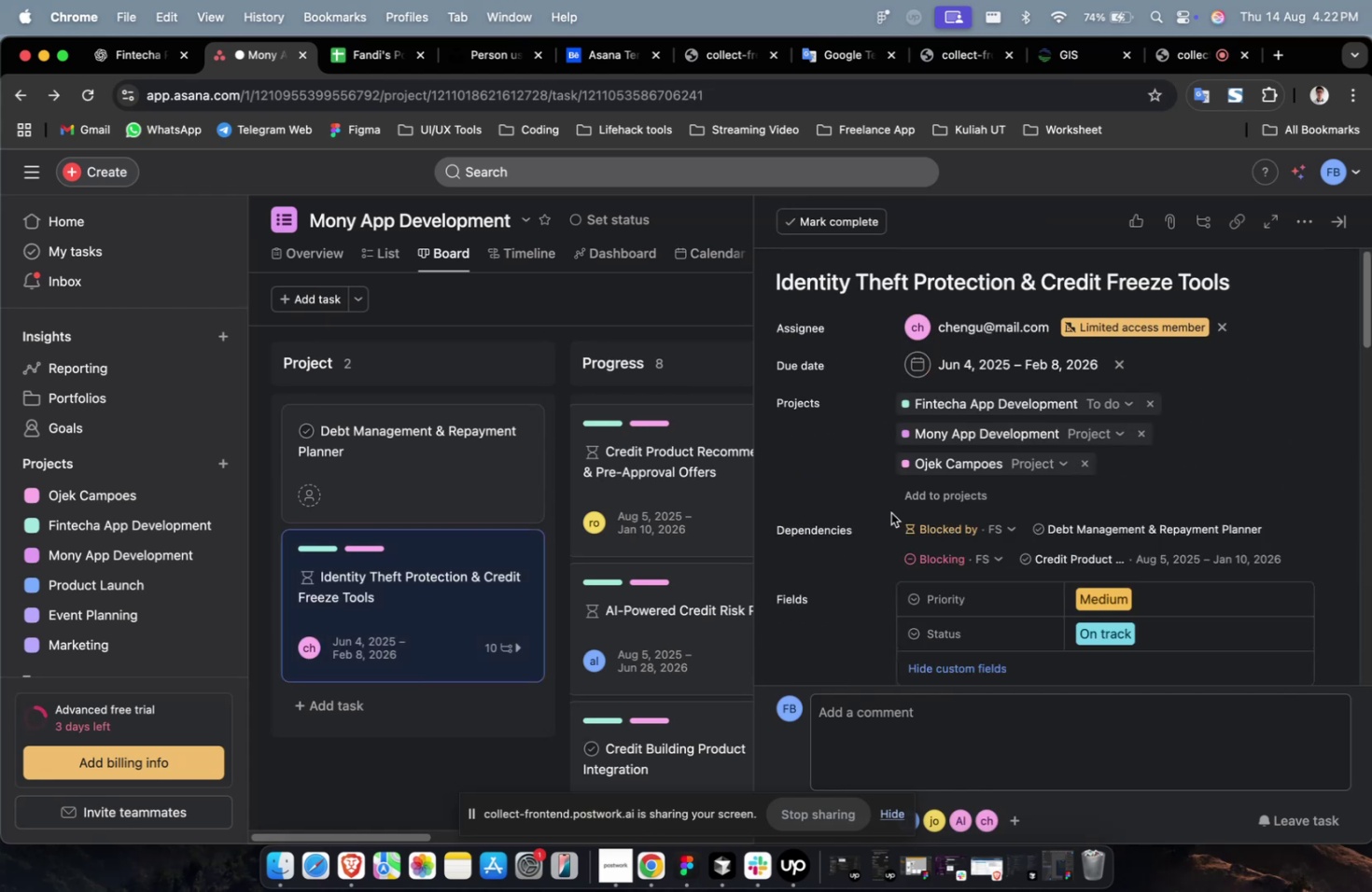 
scroll: coordinate [890, 511], scroll_direction: down, amount: 38.0
 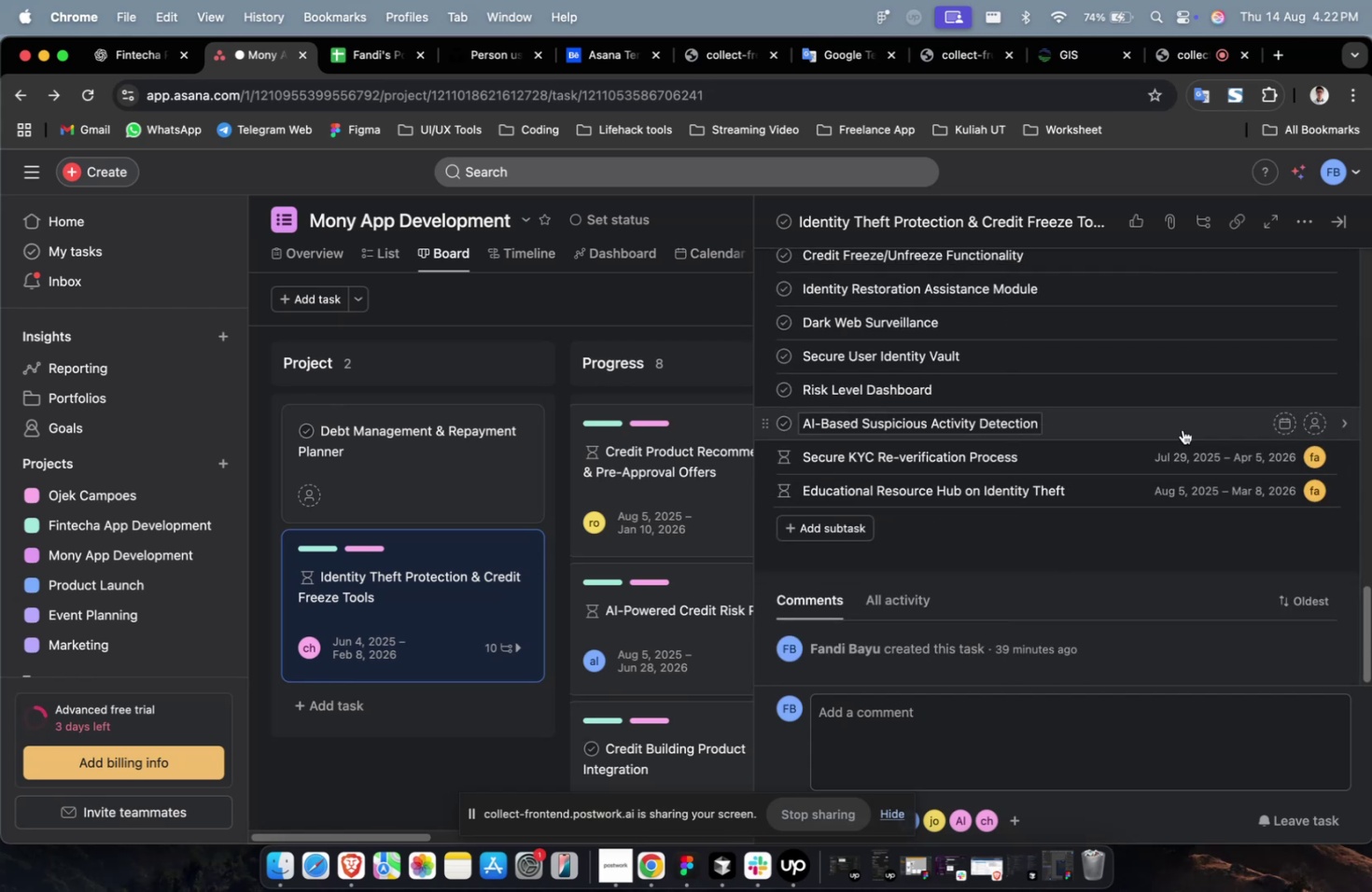 
left_click([1183, 422])
 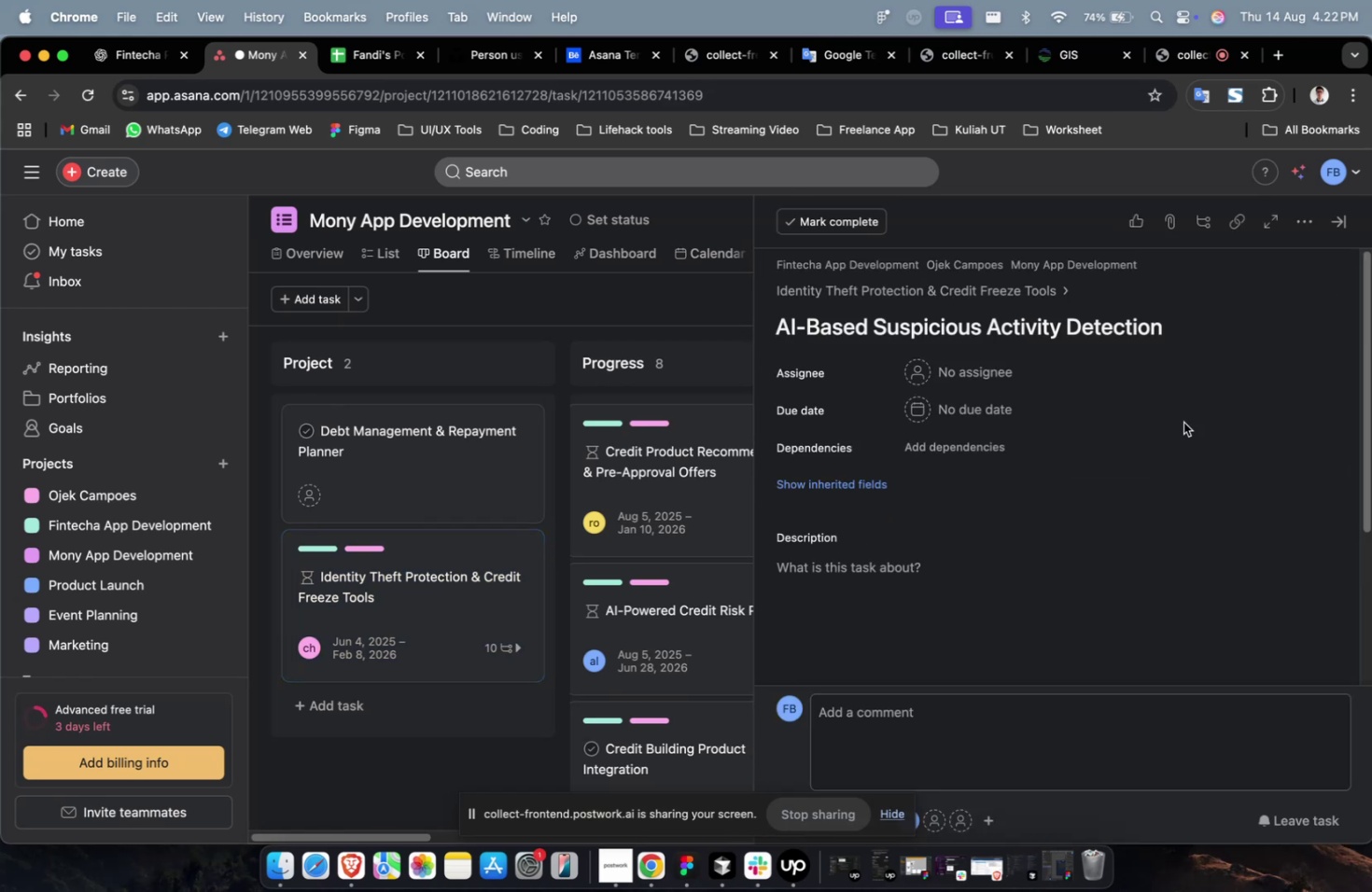 
wait(5.35)
 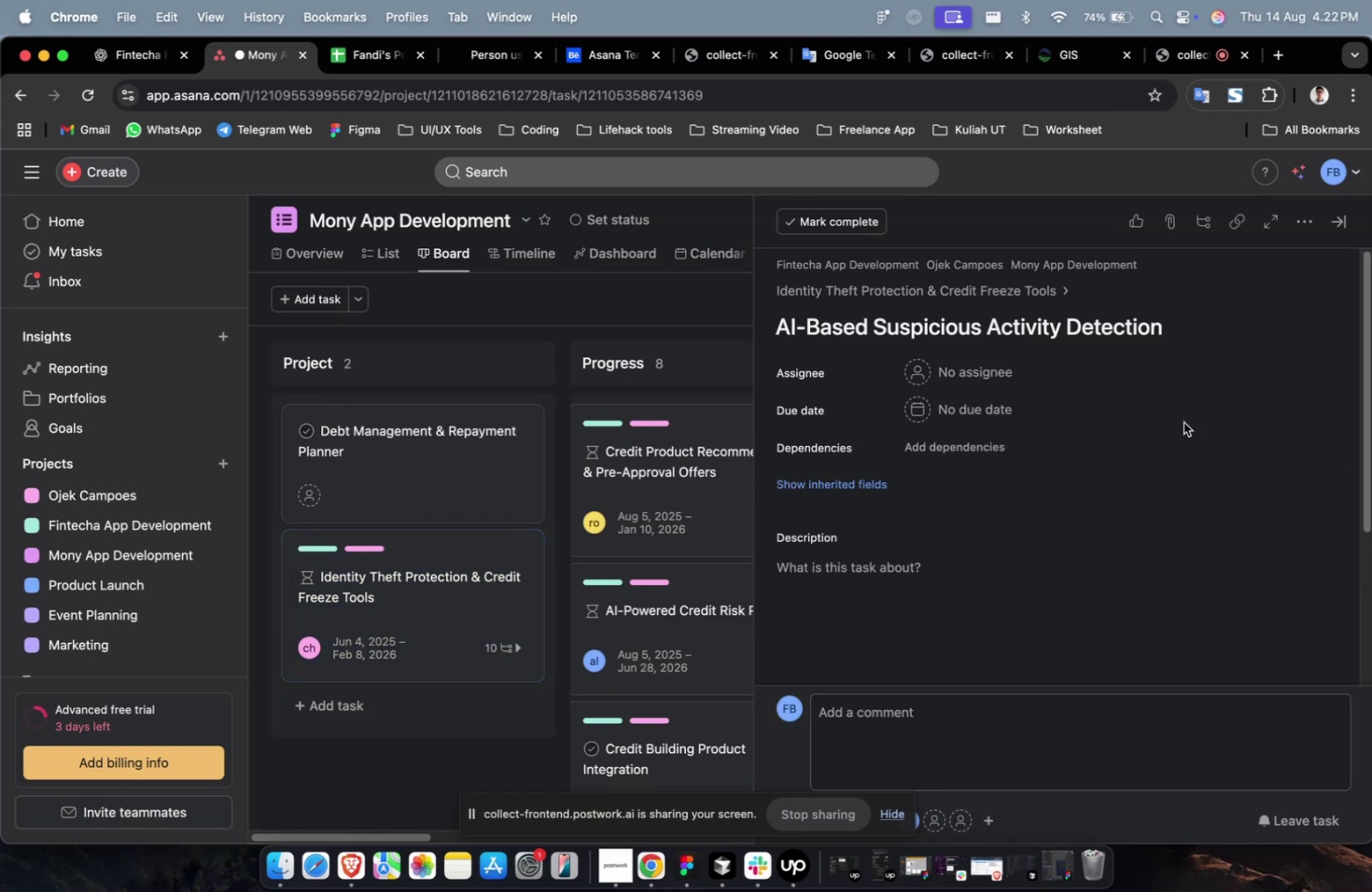 
left_click([988, 371])
 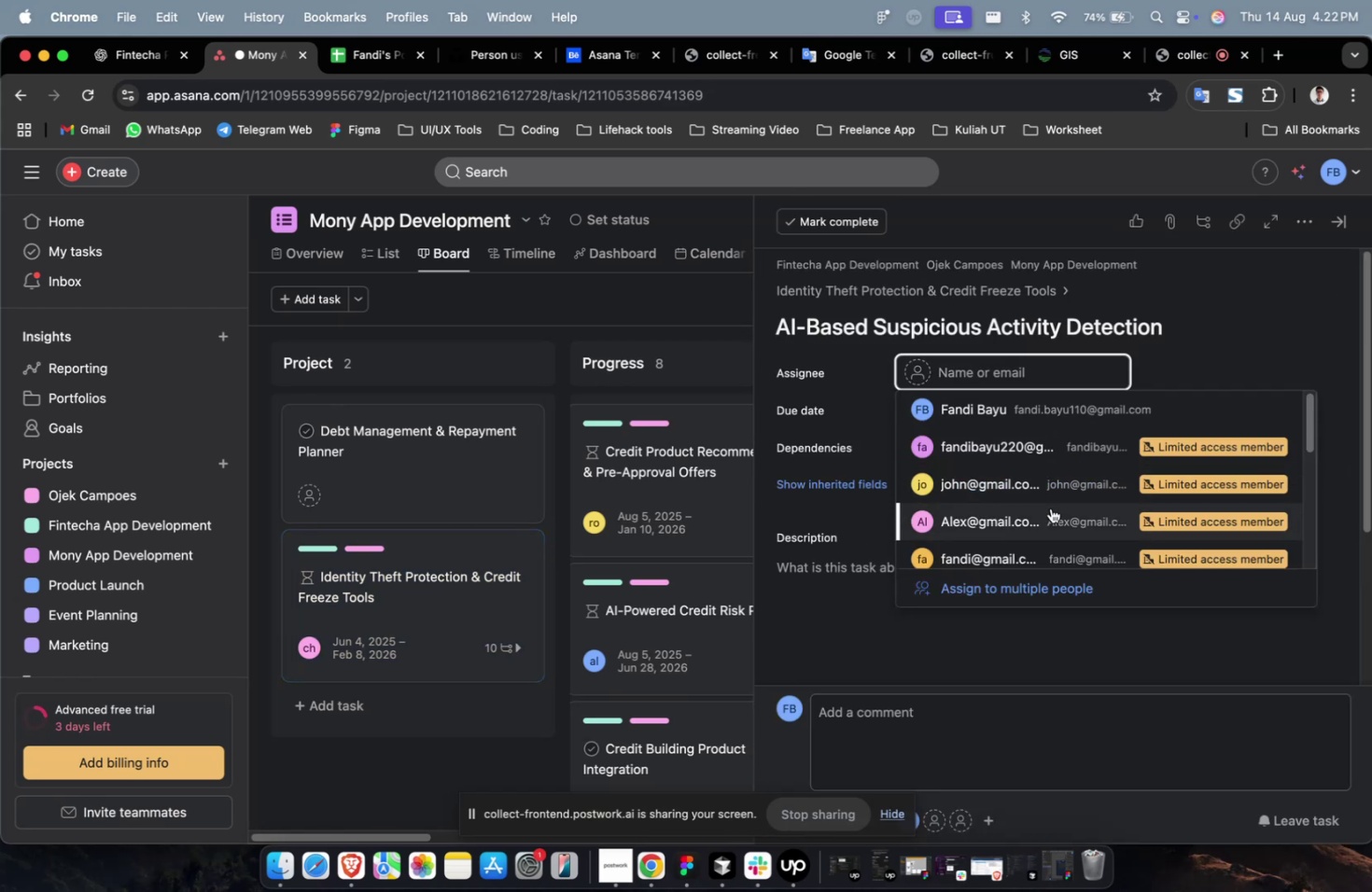 
left_click([1050, 509])
 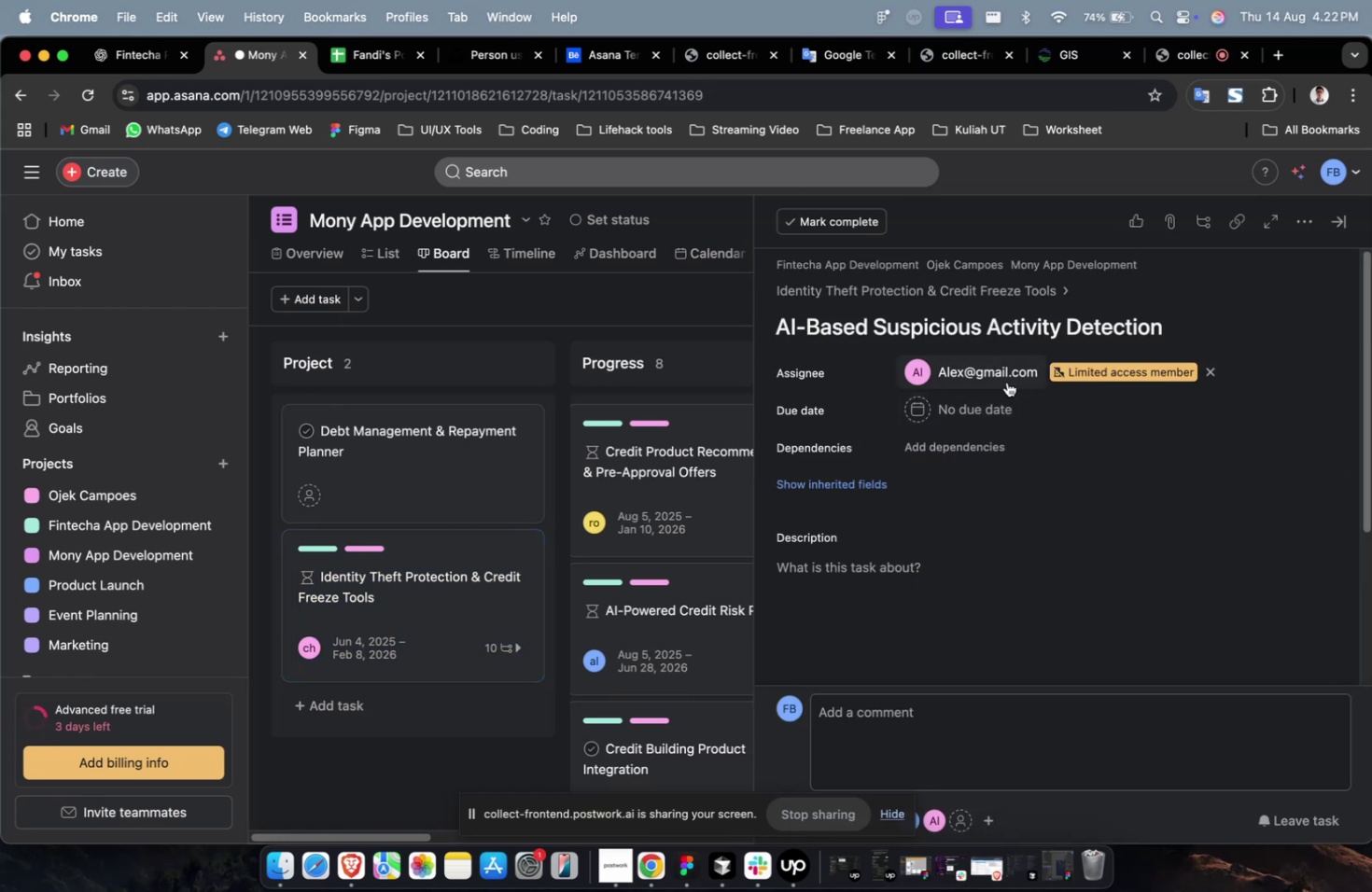 
left_click([1012, 372])
 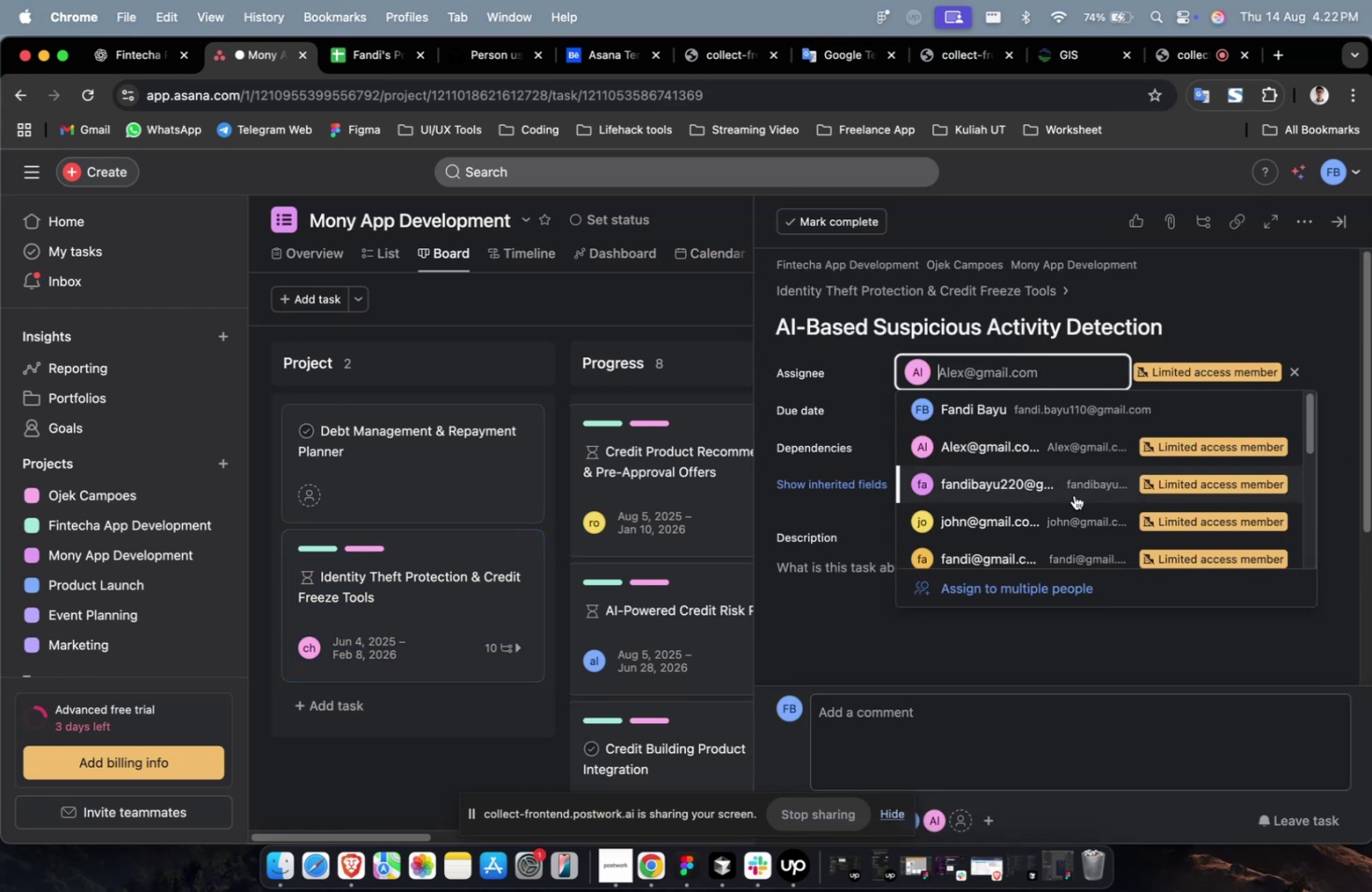 
scroll: coordinate [1075, 499], scroll_direction: down, amount: 9.0
 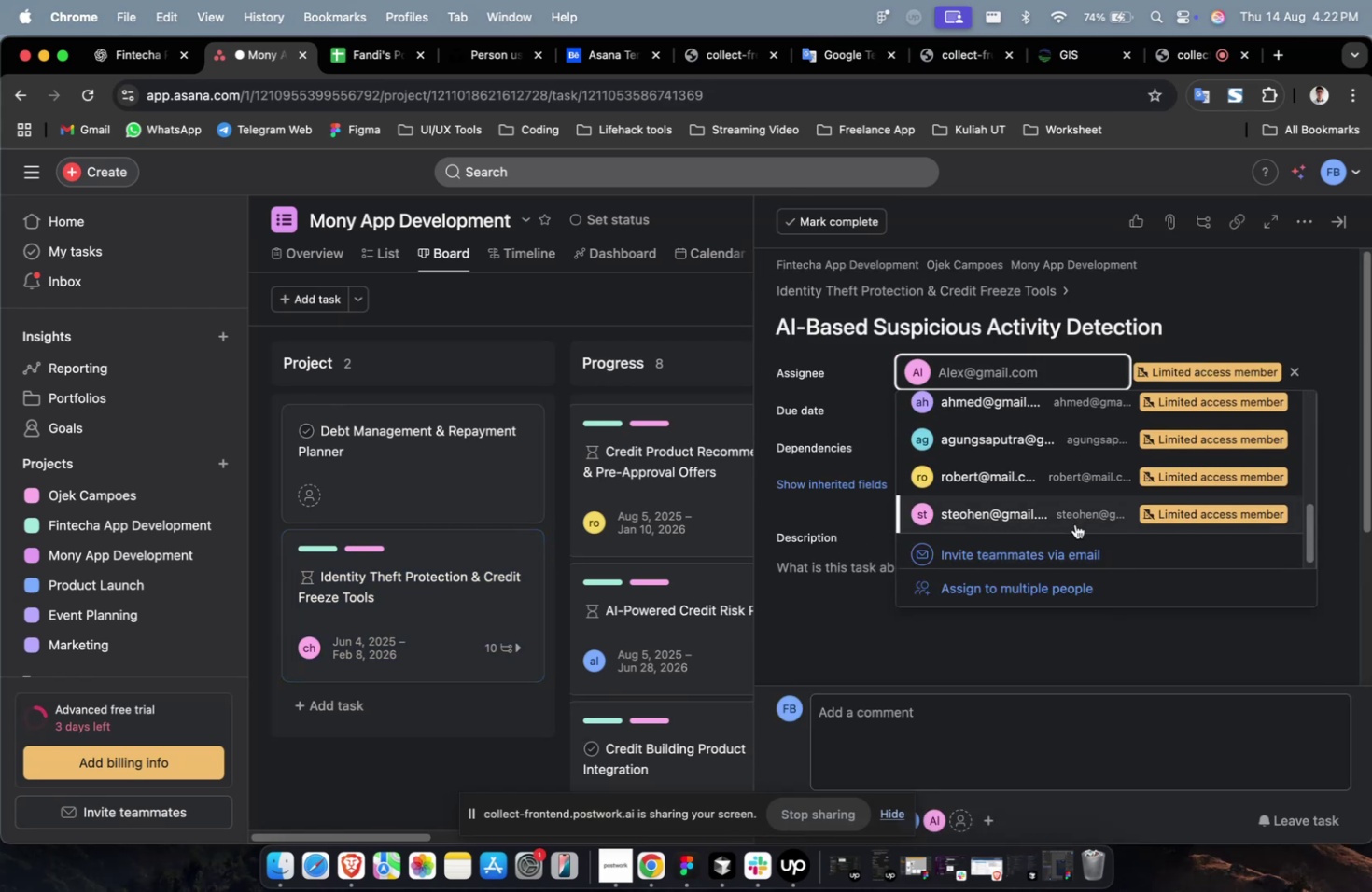 
left_click([1074, 523])
 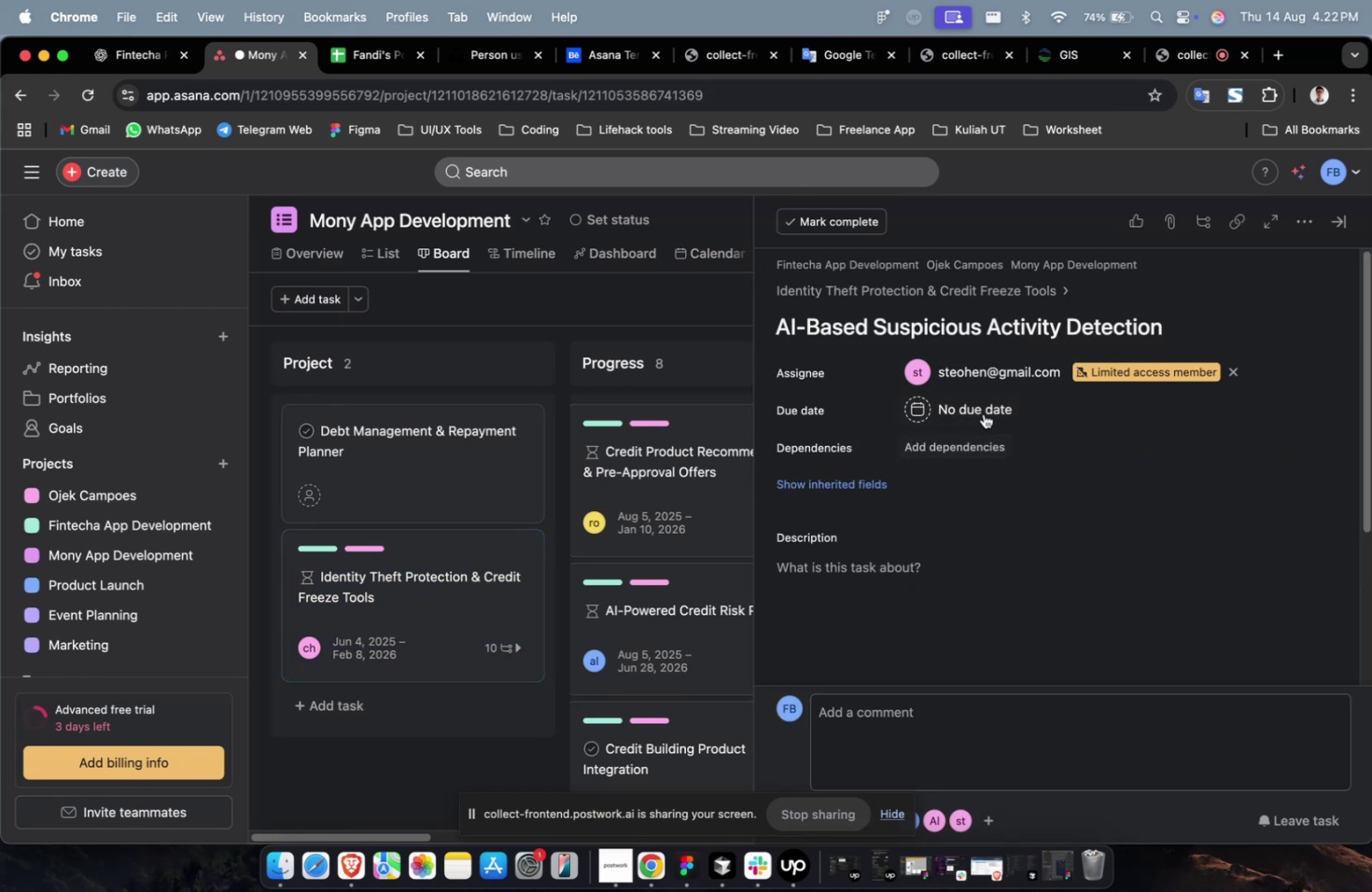 
double_click([983, 411])
 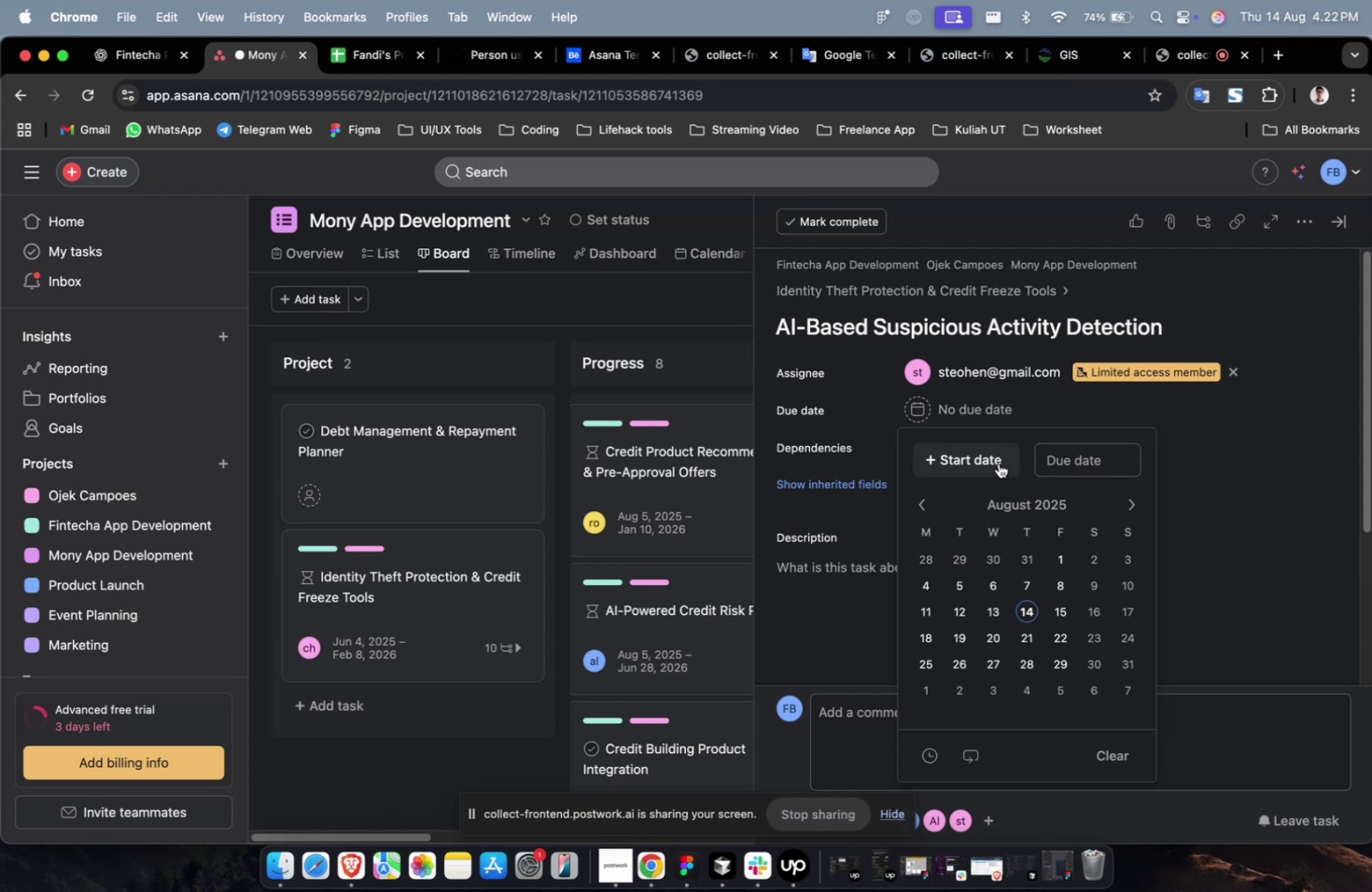 
triple_click([998, 463])
 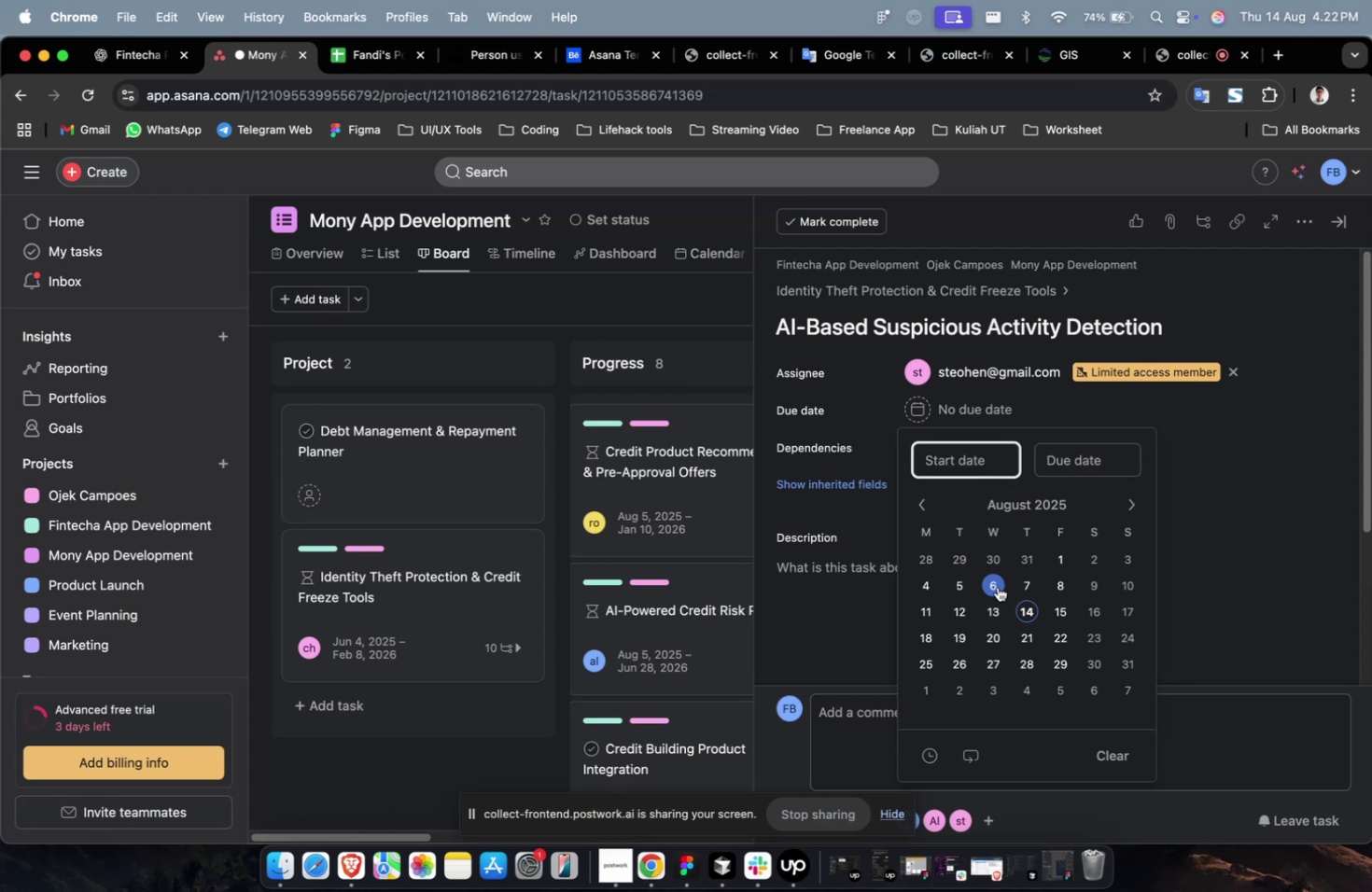 
left_click([997, 586])
 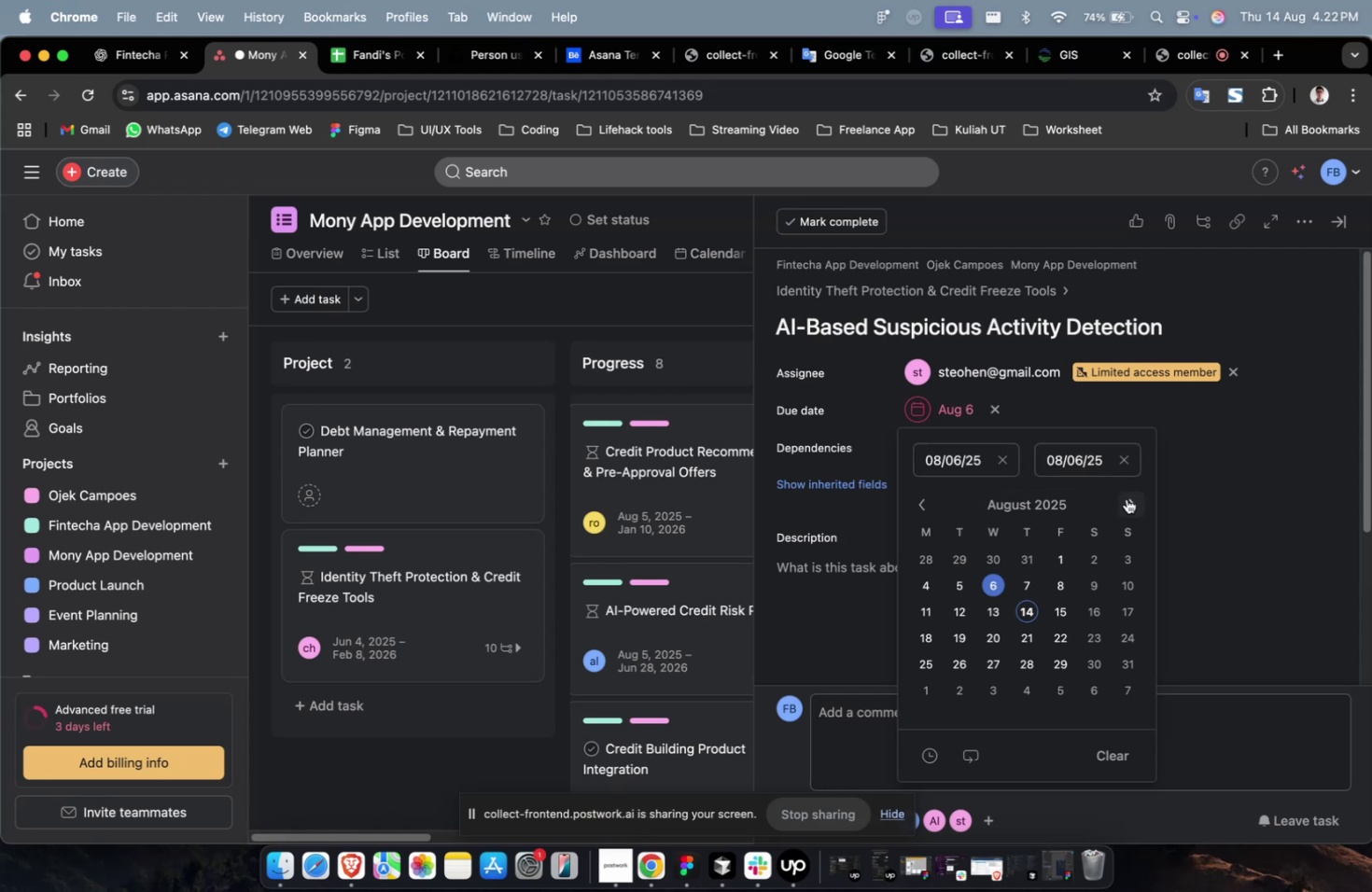 
double_click([1127, 498])
 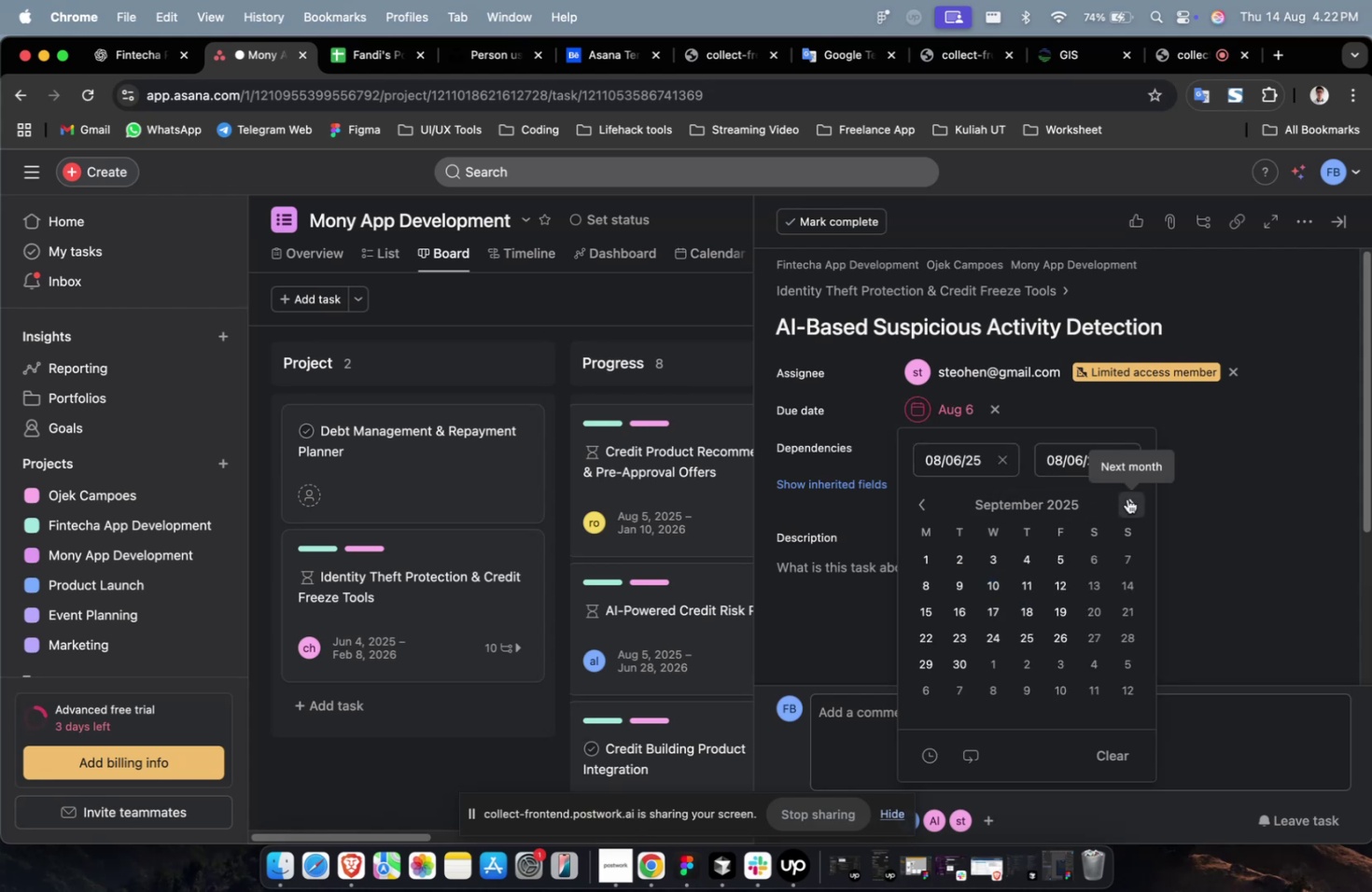 
triple_click([1127, 498])
 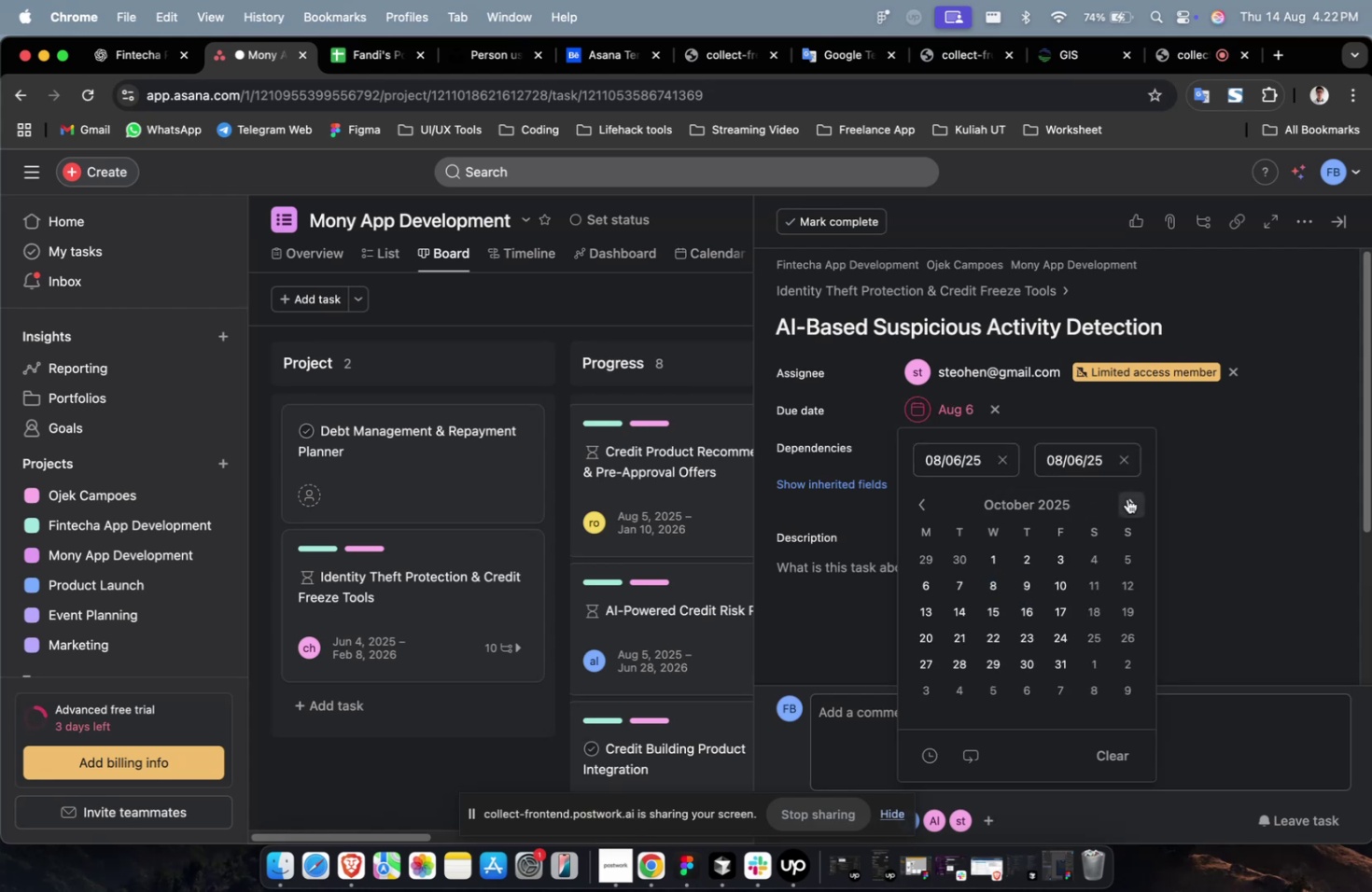 
triple_click([1127, 498])
 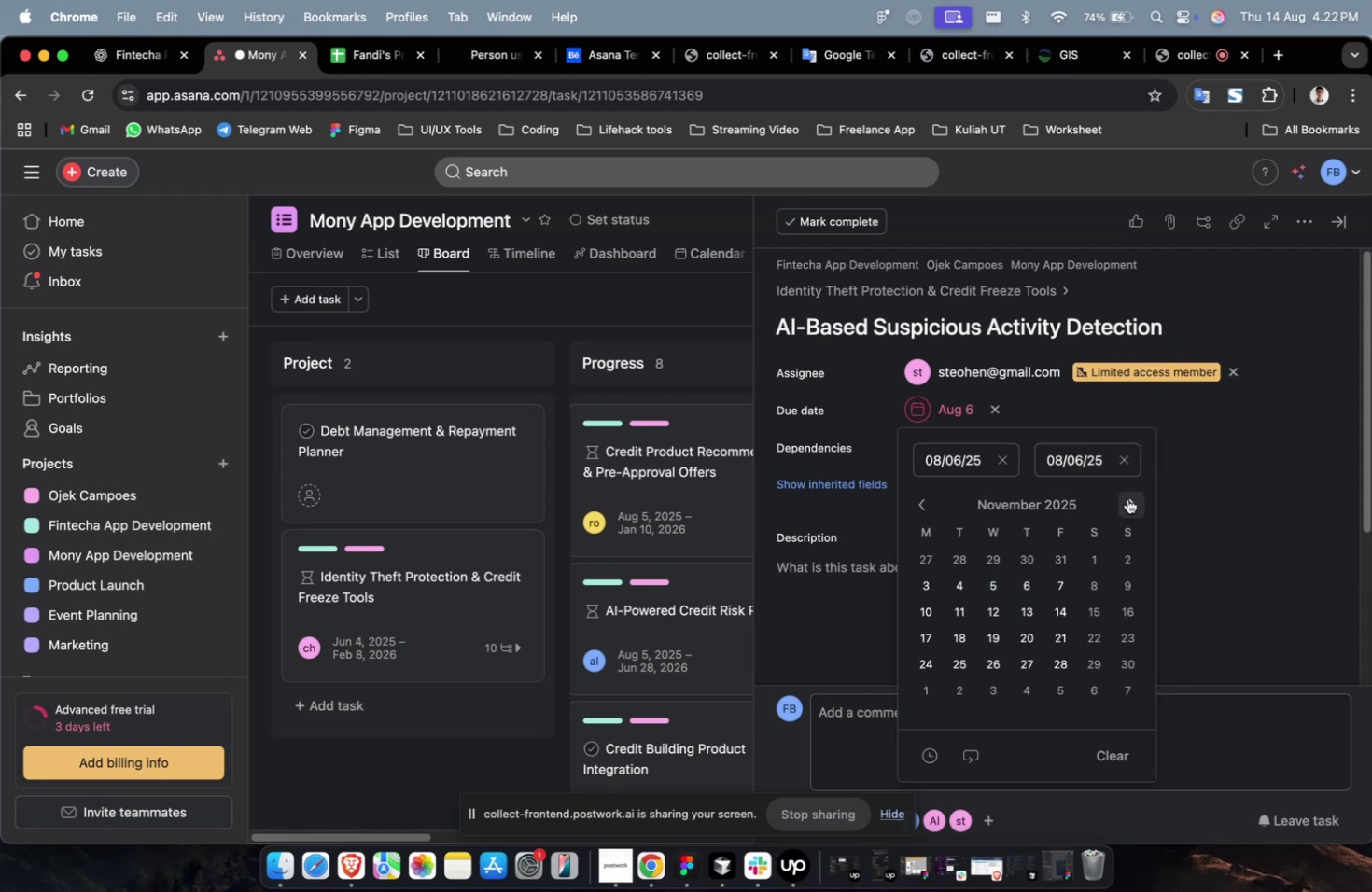 
triple_click([1127, 498])
 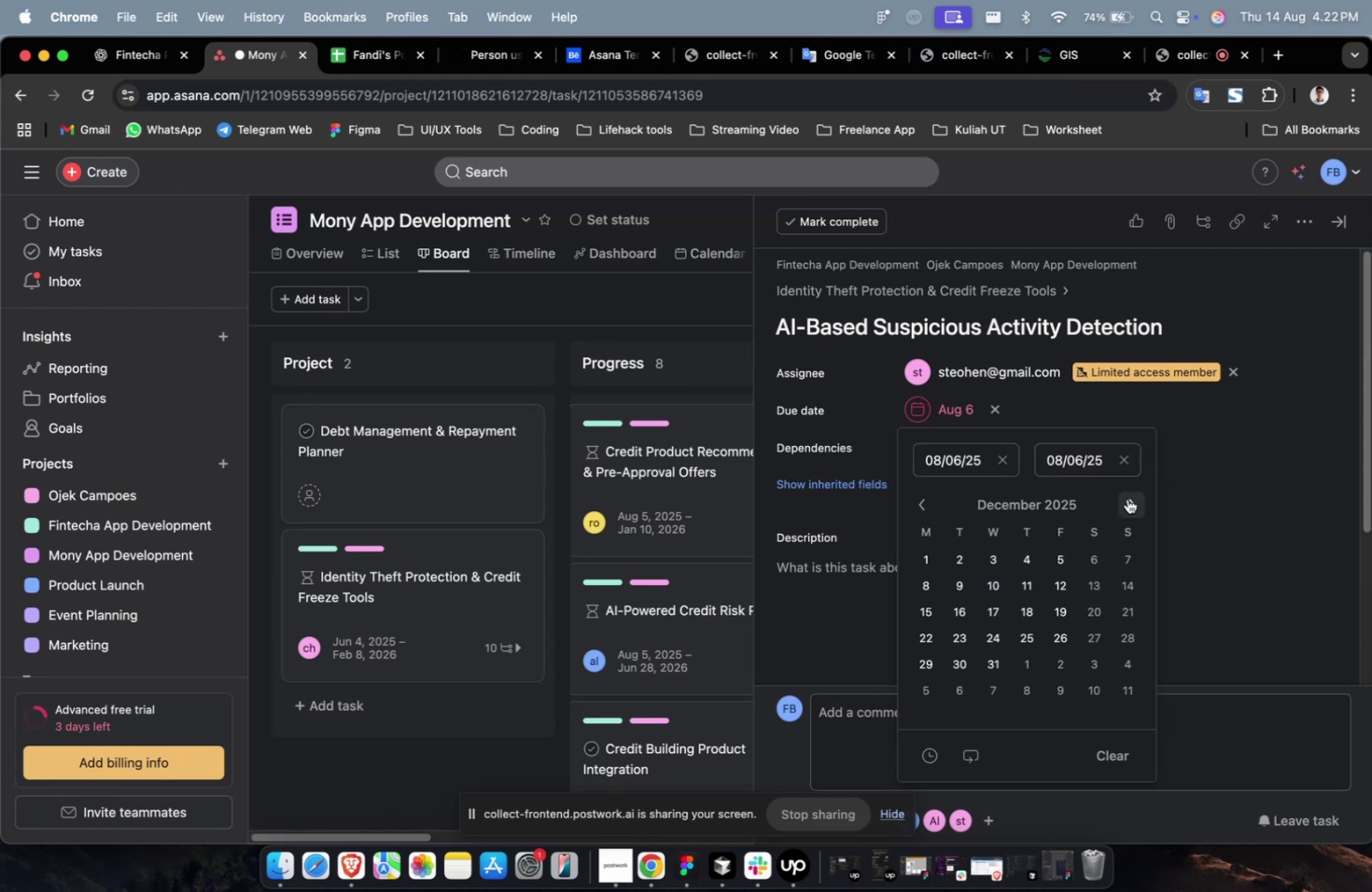 
triple_click([1127, 498])
 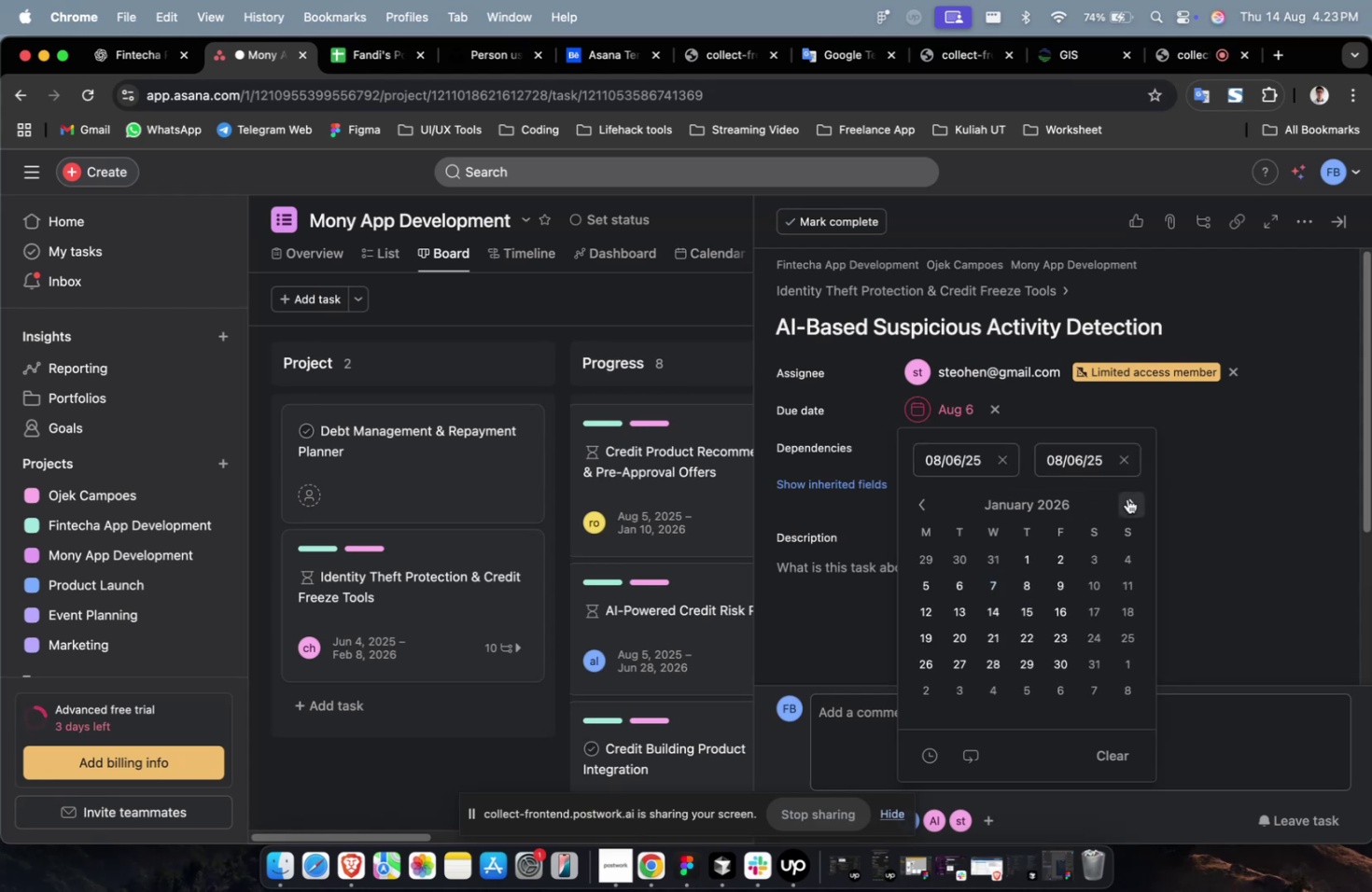 
triple_click([1127, 498])
 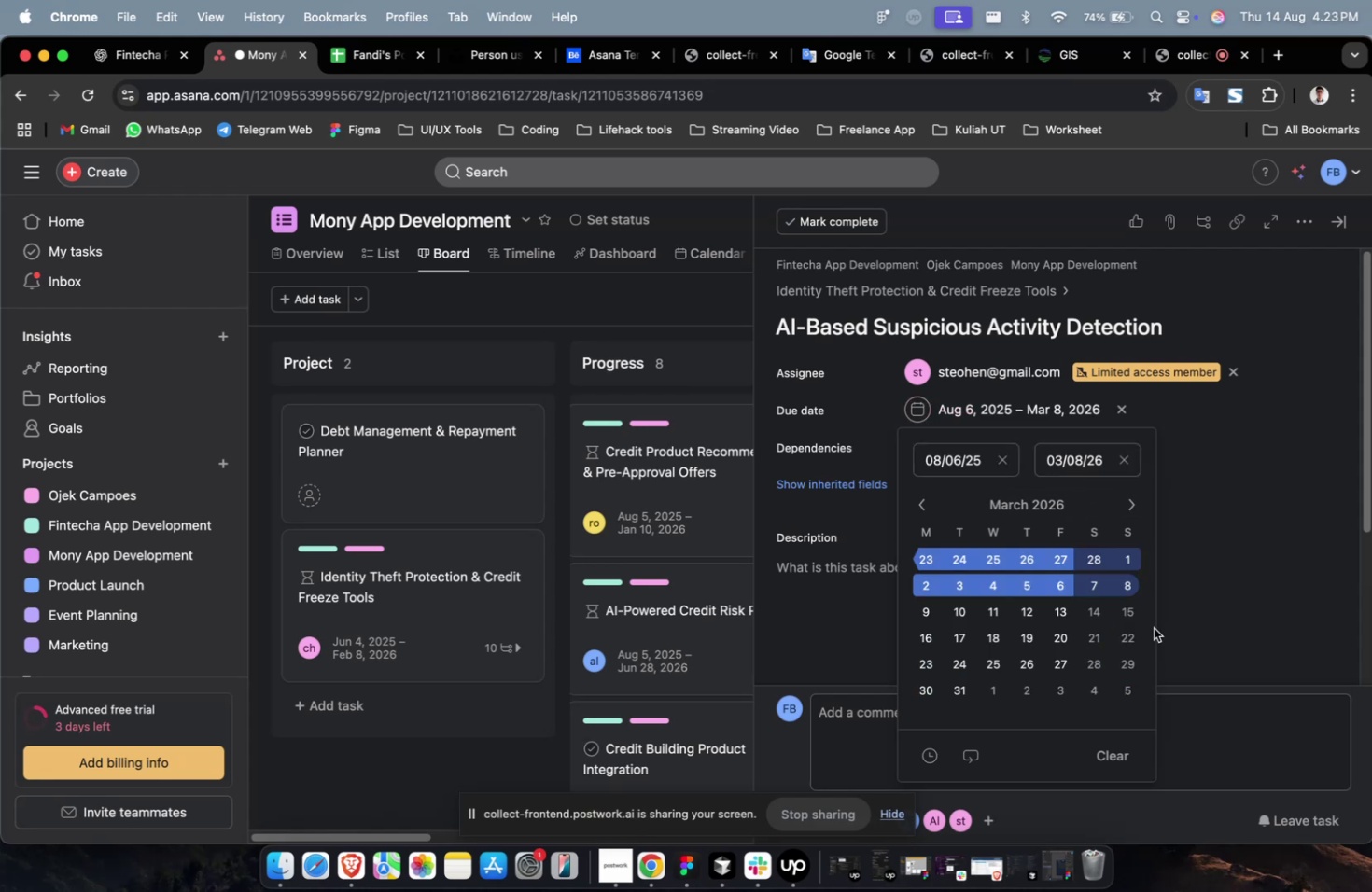 
double_click([1226, 431])
 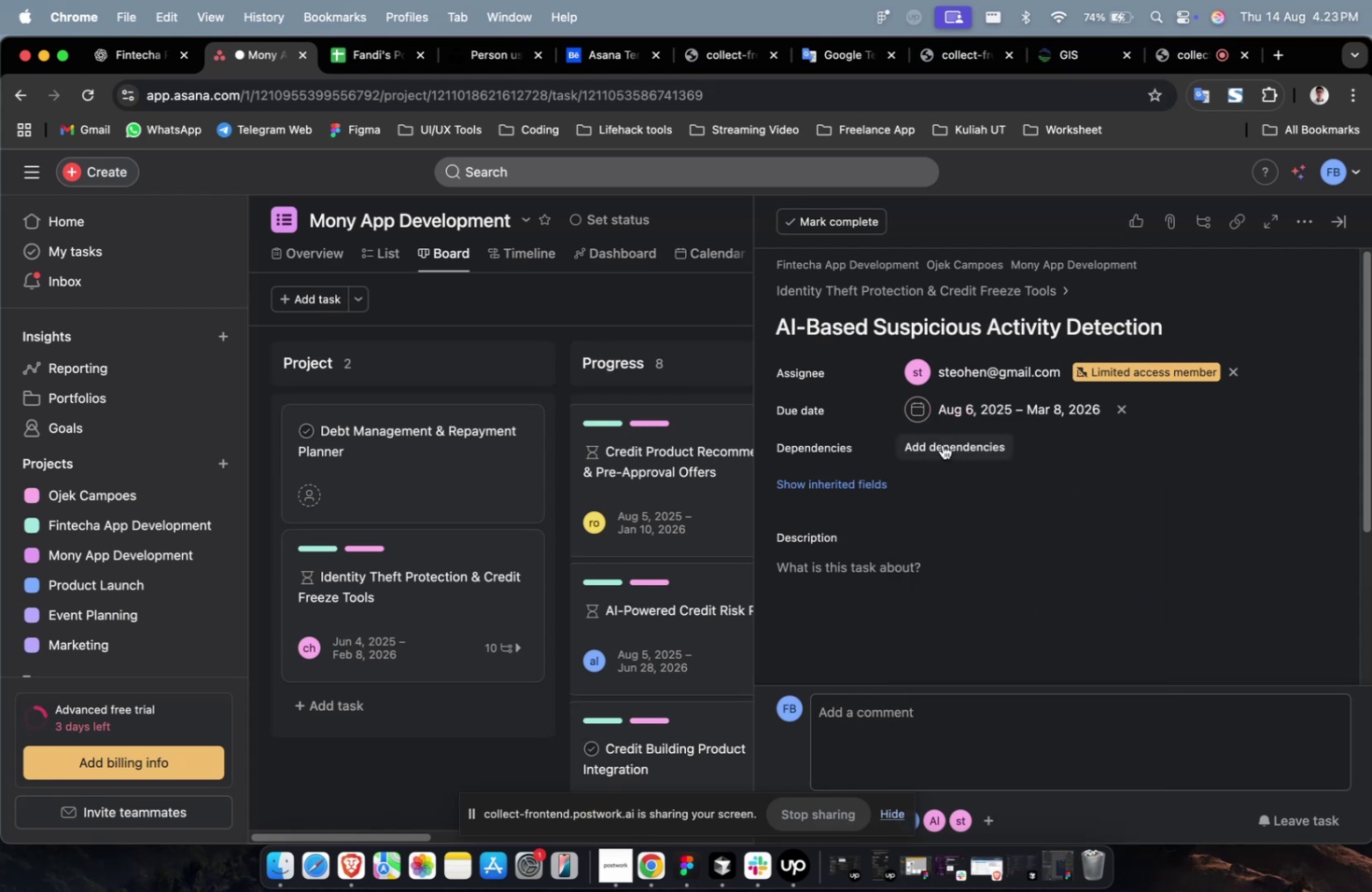 
triple_click([942, 444])
 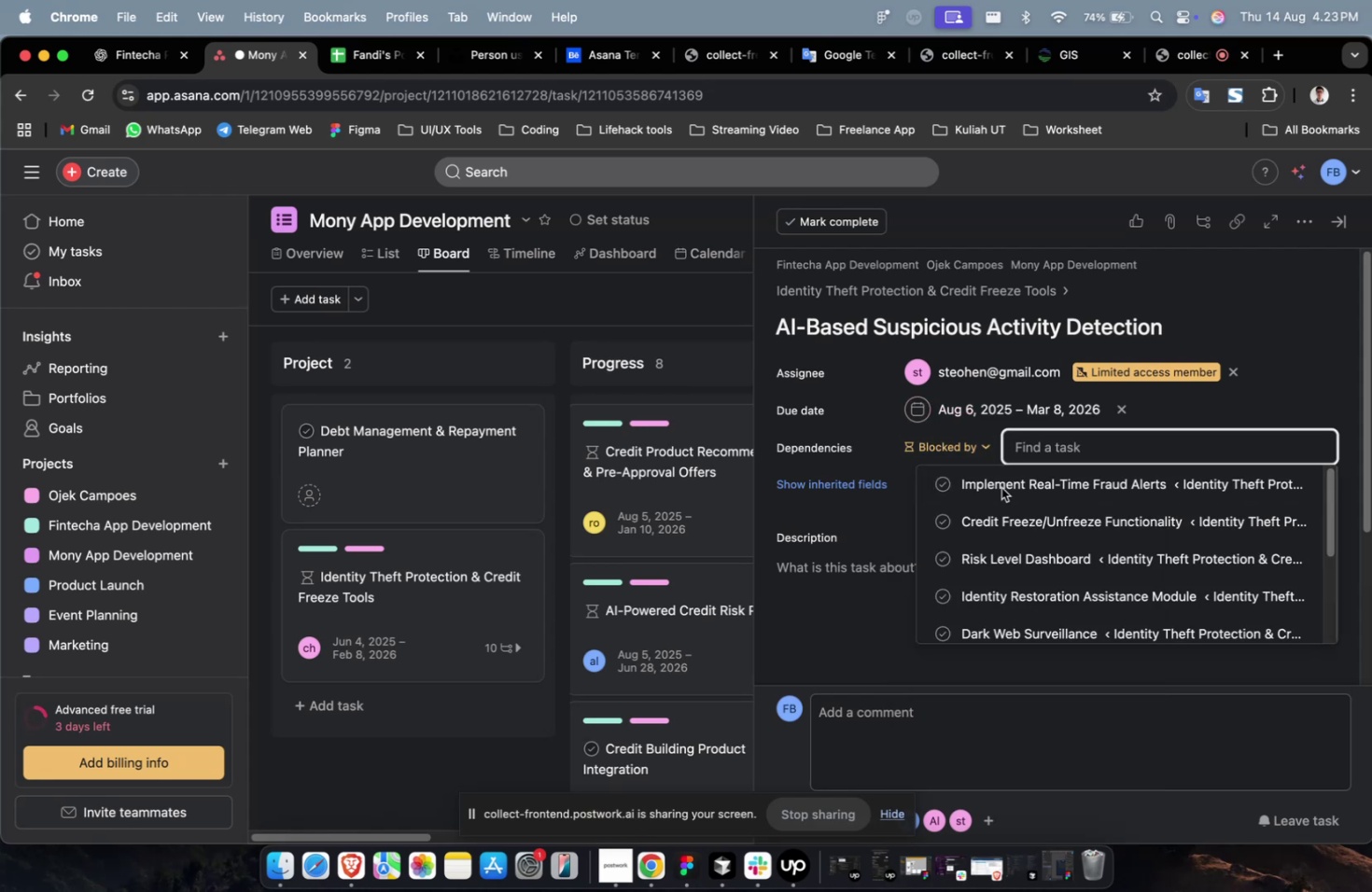 
triple_click([1001, 487])
 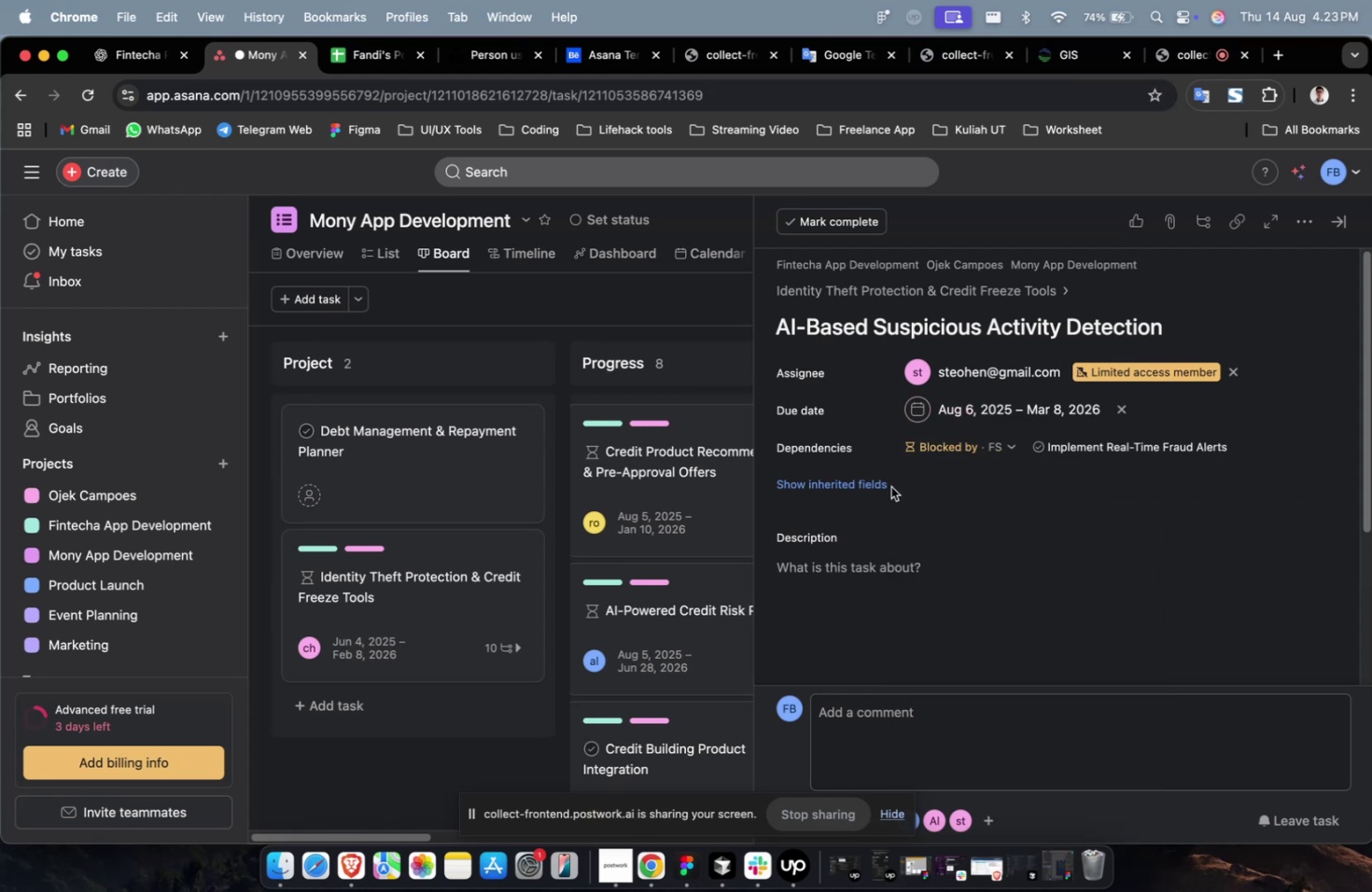 
triple_click([874, 487])
 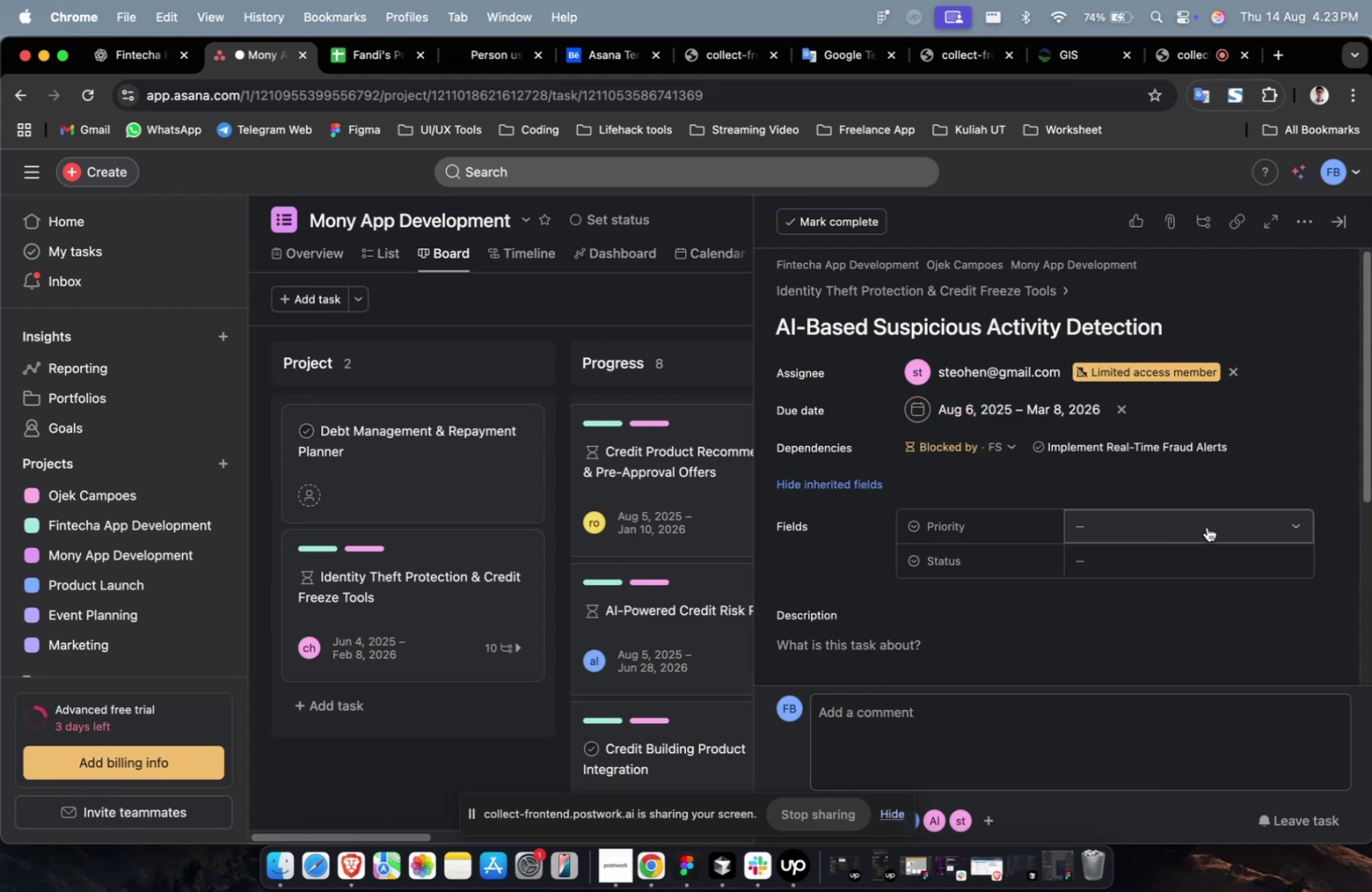 
triple_click([1206, 526])
 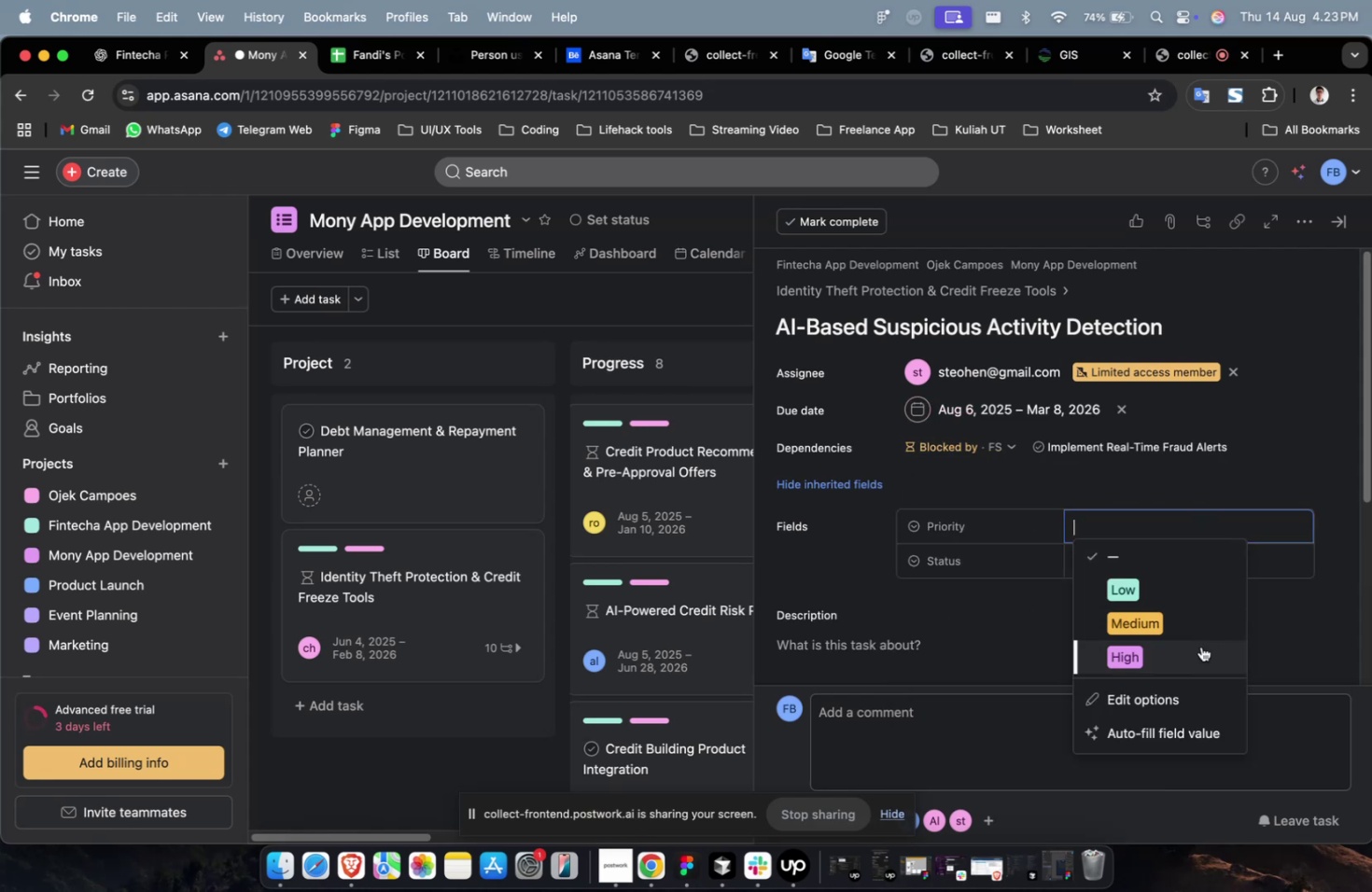 
triple_click([1199, 649])
 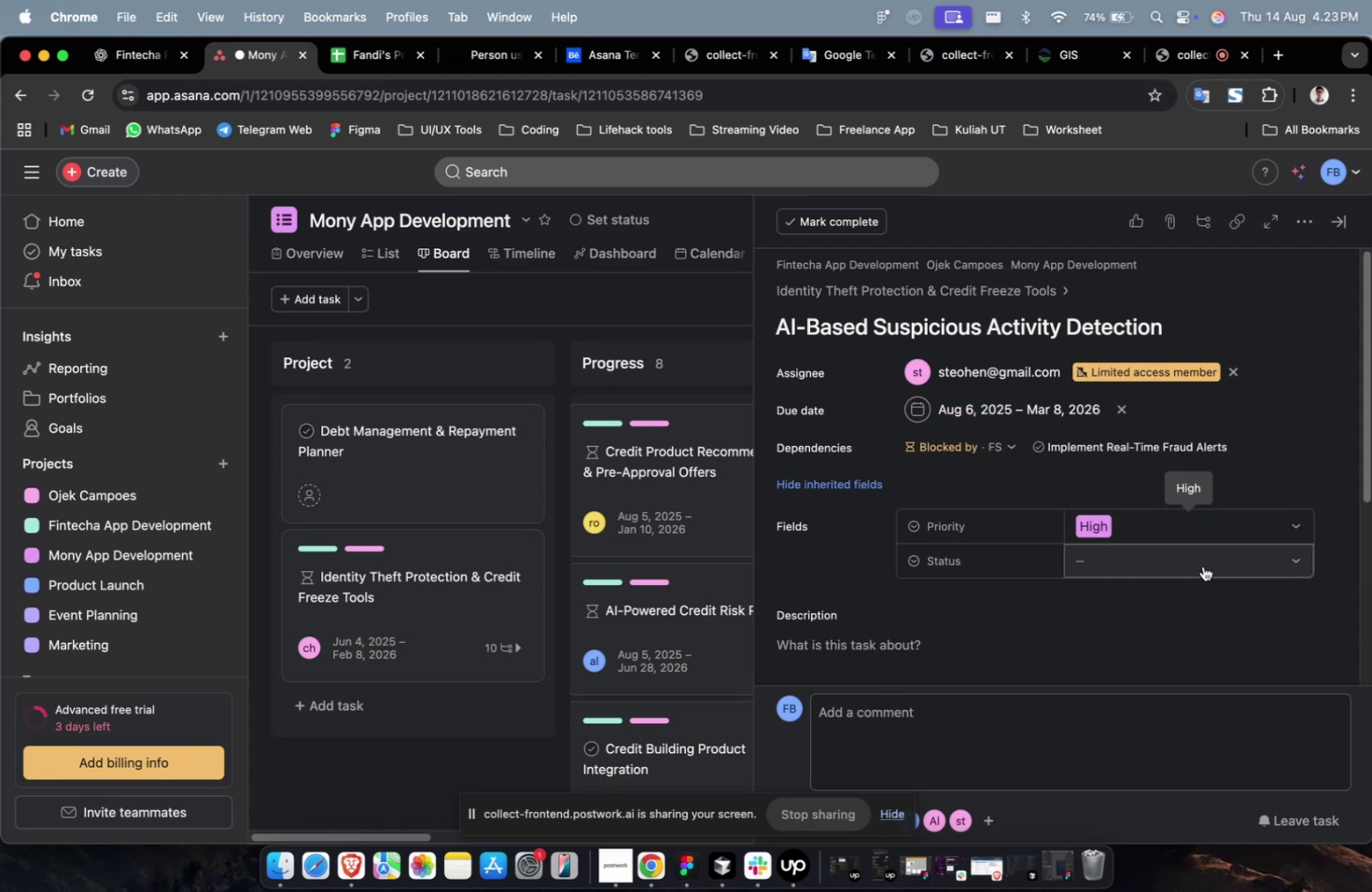 
triple_click([1202, 565])
 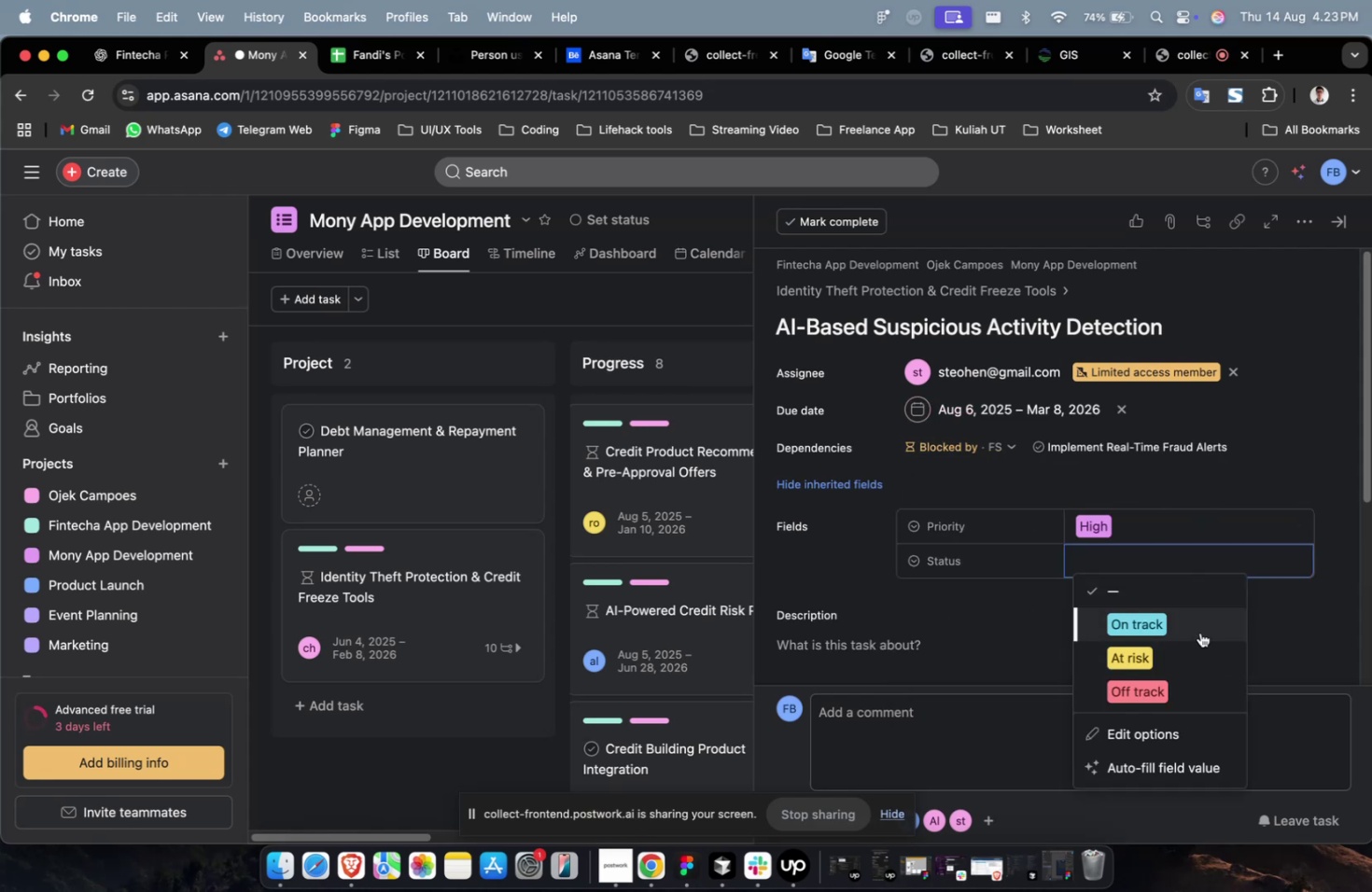 
triple_click([1199, 632])
 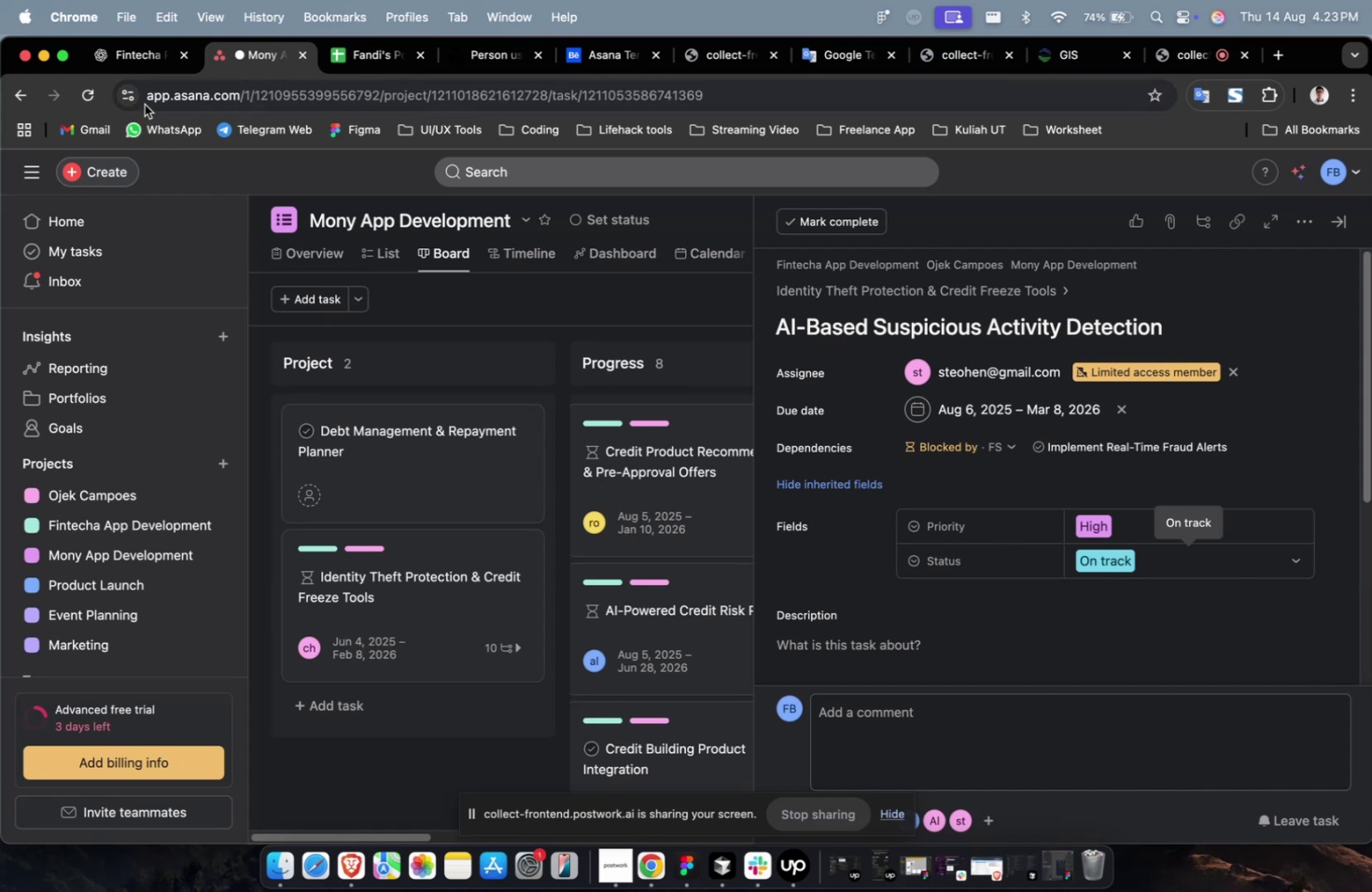 
left_click([145, 52])
 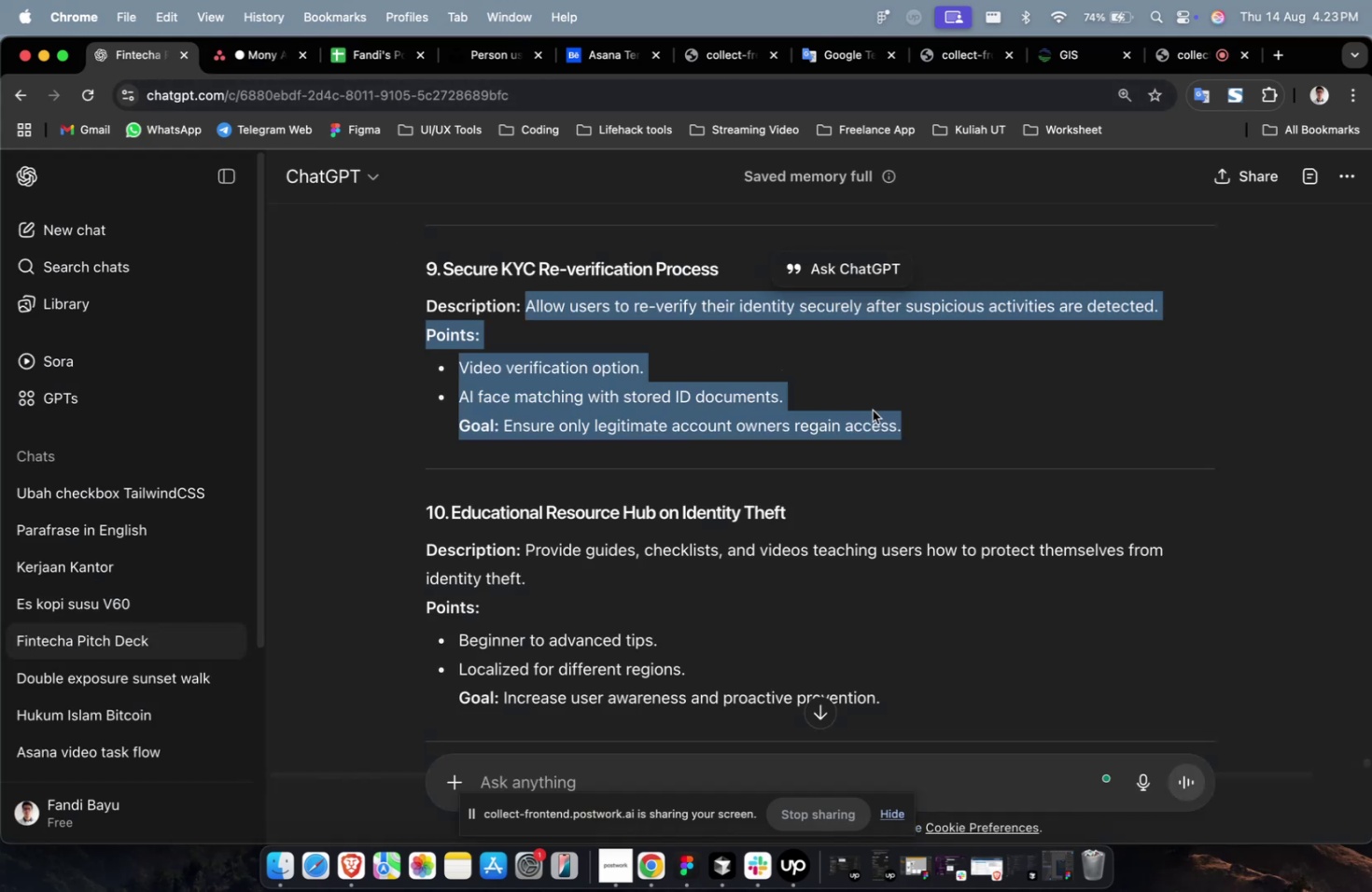 
left_click([872, 410])
 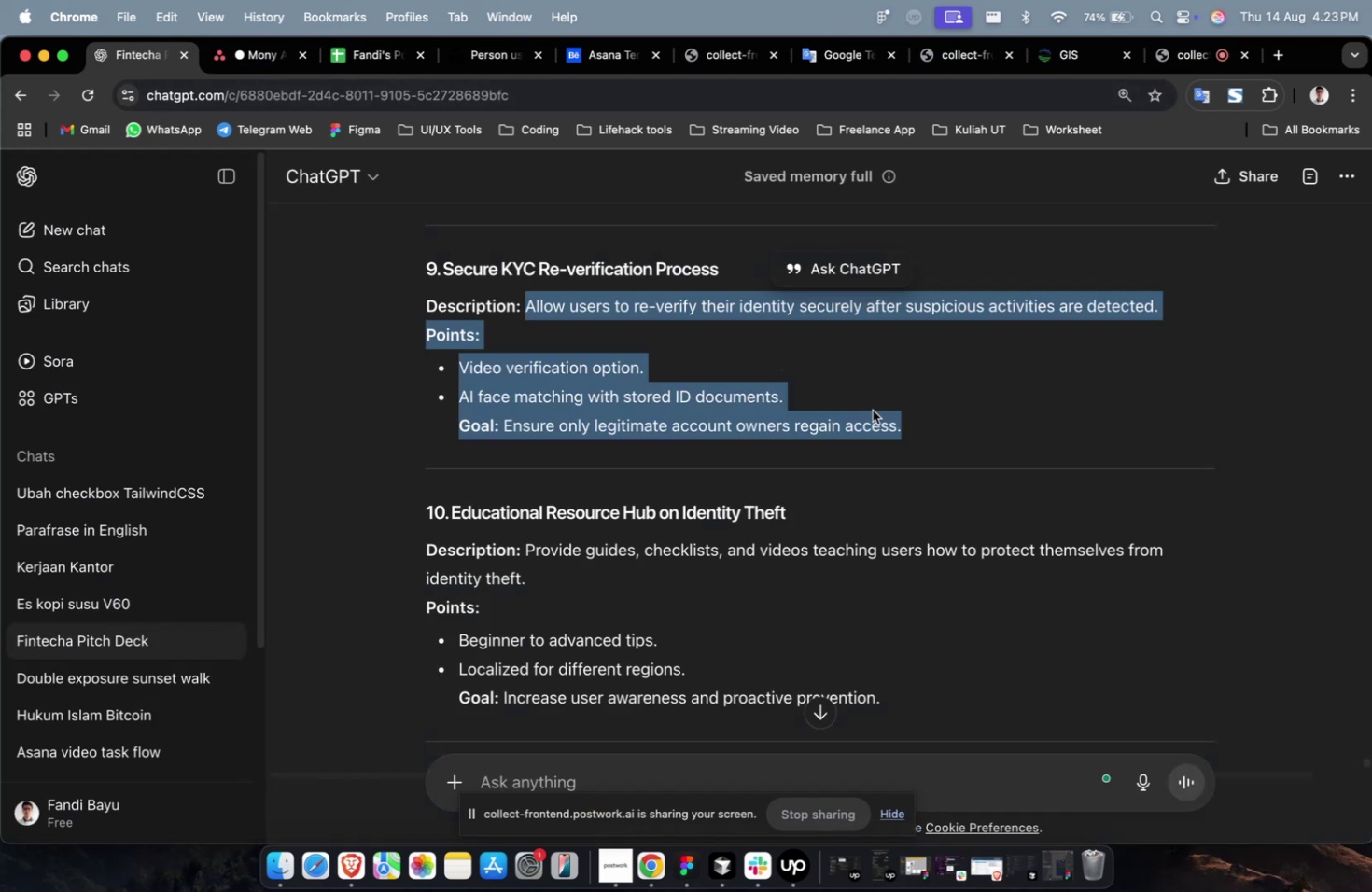 
scroll: coordinate [819, 415], scroll_direction: up, amount: 14.0
 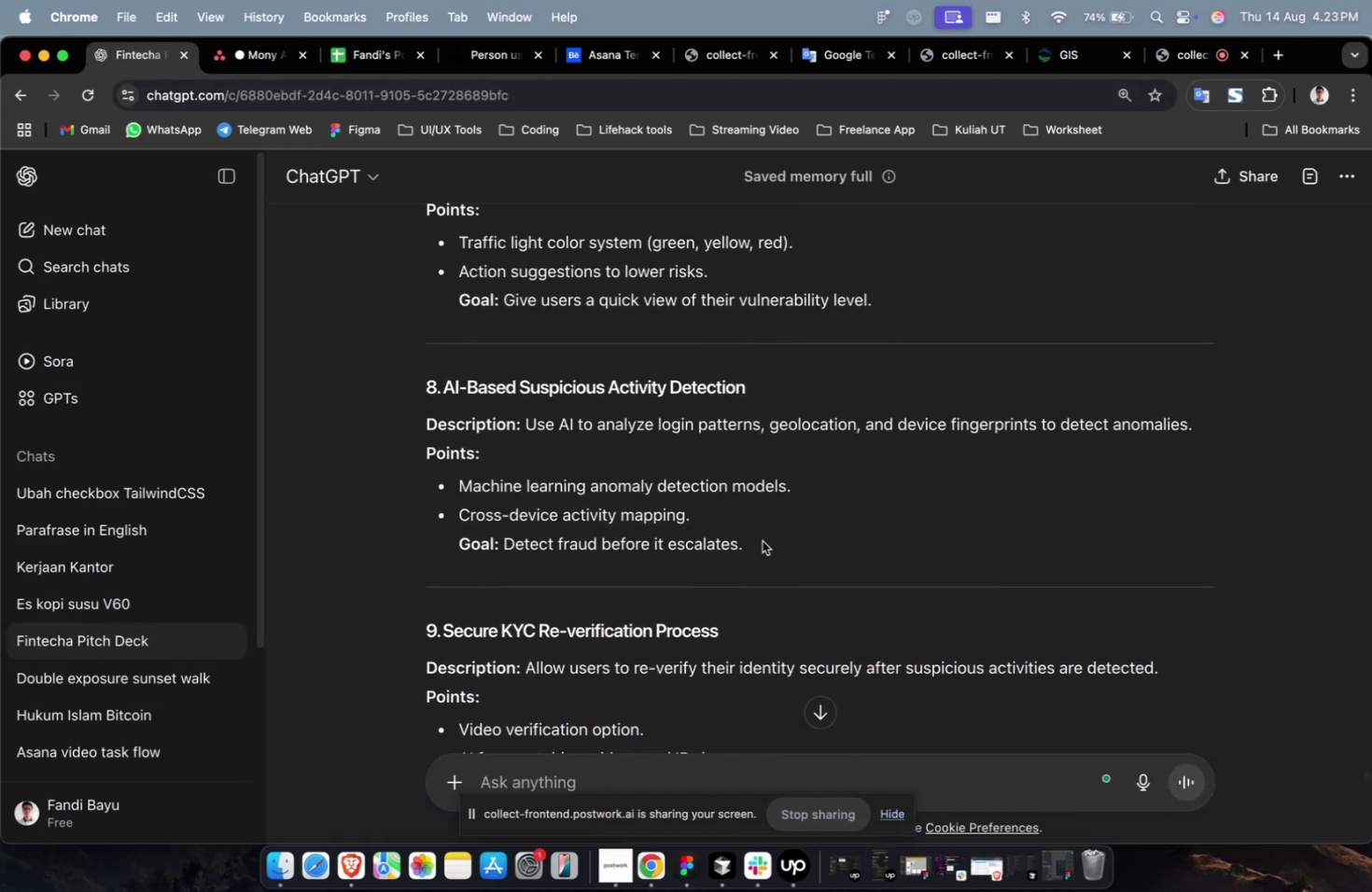 
left_click_drag(start_coordinate=[769, 549], to_coordinate=[530, 427])
 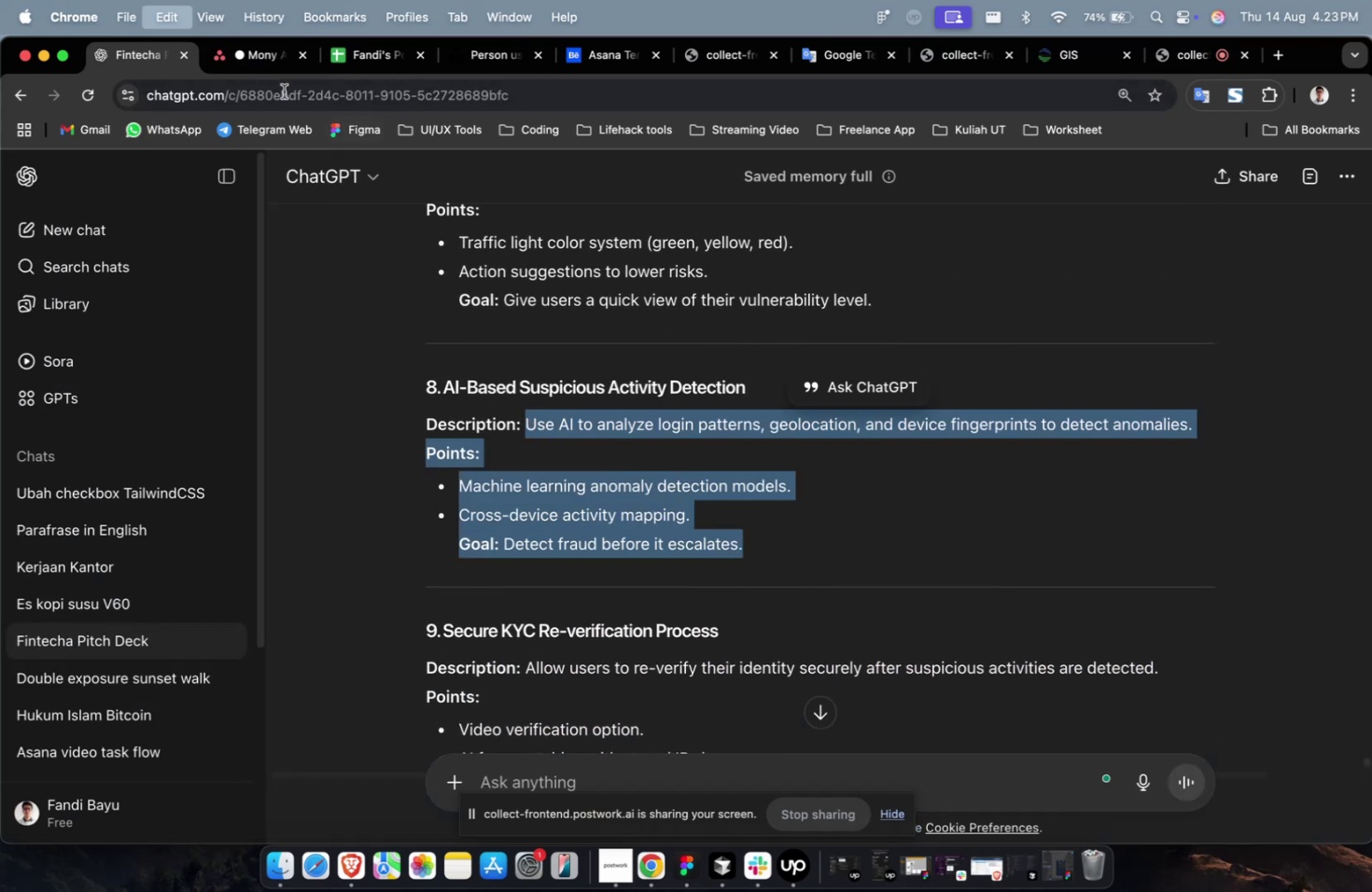 
key(Meta+C)
 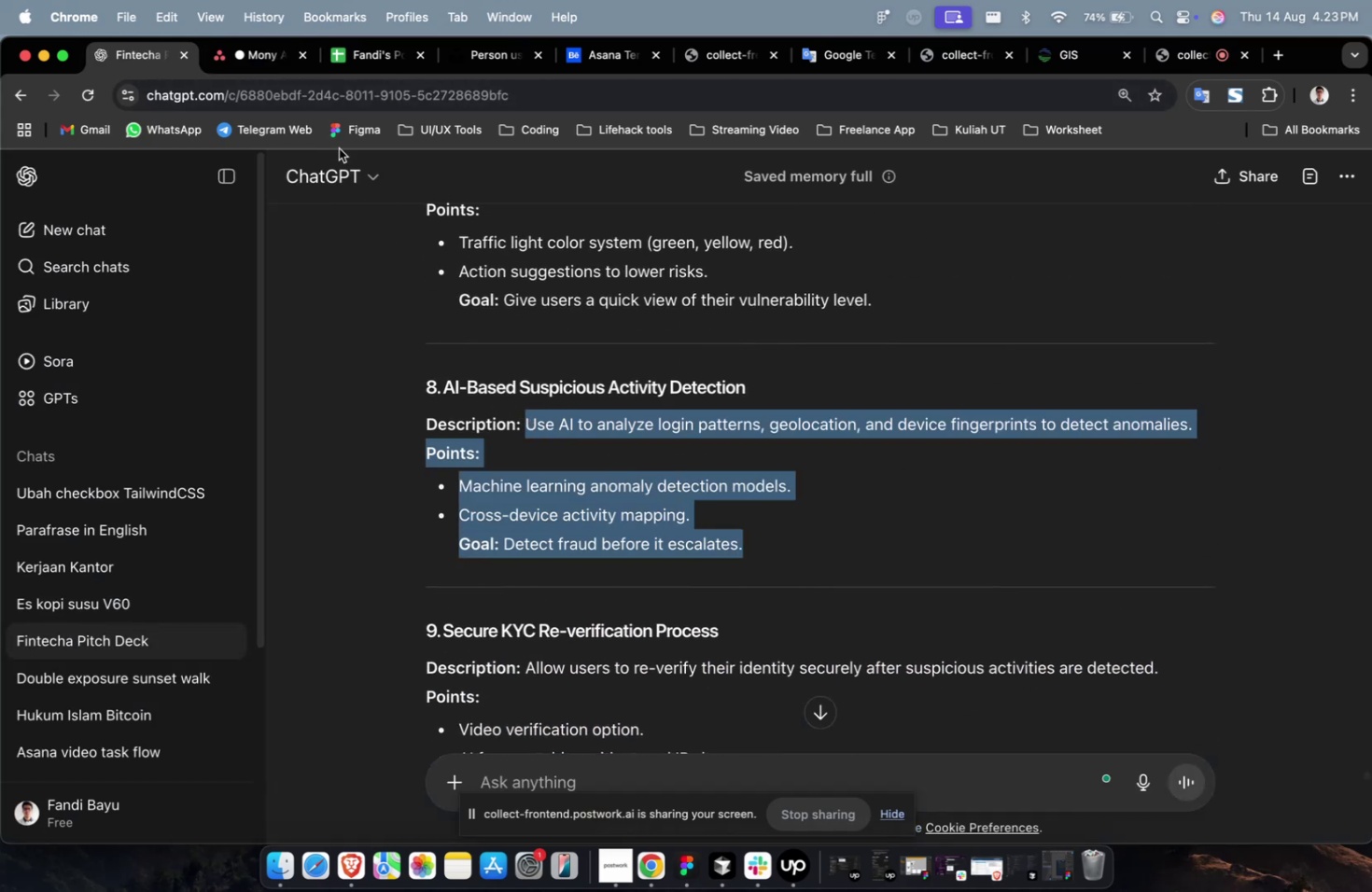 
key(Meta+C)
 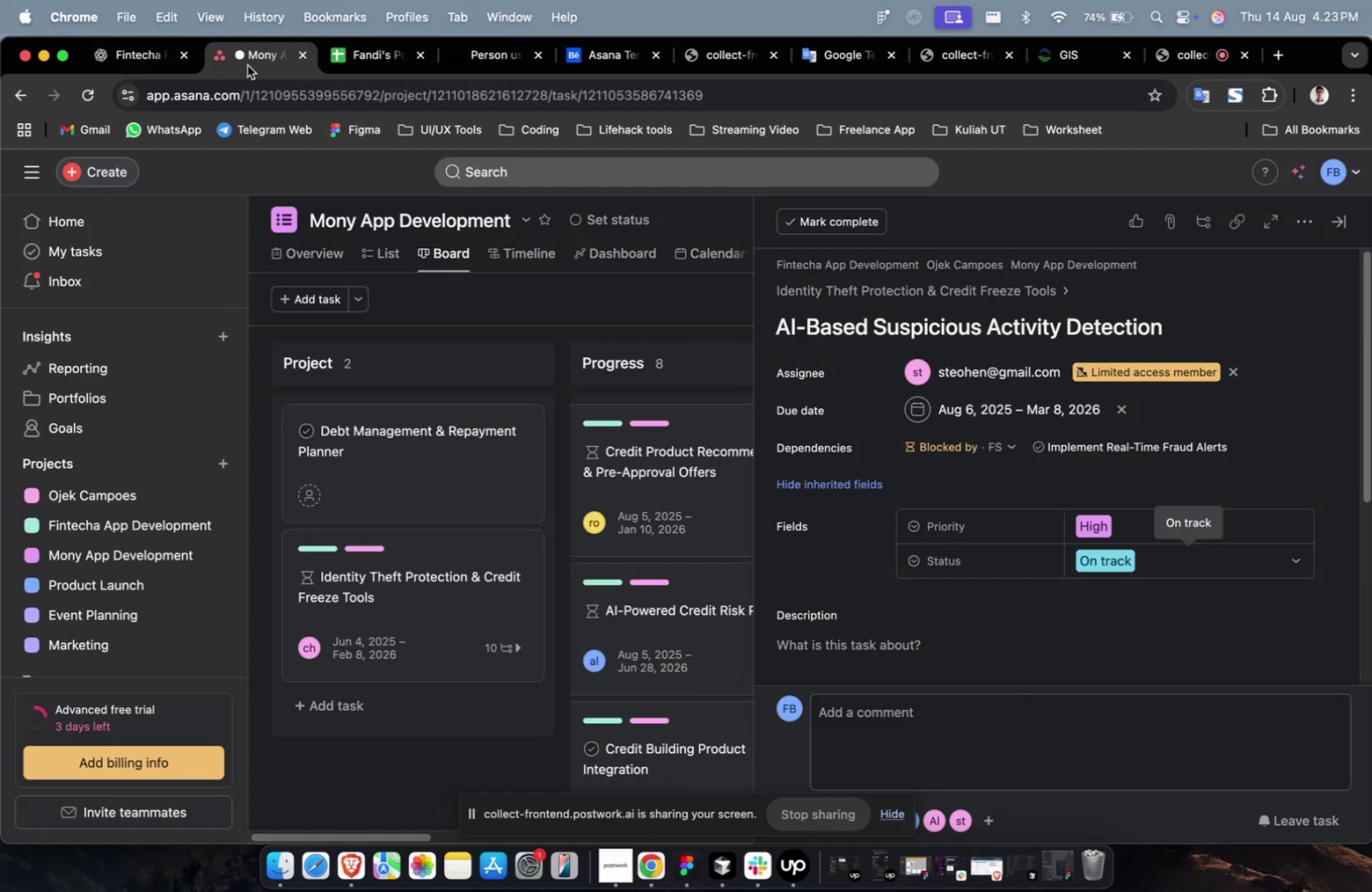 
left_click([247, 65])
 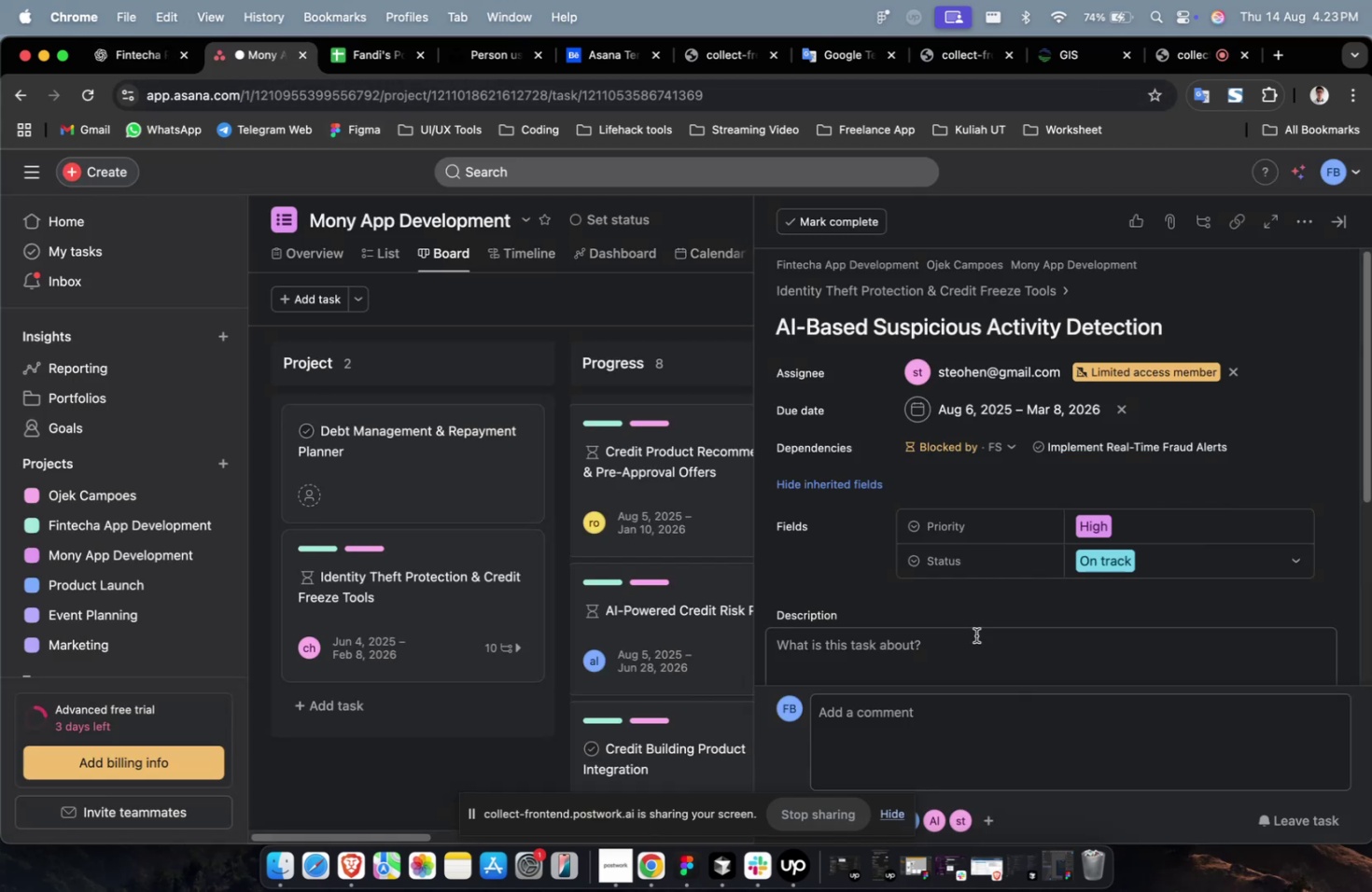 
double_click([975, 634])
 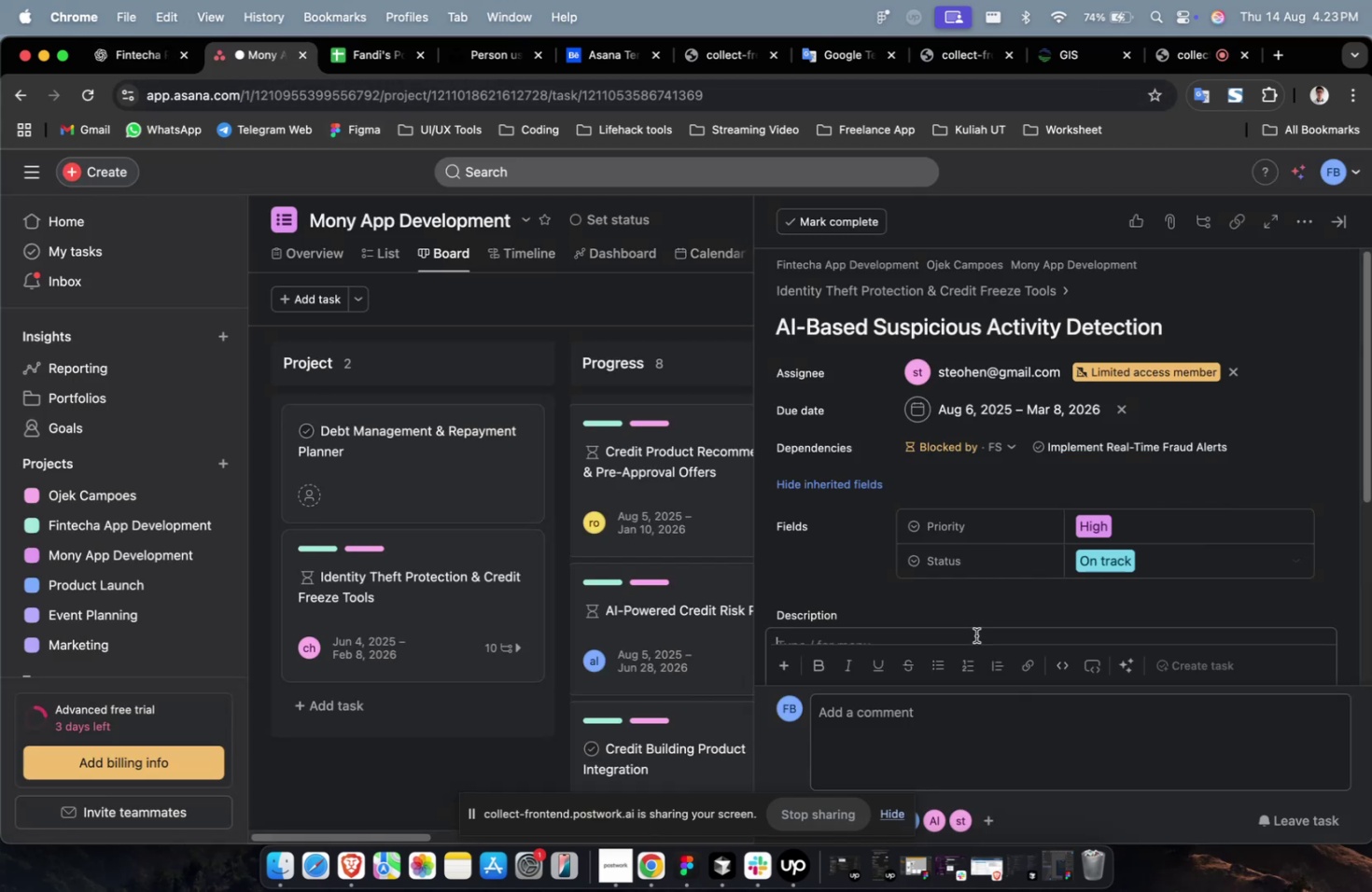 
key(Meta+V)
 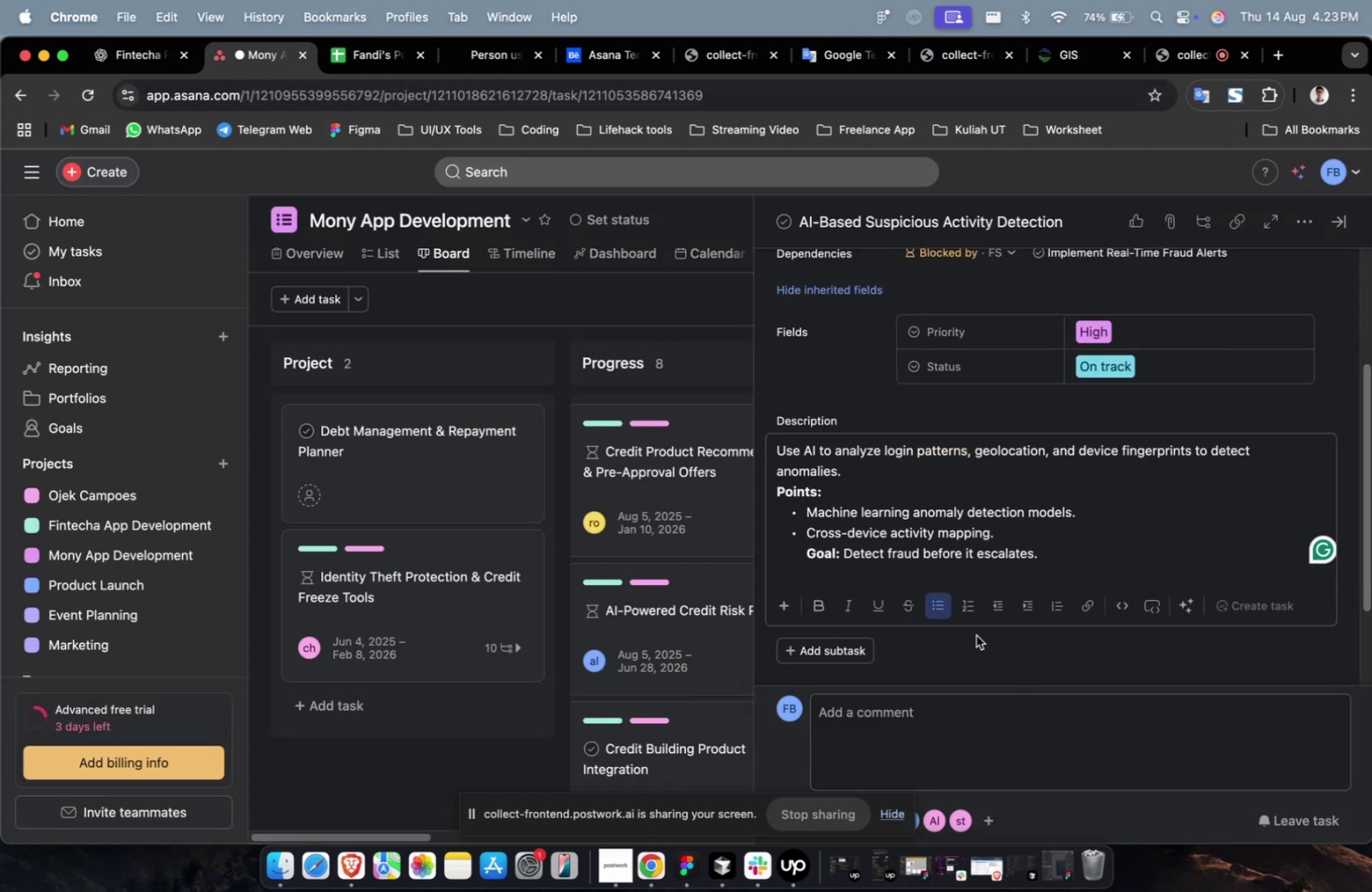 
scroll: coordinate [975, 634], scroll_direction: up, amount: 7.0
 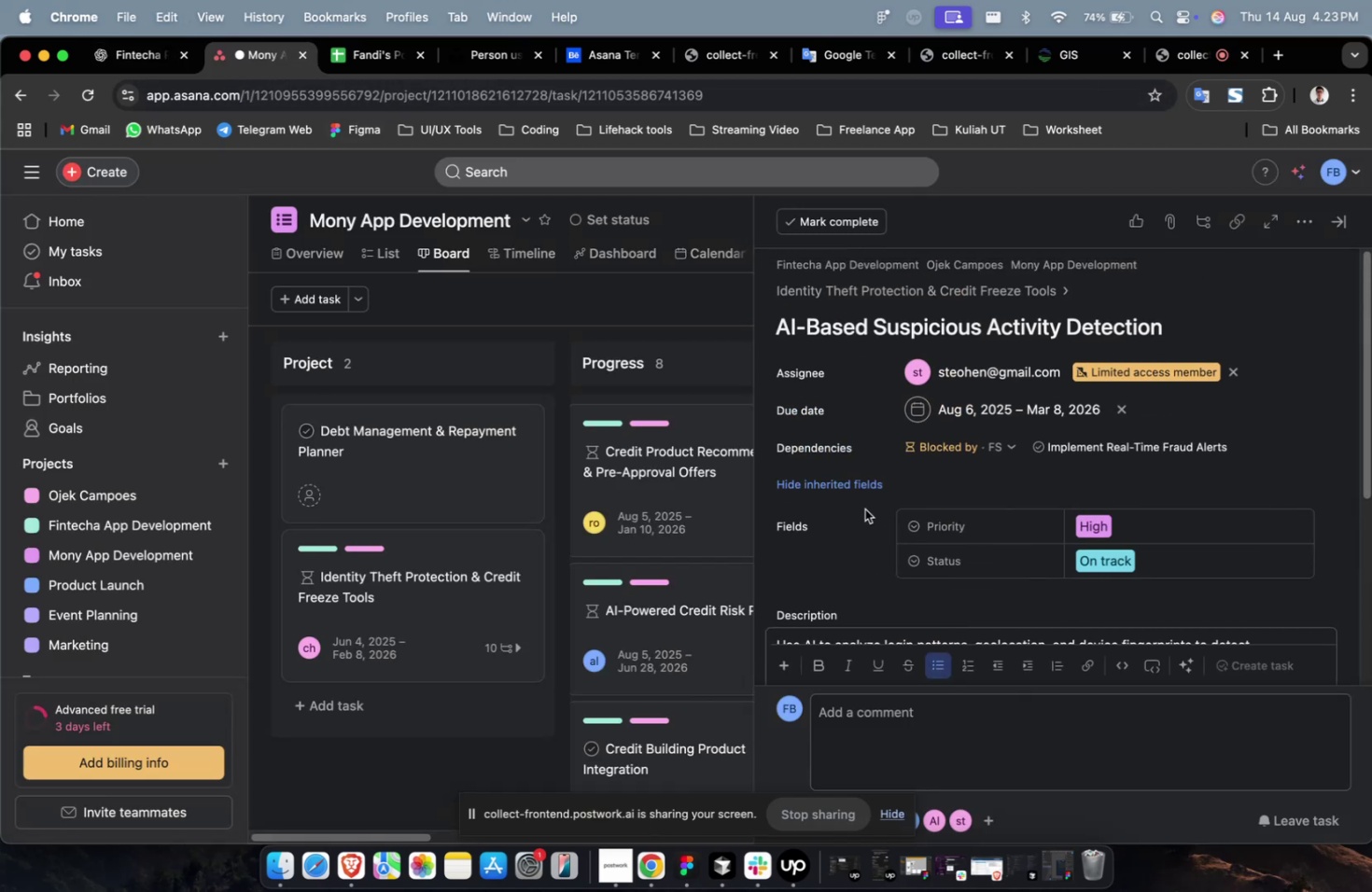 
left_click([864, 480])
 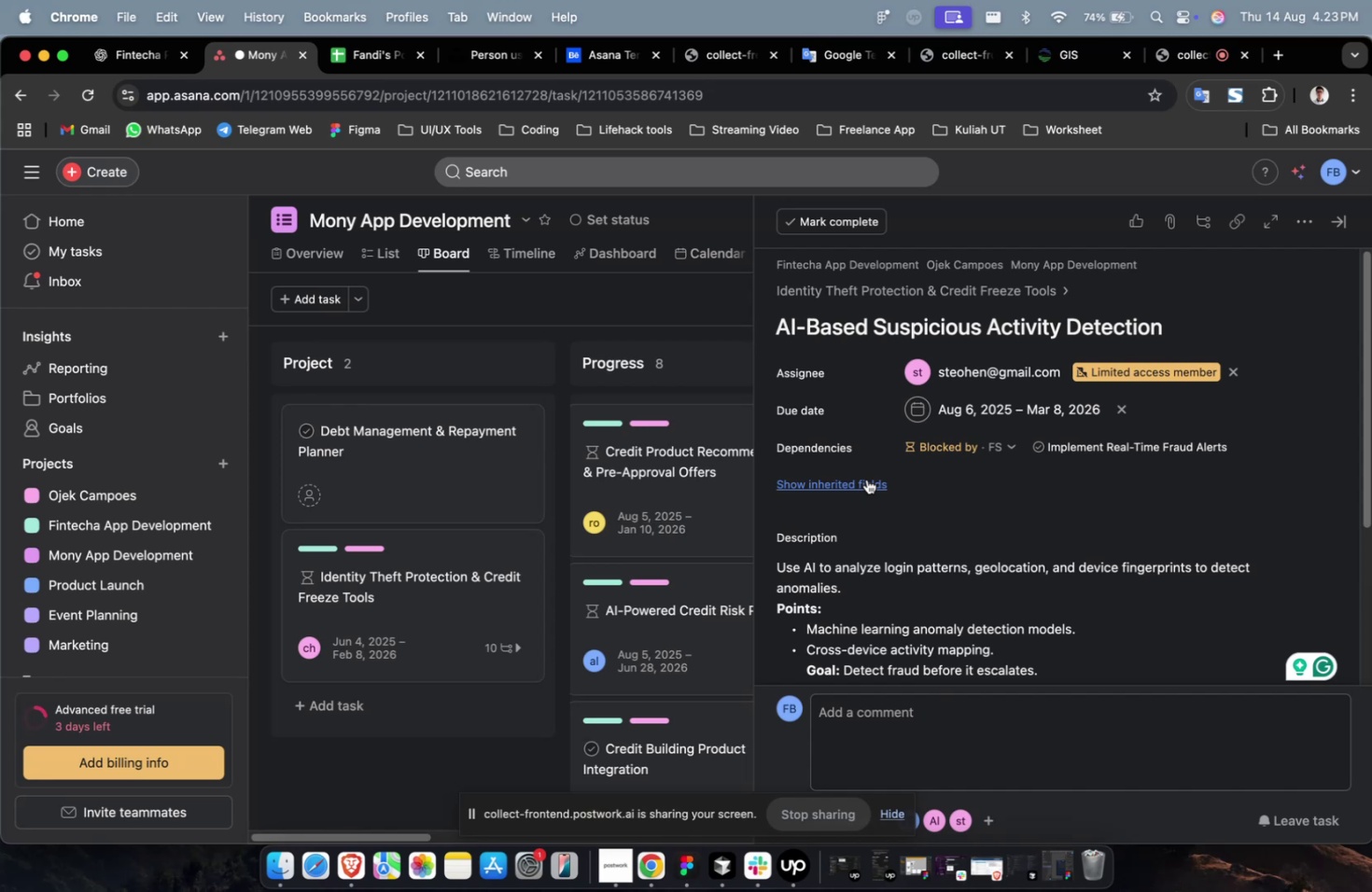 
wait(26.4)
 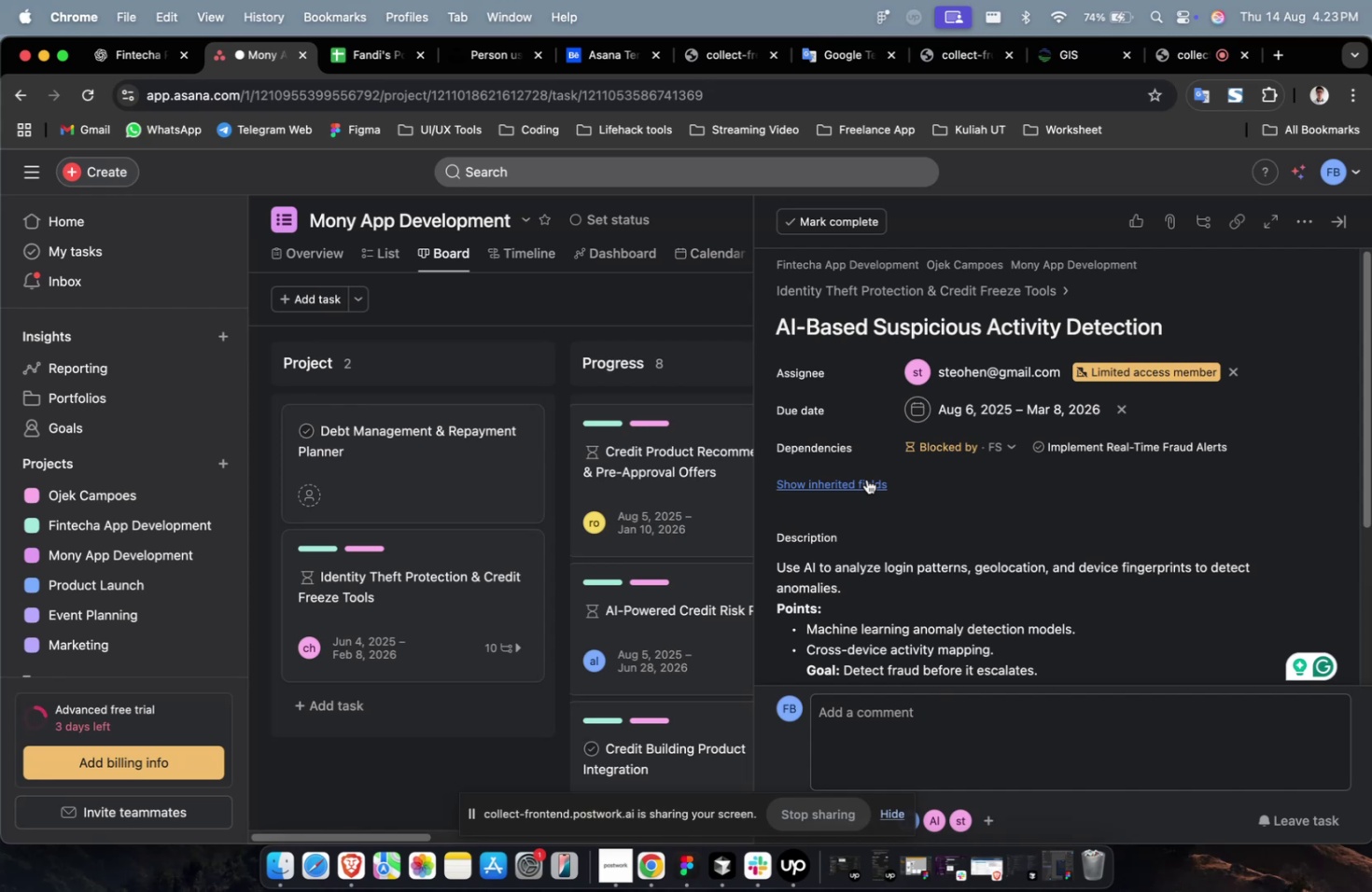 
scroll: coordinate [893, 495], scroll_direction: down, amount: 35.0
 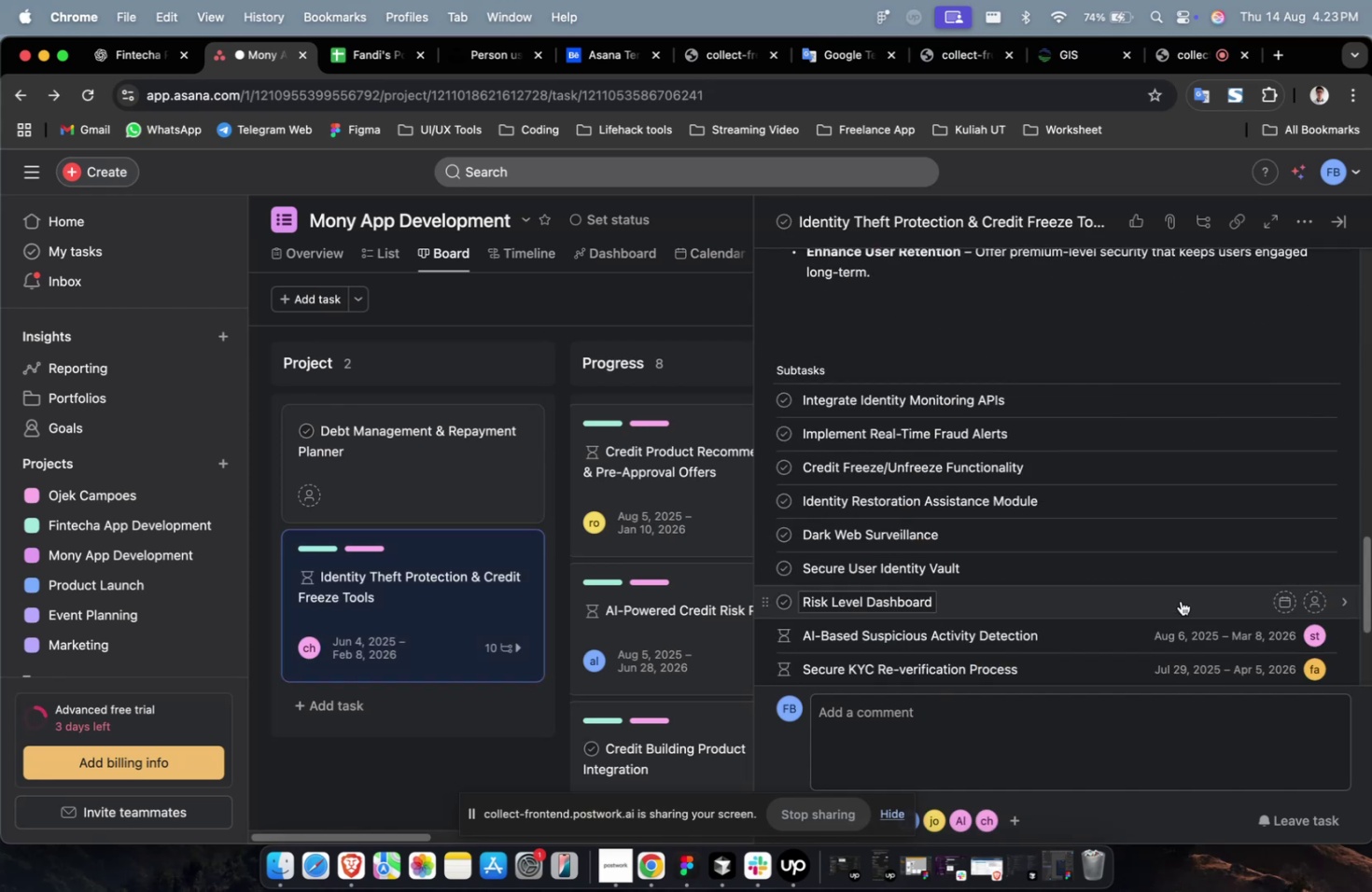 
left_click([1180, 600])
 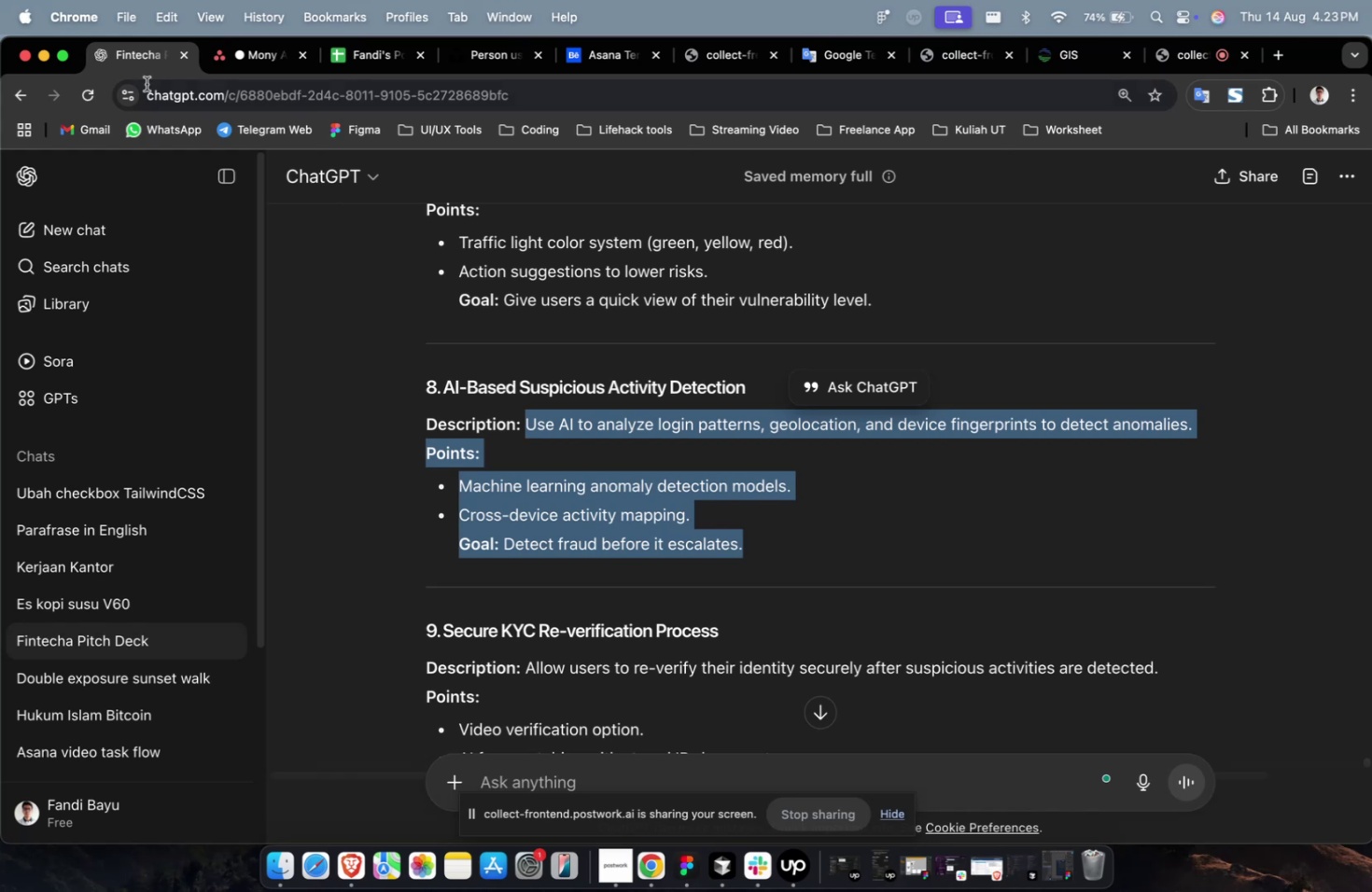 
scroll: coordinate [657, 456], scroll_direction: up, amount: 3.0
 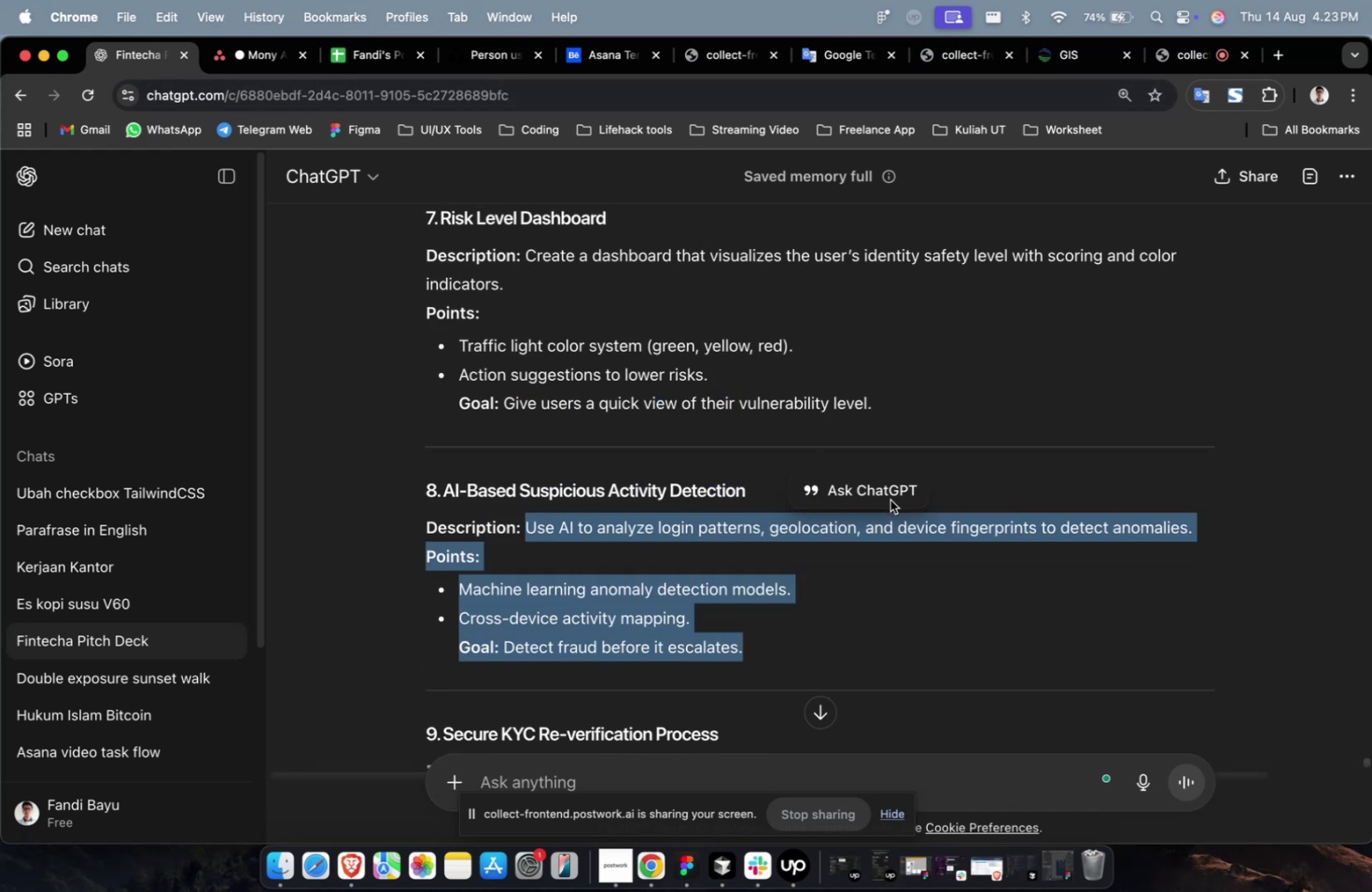 
left_click([892, 504])
 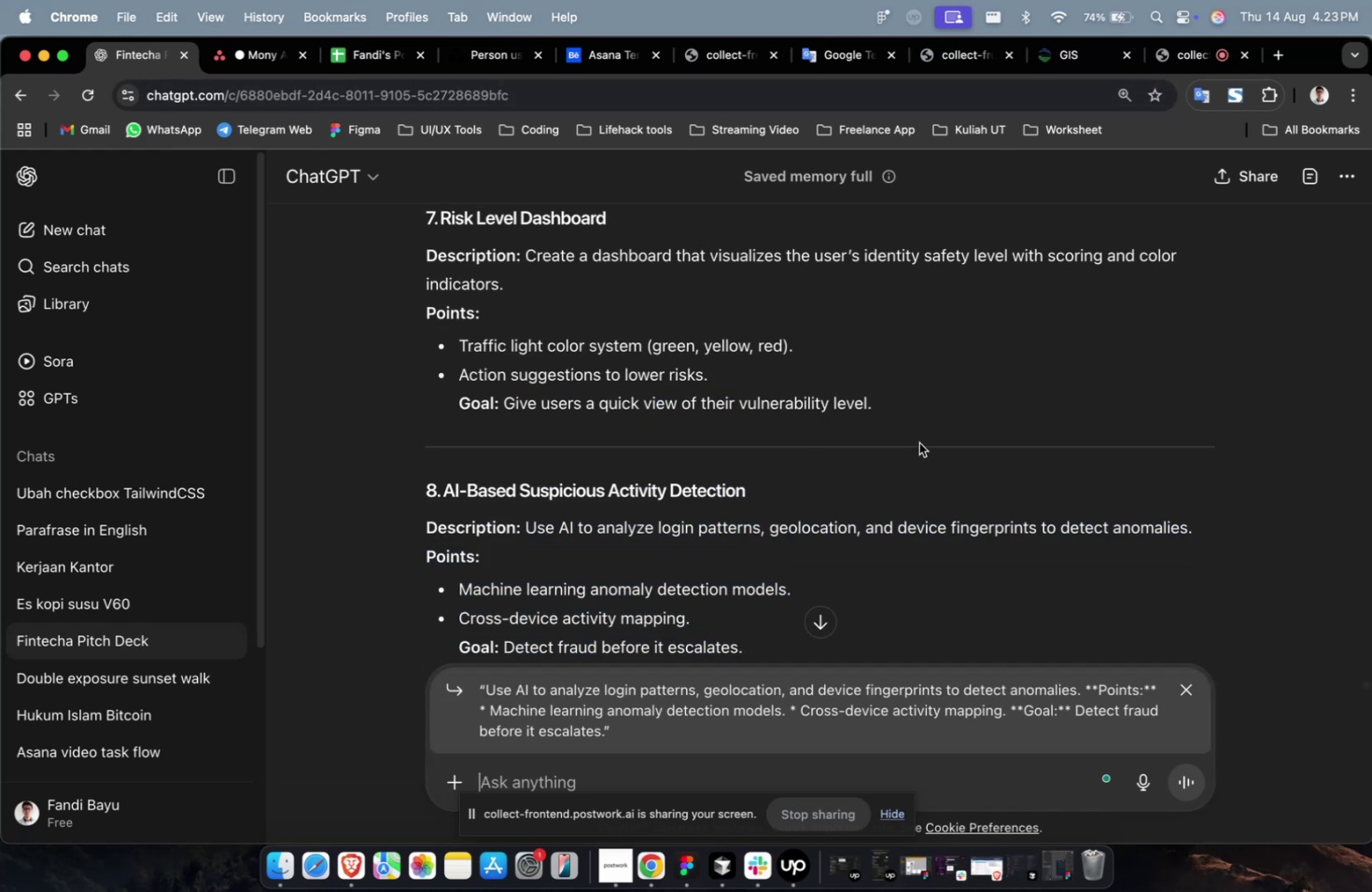 
left_click([918, 441])
 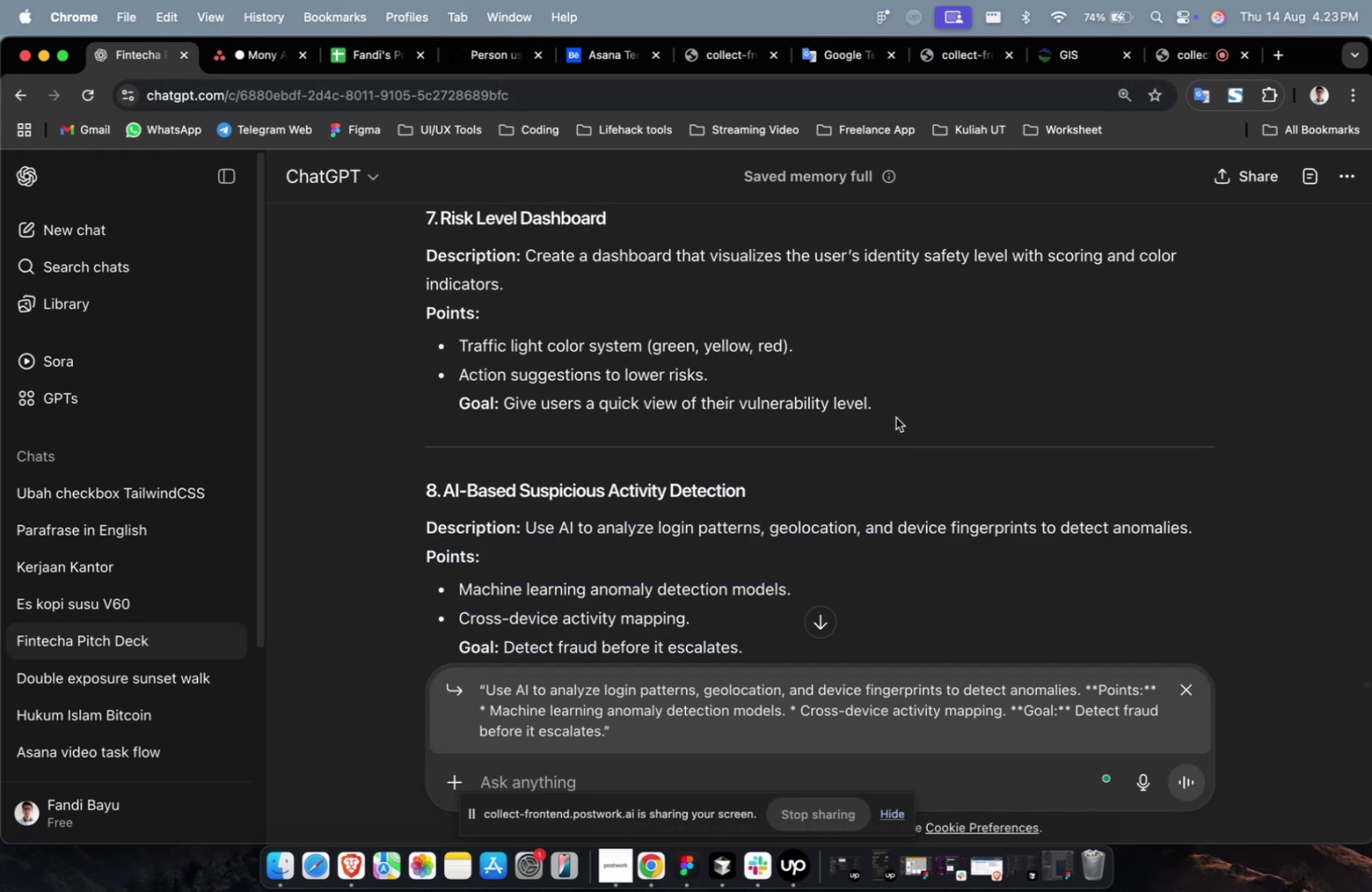 
left_click_drag(start_coordinate=[893, 415], to_coordinate=[527, 267])
 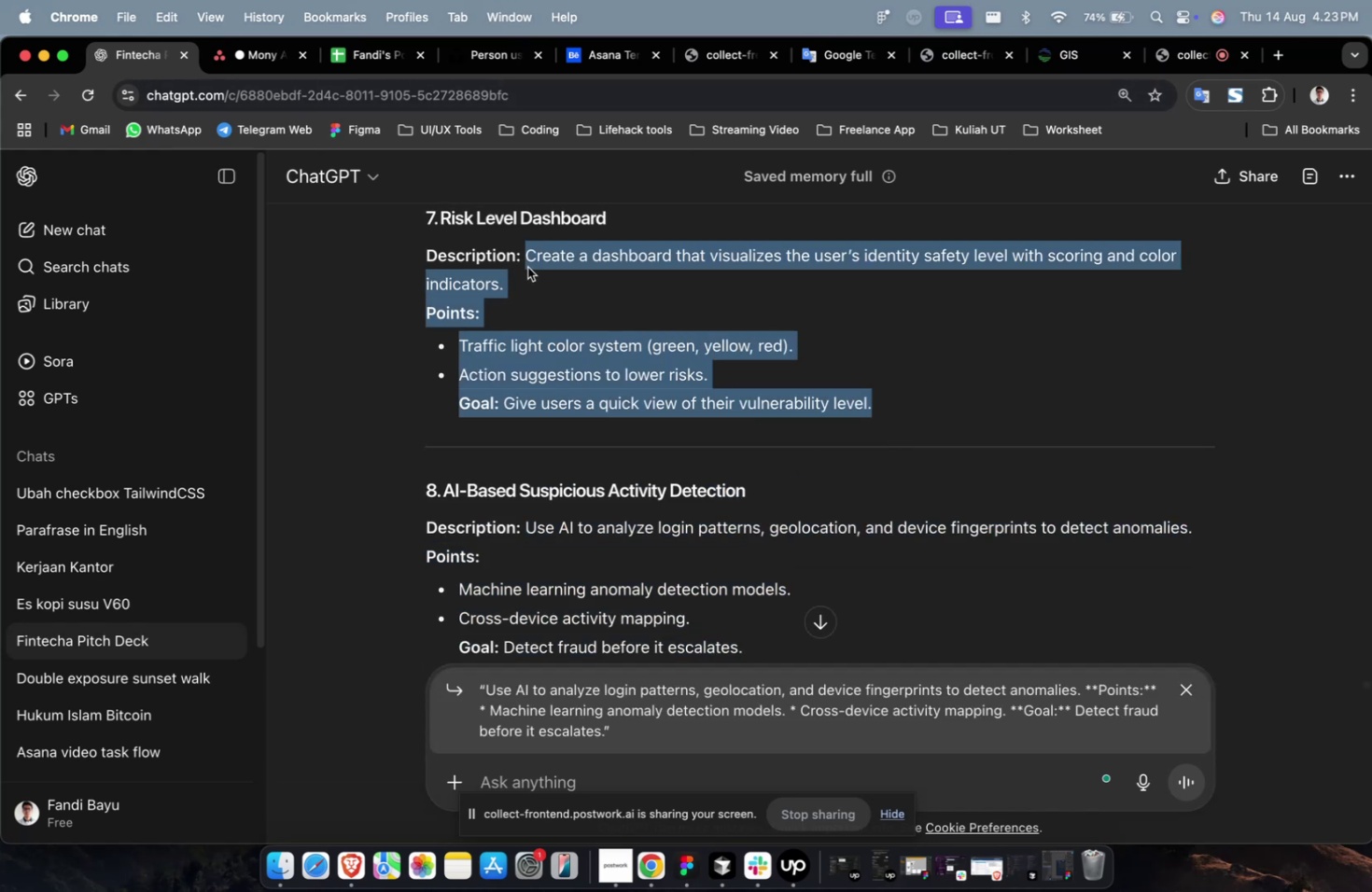 
key(Meta+C)
 